 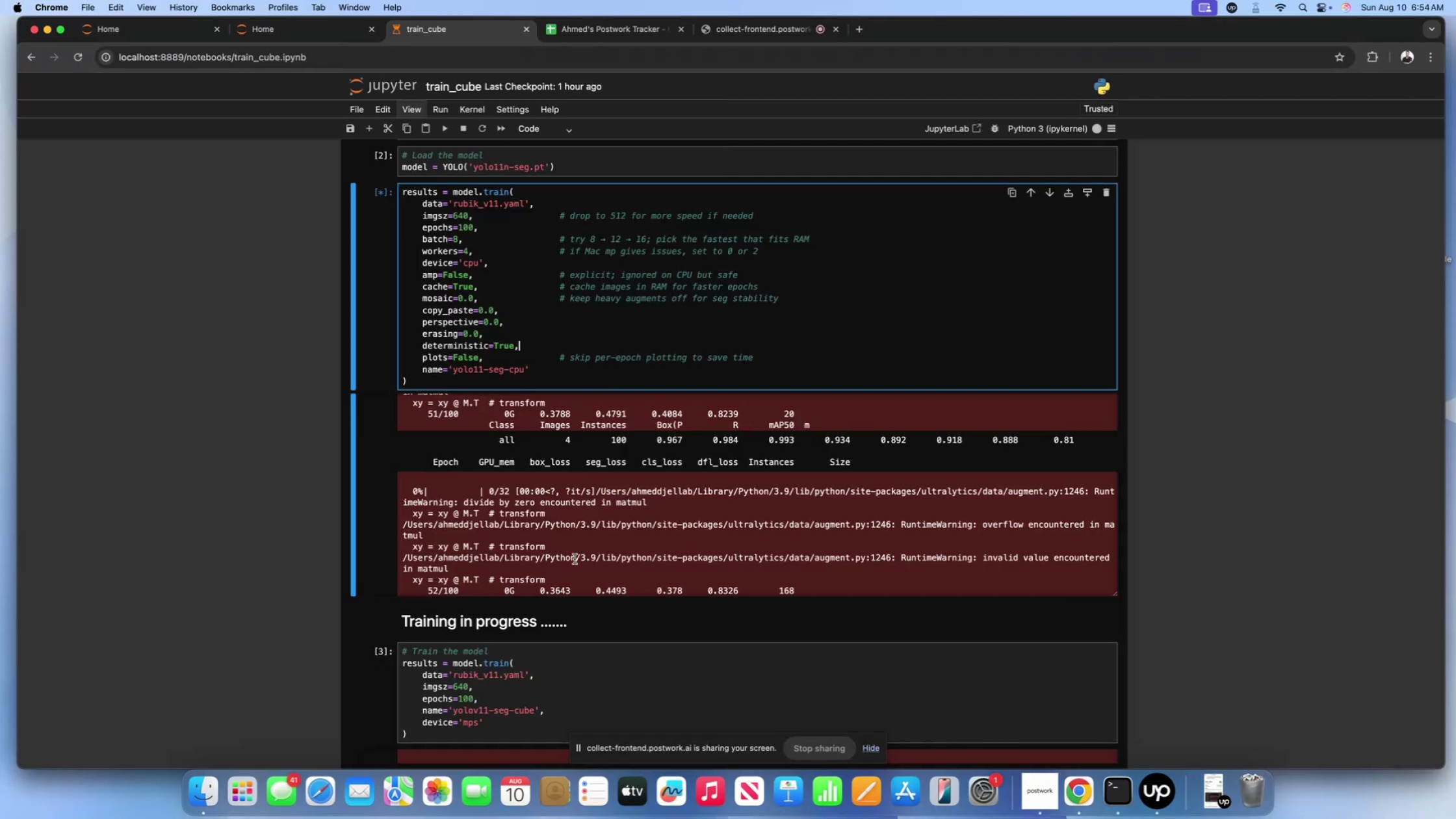 
scroll: coordinate [575, 557], scroll_direction: down, amount: 11.0
 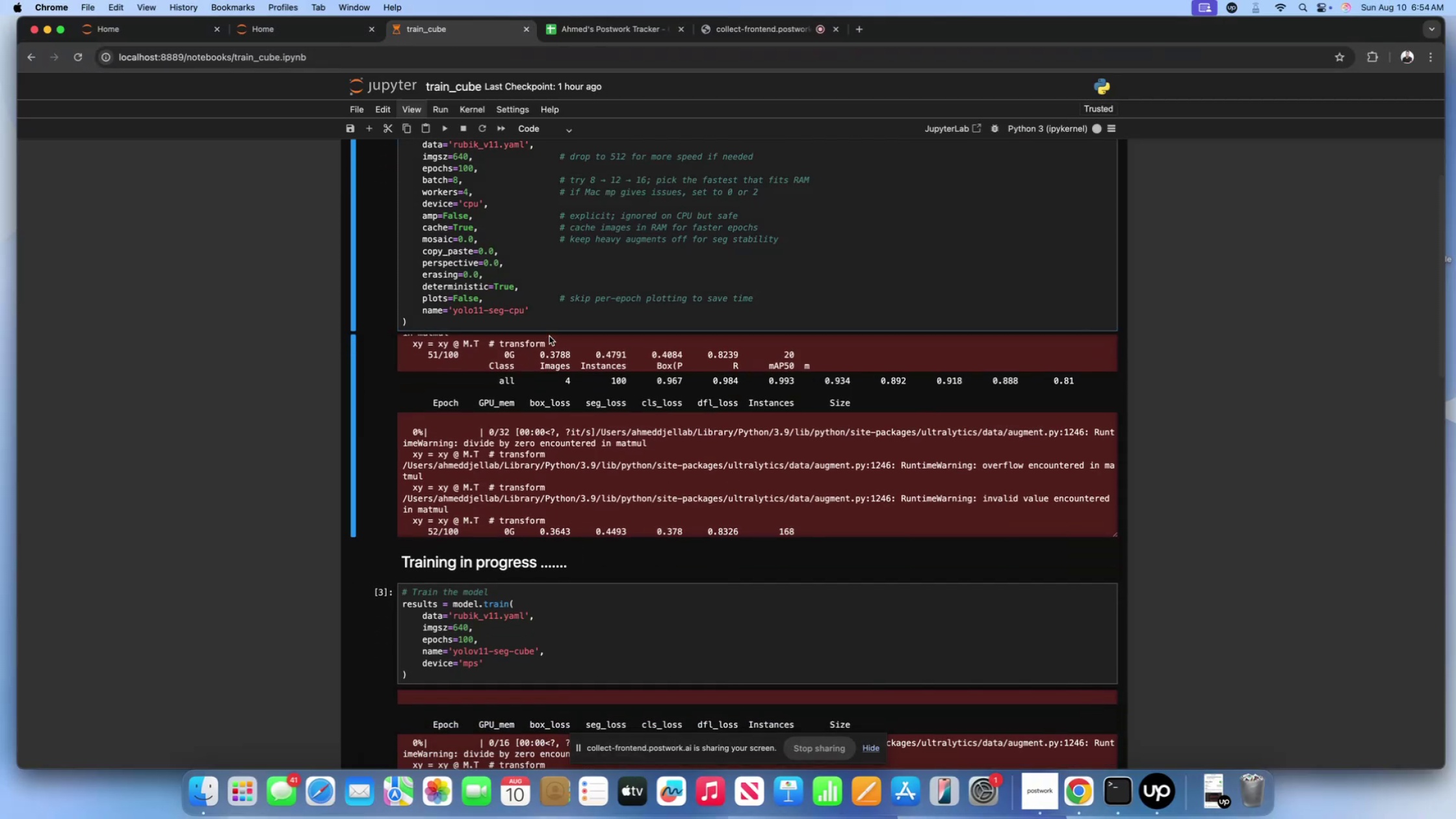 
double_click([549, 334])
 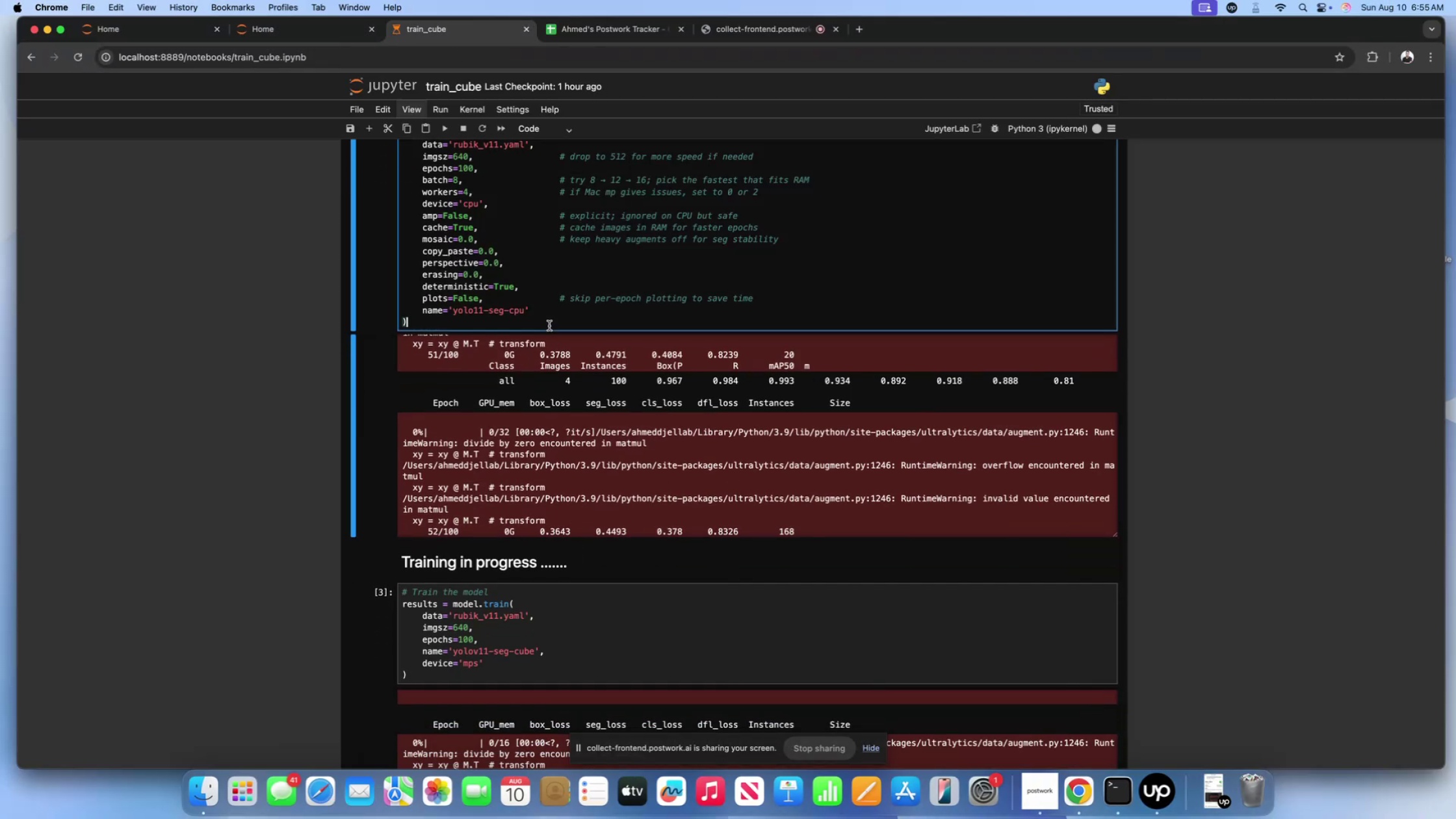 
triple_click([549, 326])
 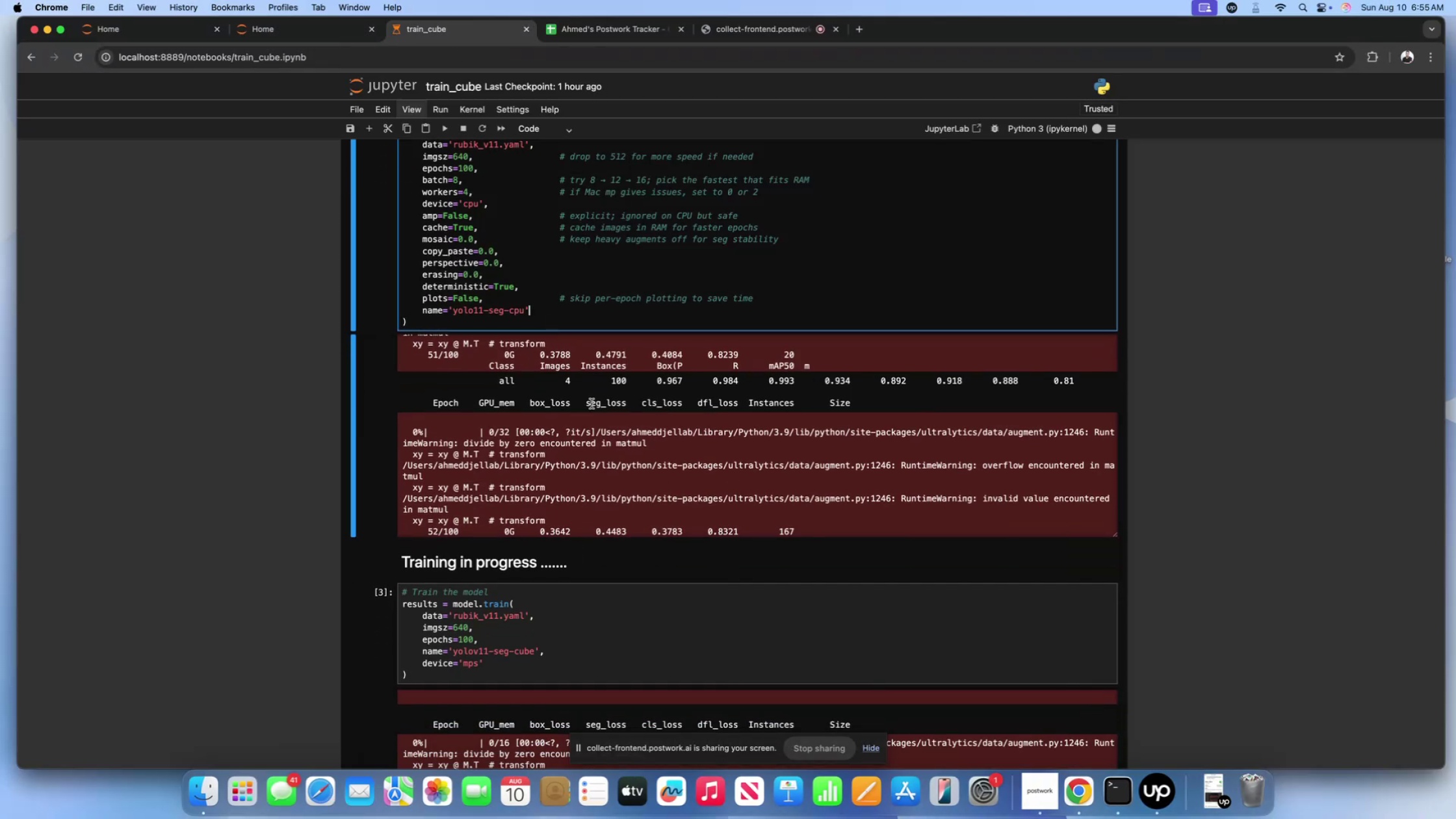 
double_click([595, 410])
 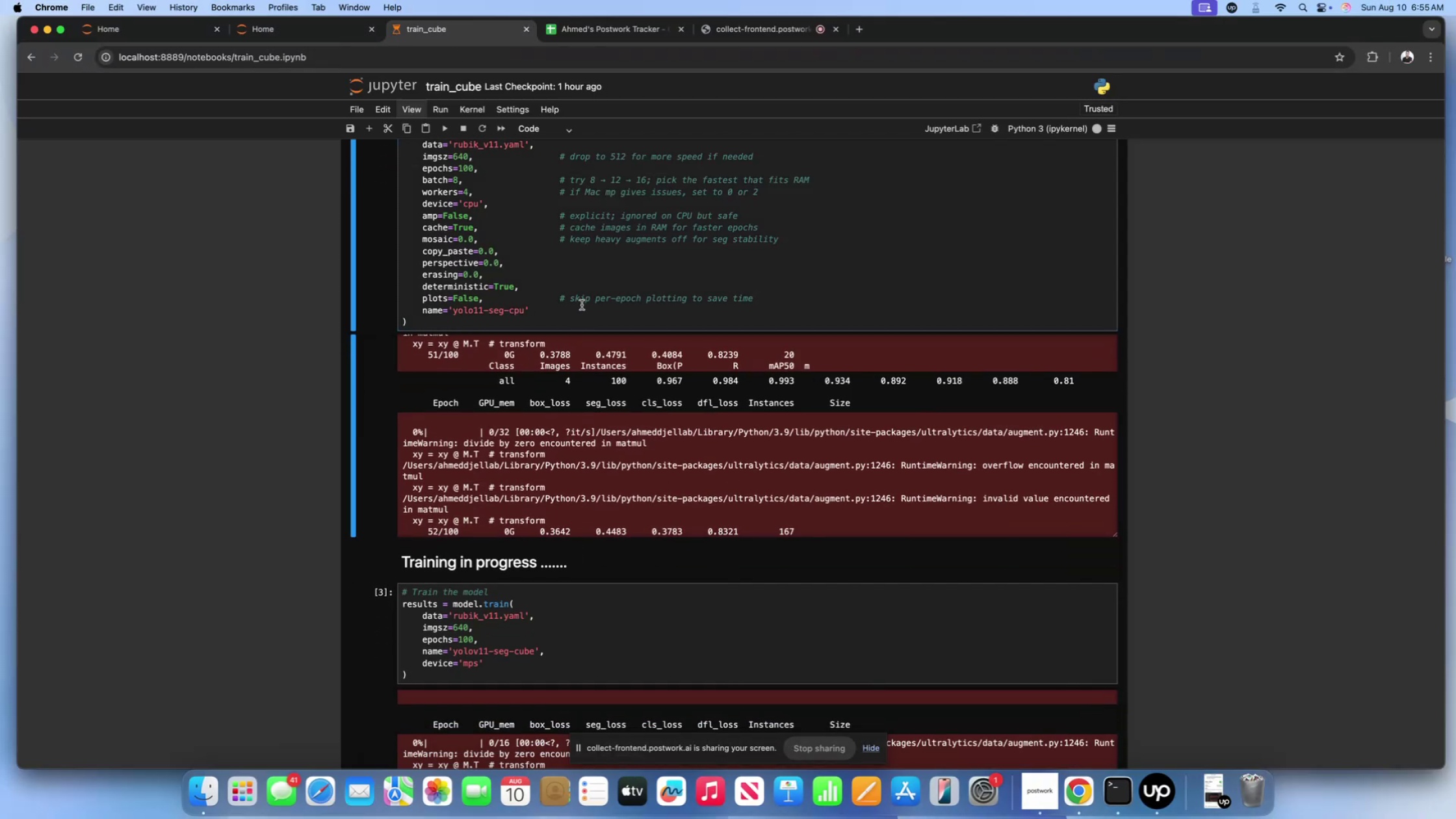 
left_click([584, 299])
 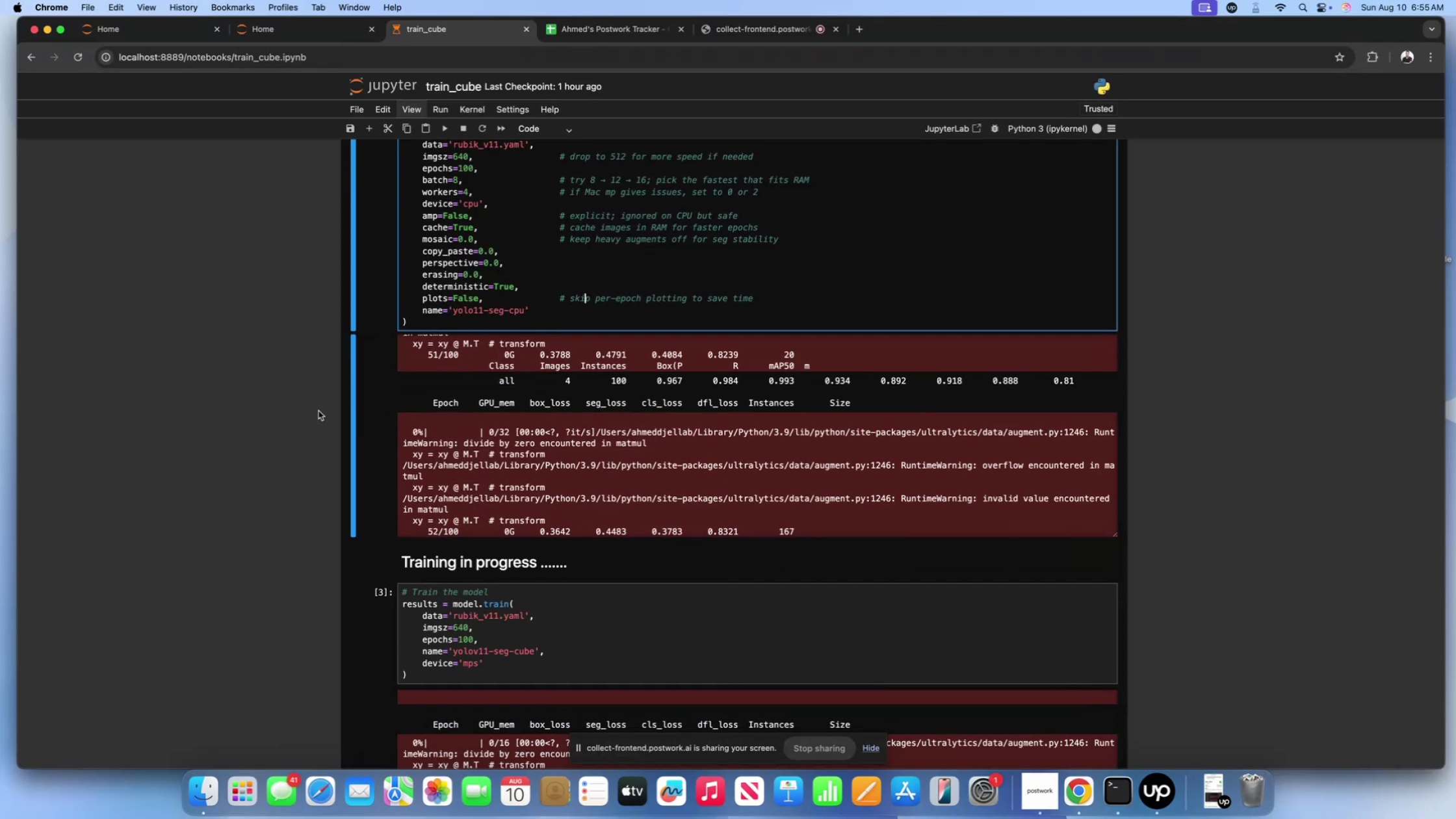 
scroll: coordinate [285, 403], scroll_direction: up, amount: 11.0
 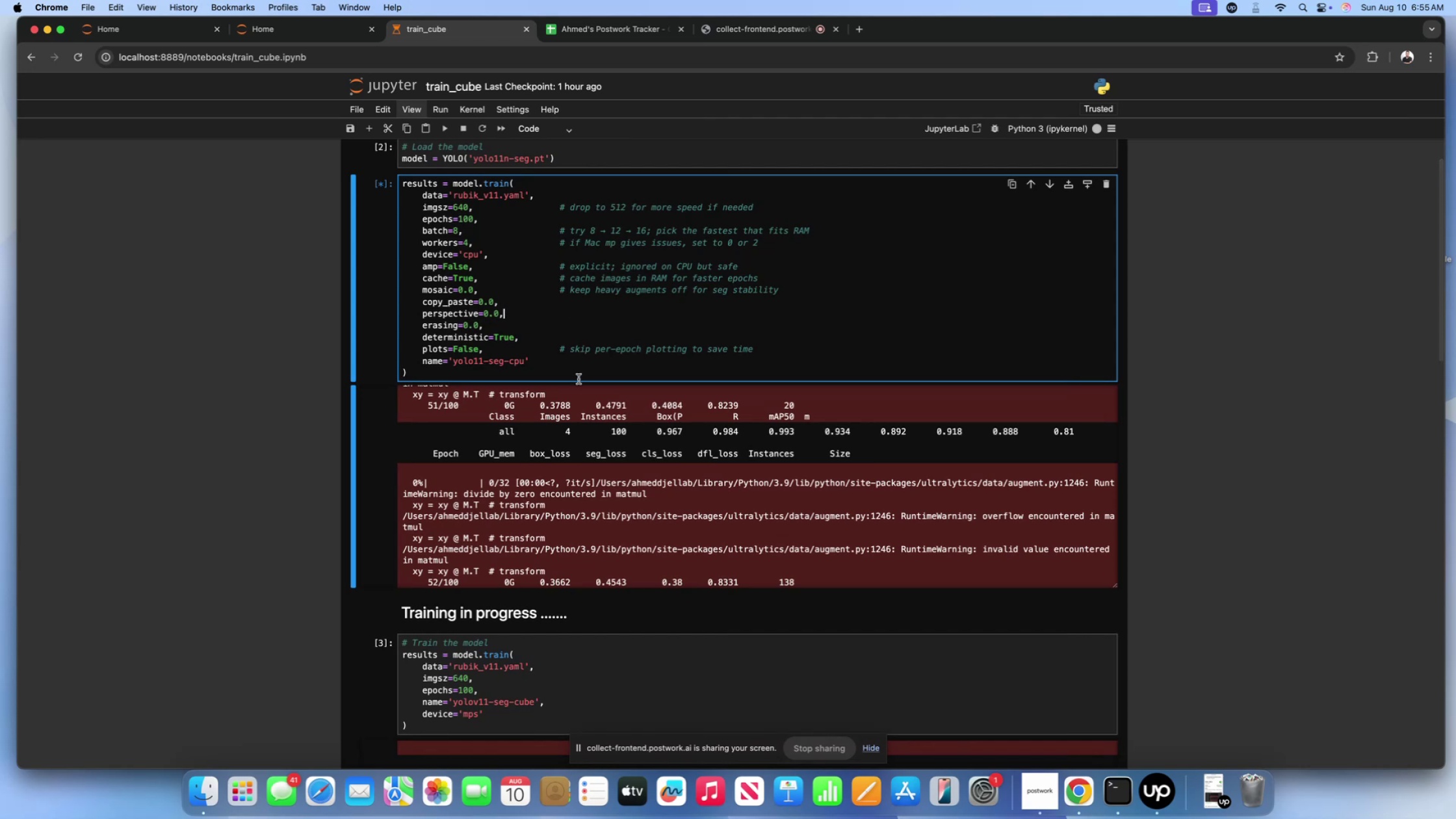 
double_click([596, 484])
 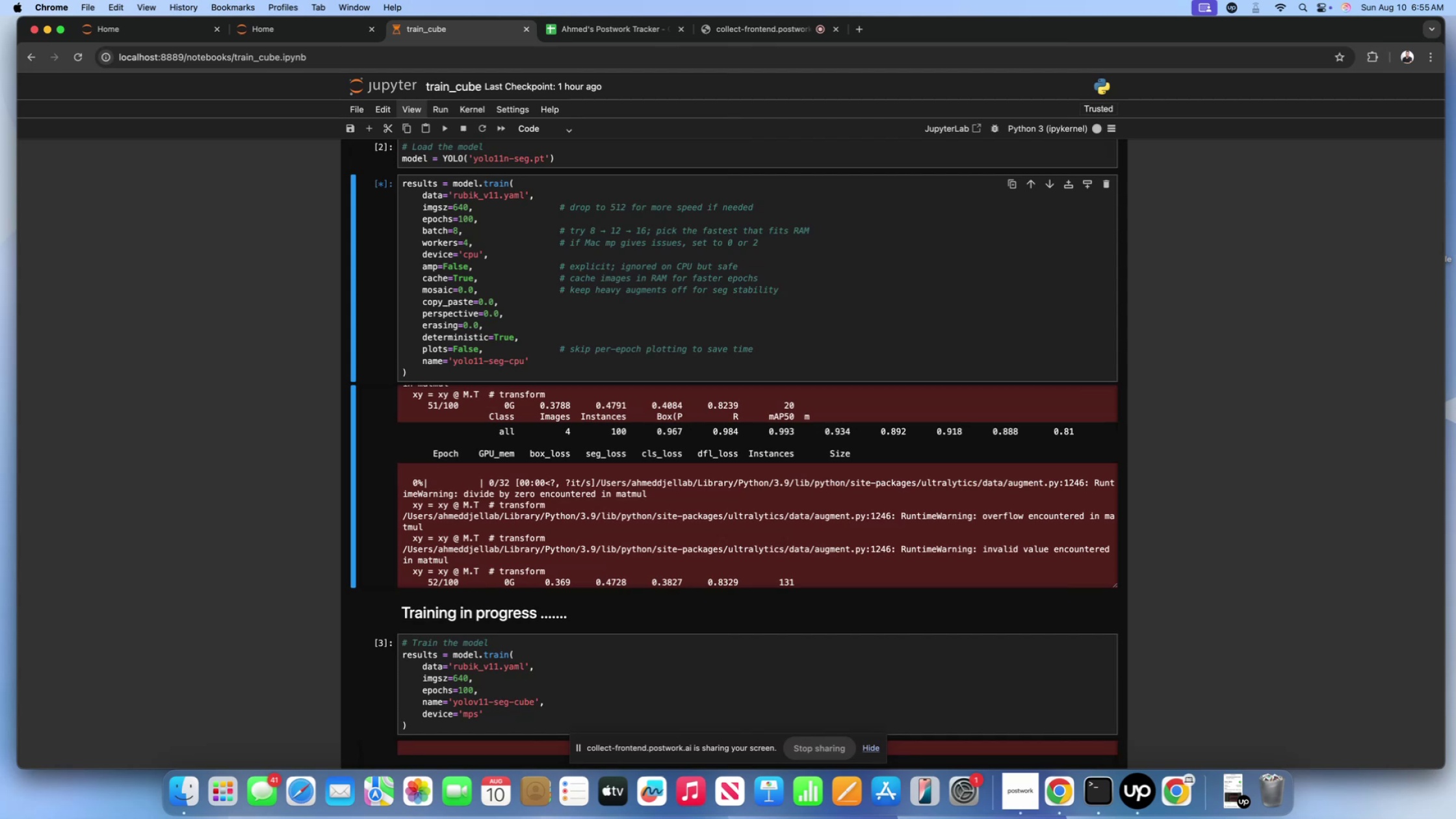 
wait(16.24)
 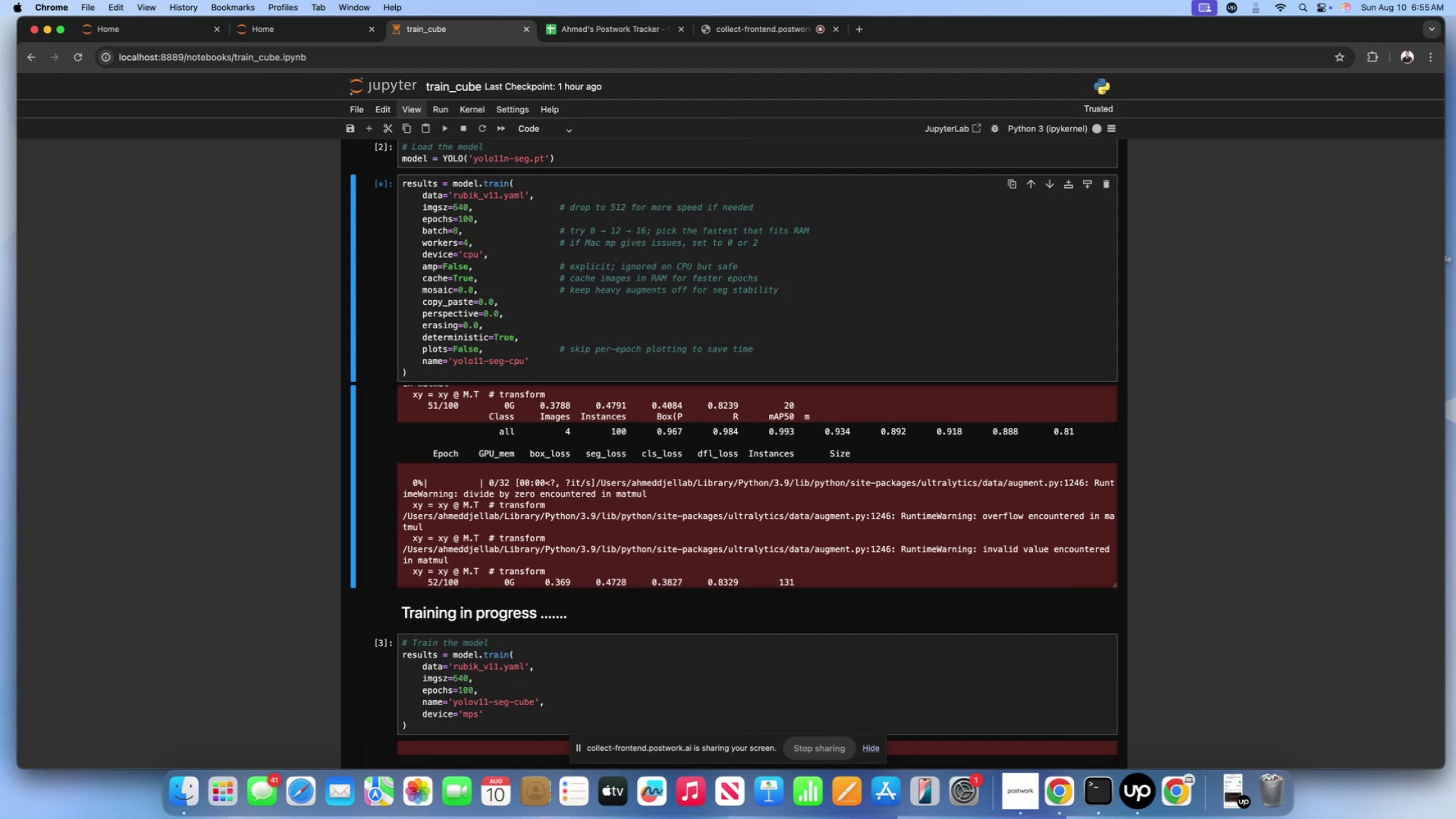 
left_click([730, 266])
 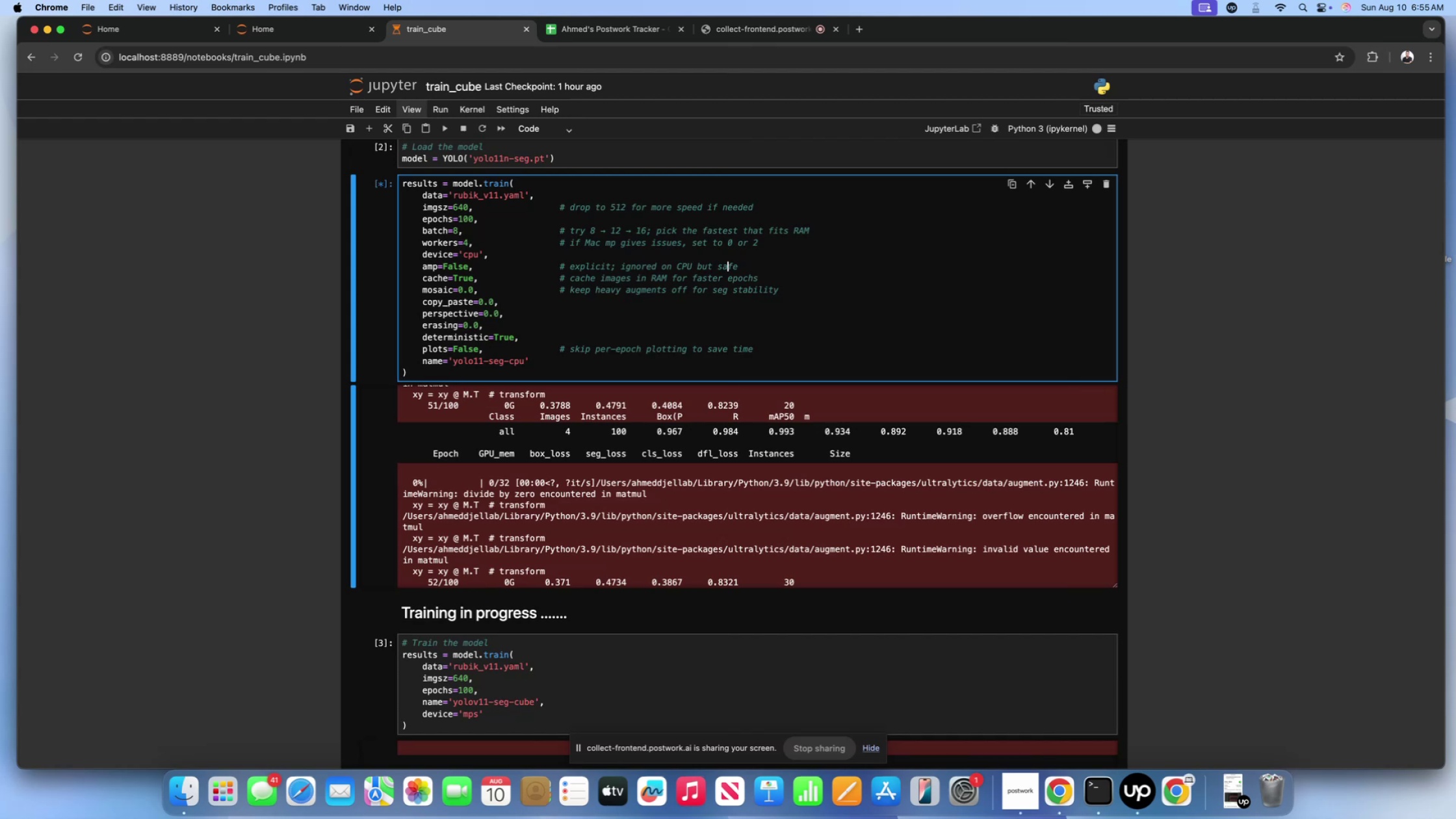 
wait(8.8)
 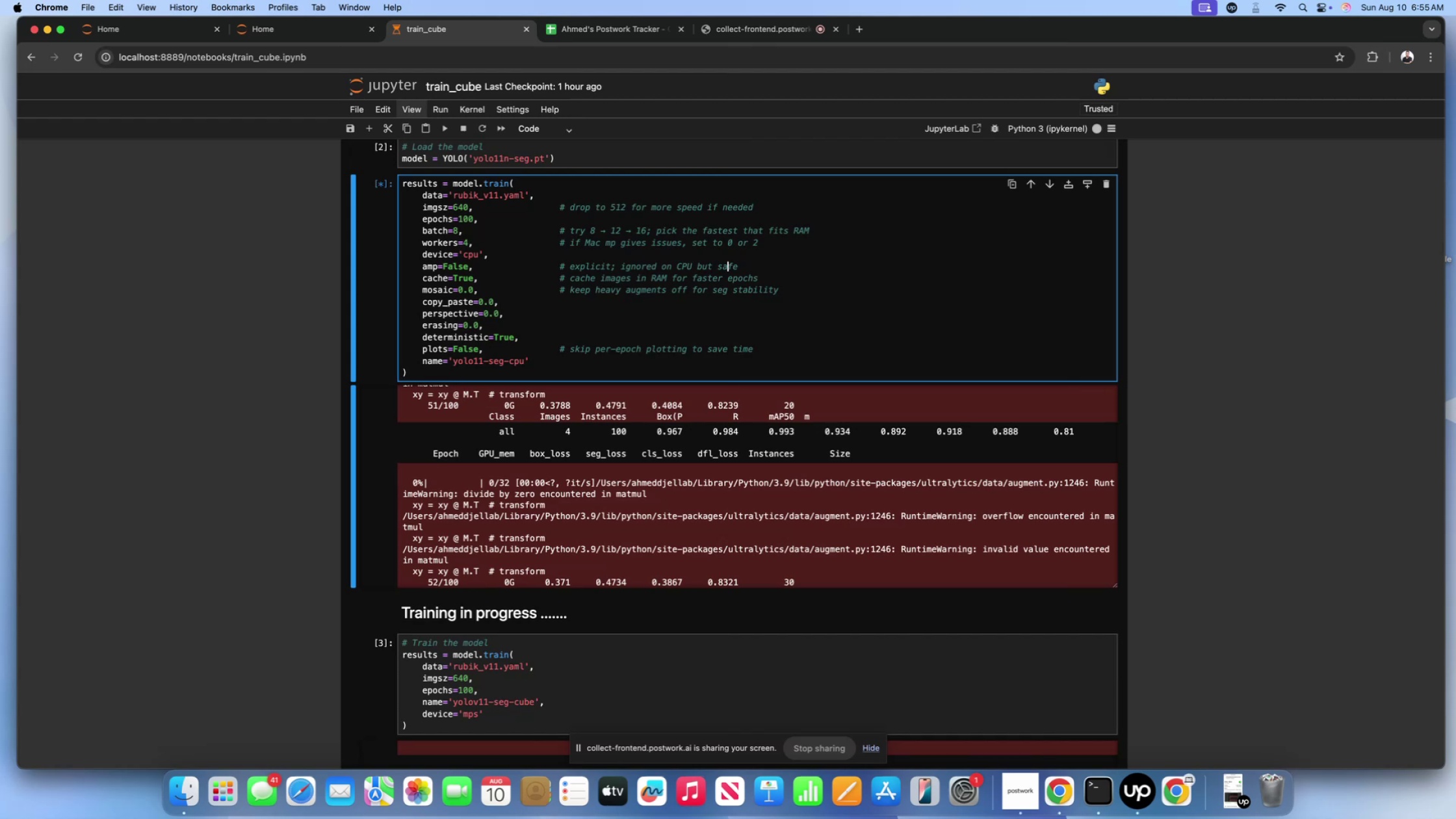 
left_click([684, 259])
 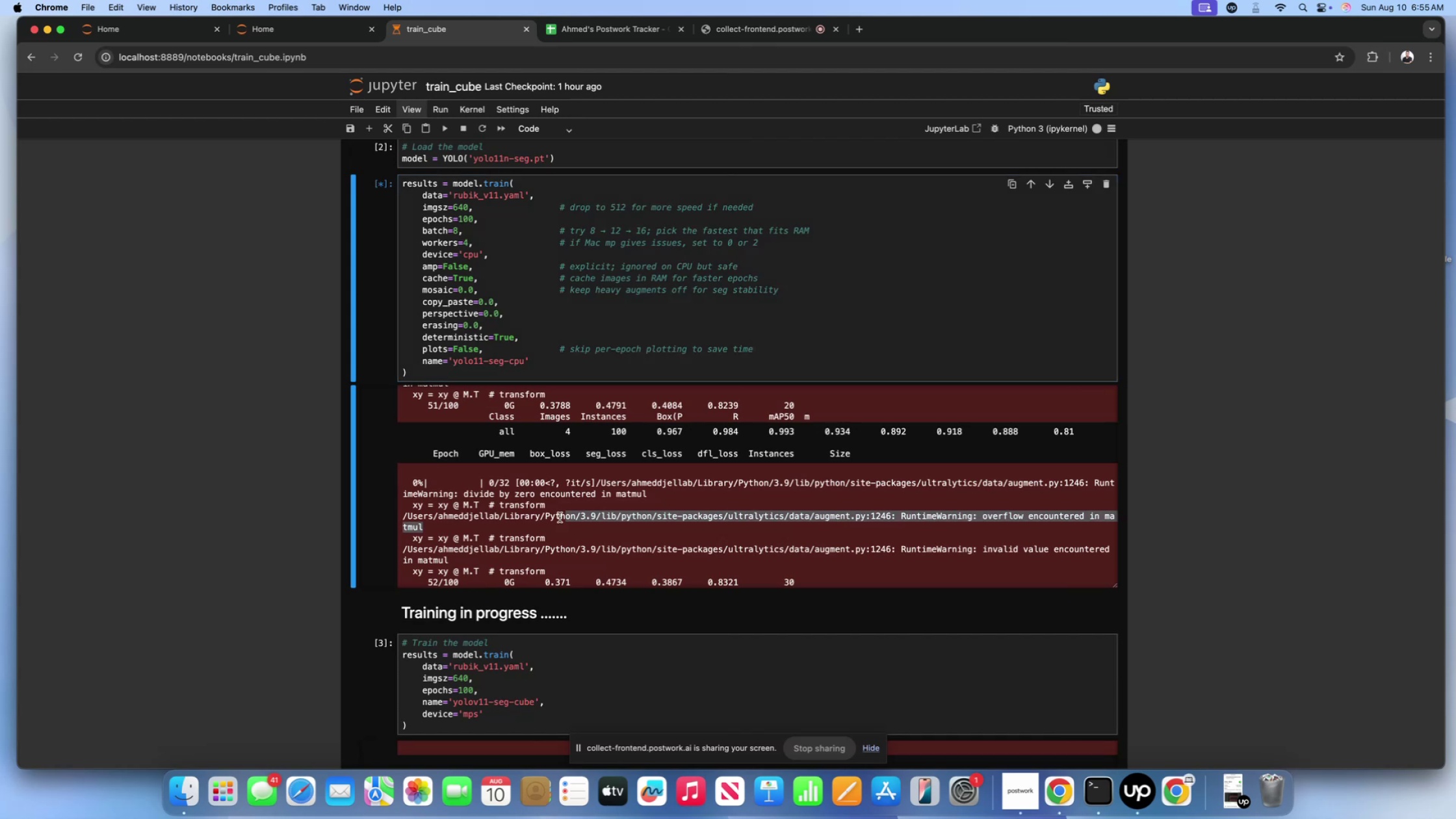 
scroll: coordinate [549, 396], scroll_direction: down, amount: 47.0
 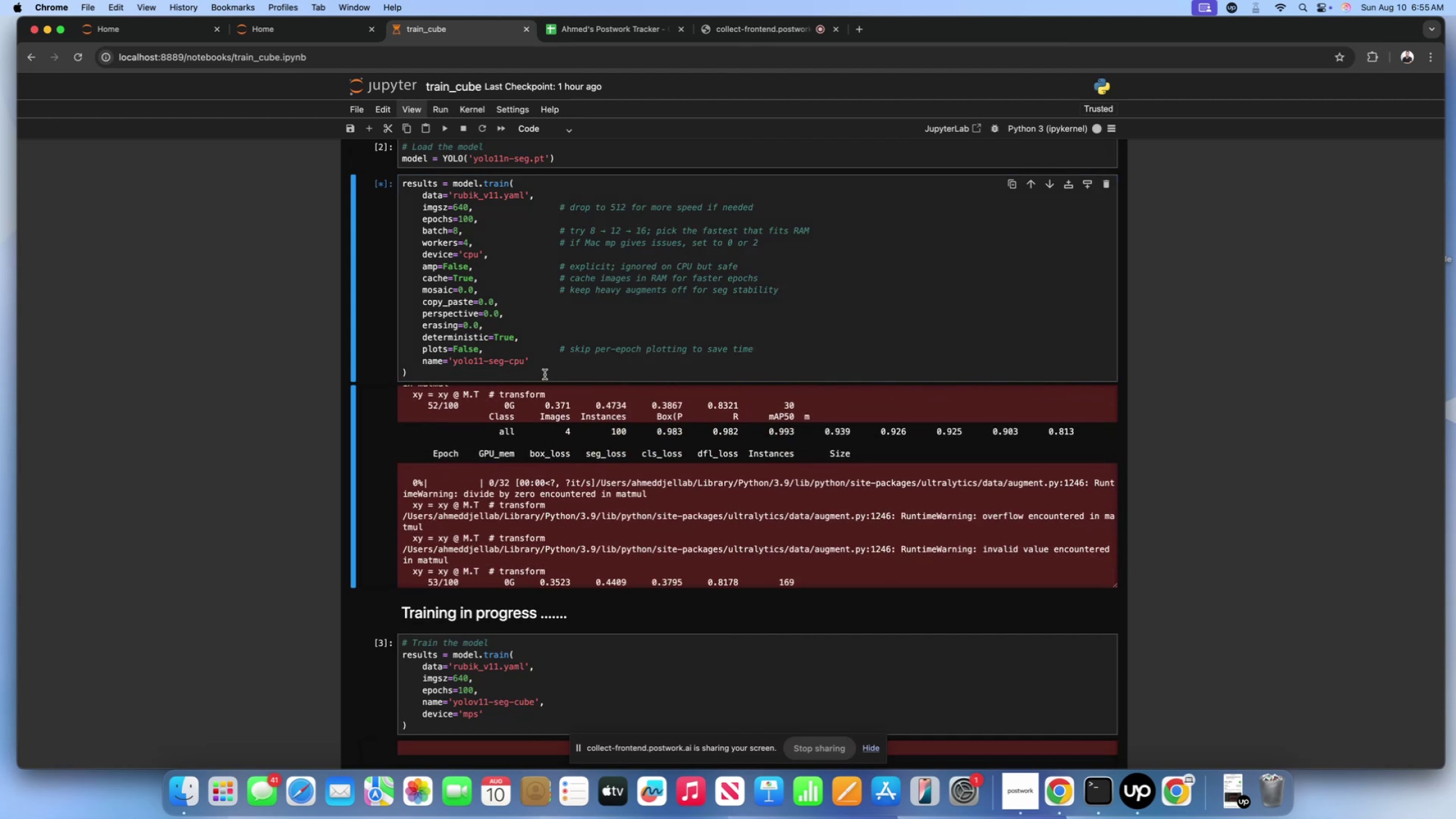 
double_click([545, 373])
 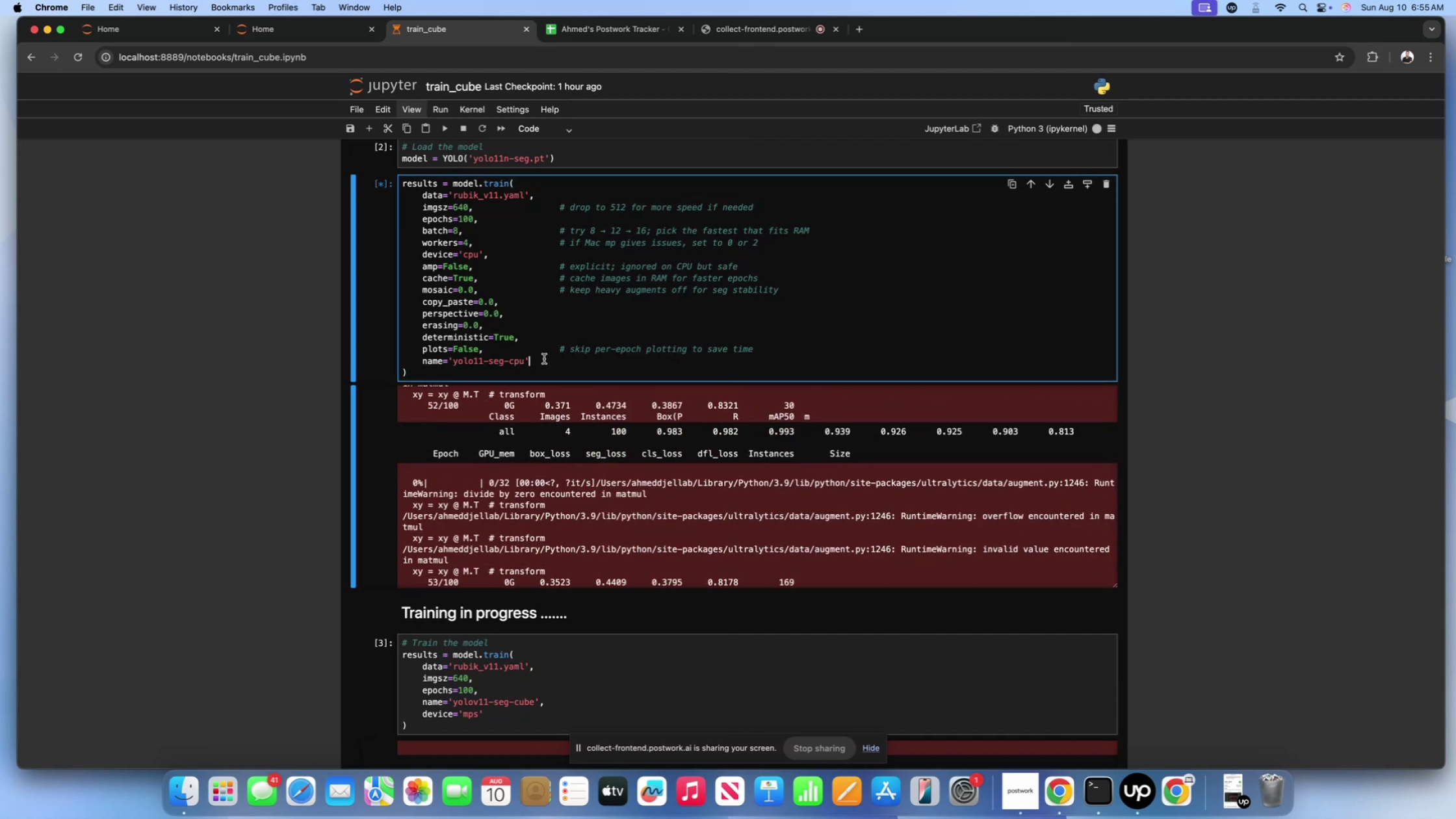 
triple_click([544, 359])
 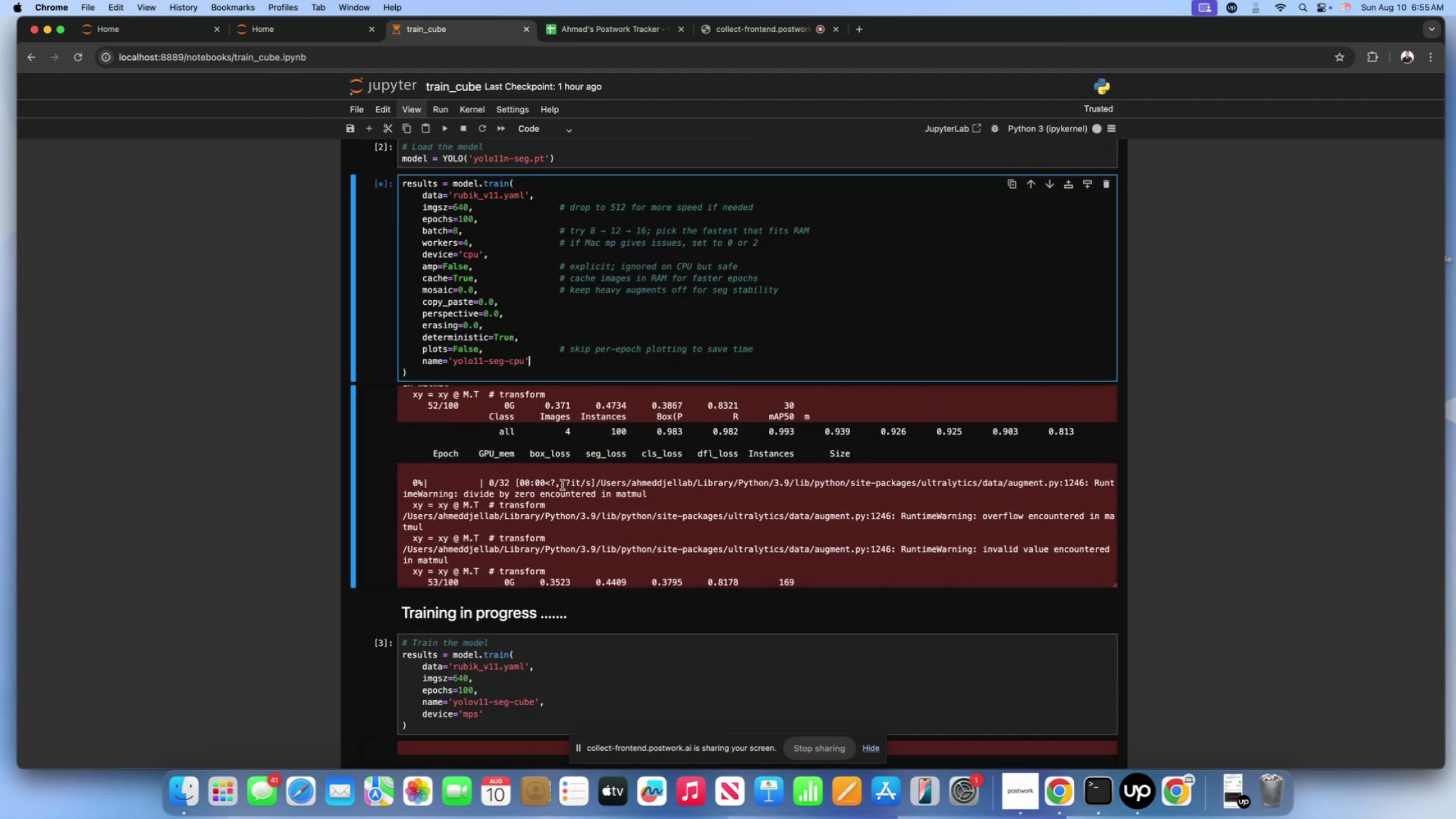 
triple_click([562, 485])
 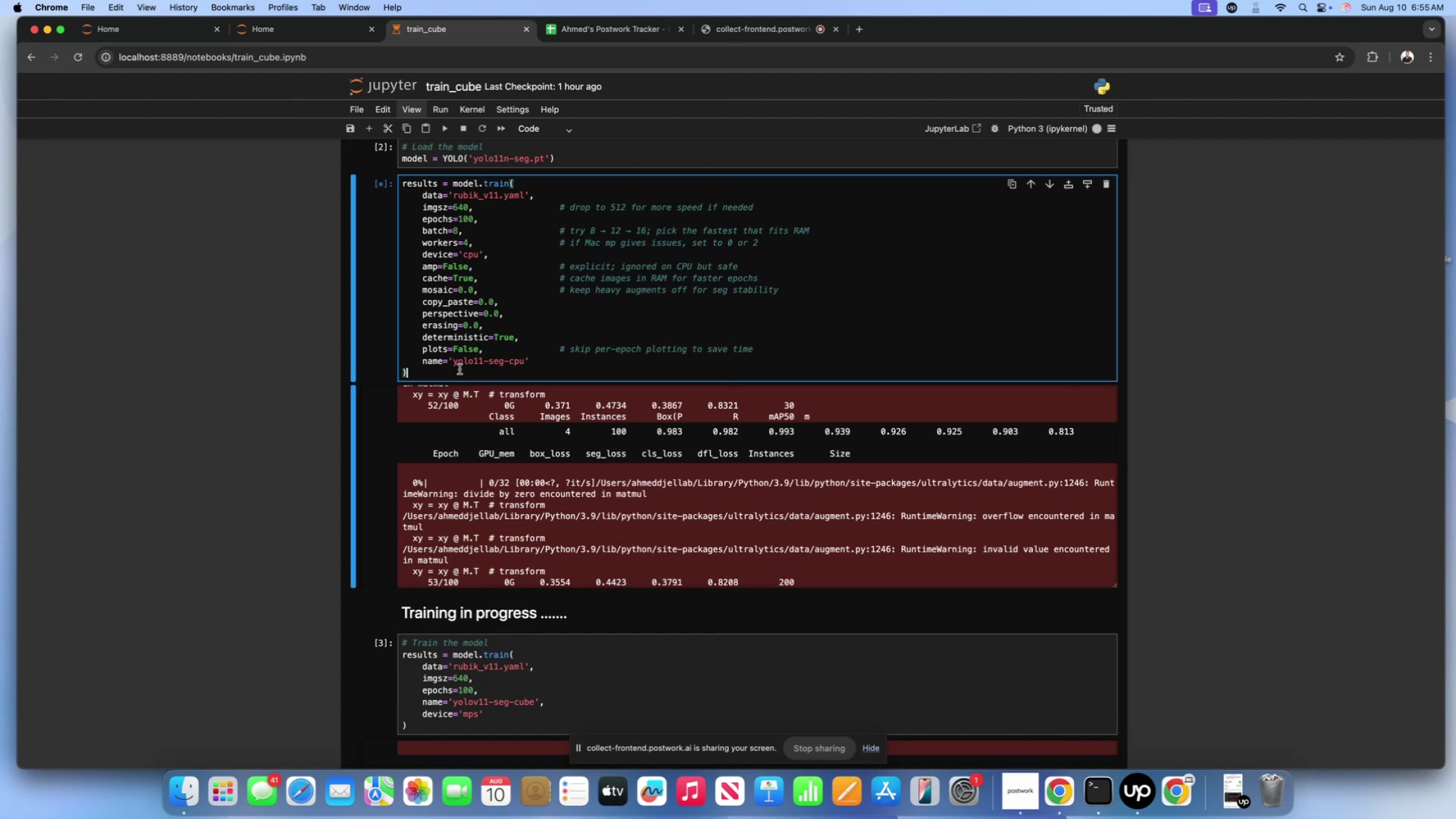 
double_click([492, 465])
 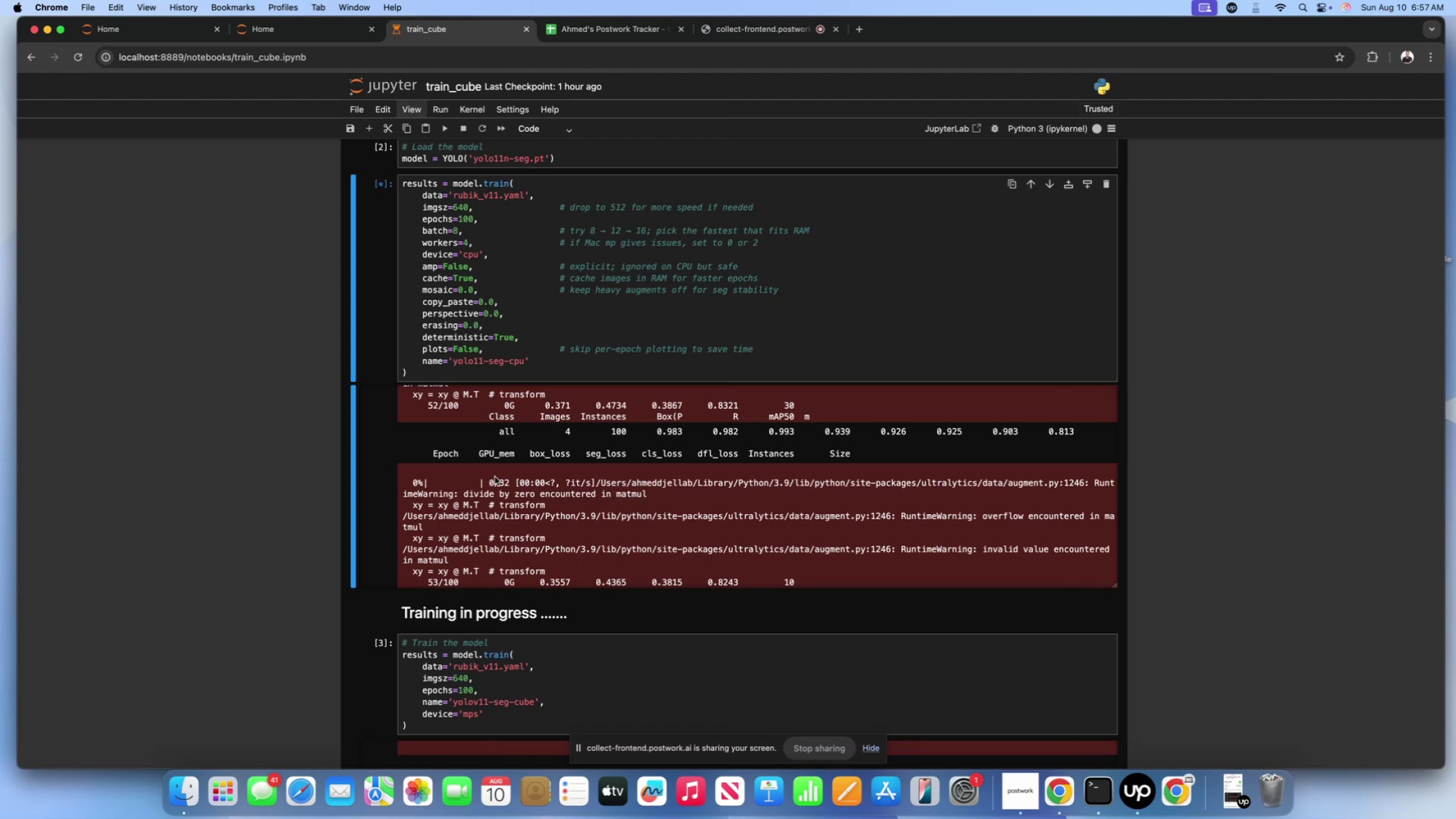 
wait(111.99)
 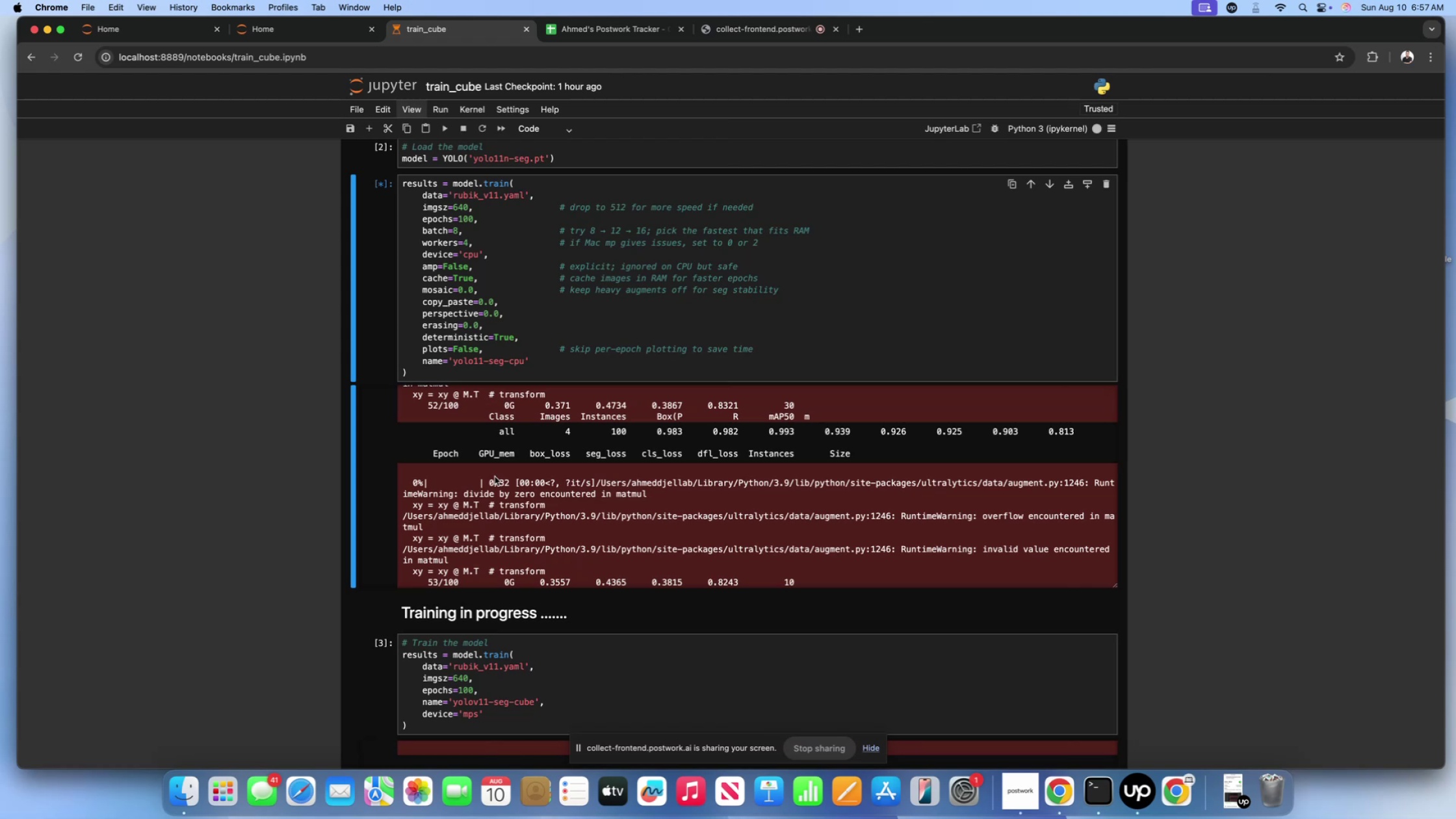 
scroll: coordinate [504, 525], scroll_direction: down, amount: 44.0
 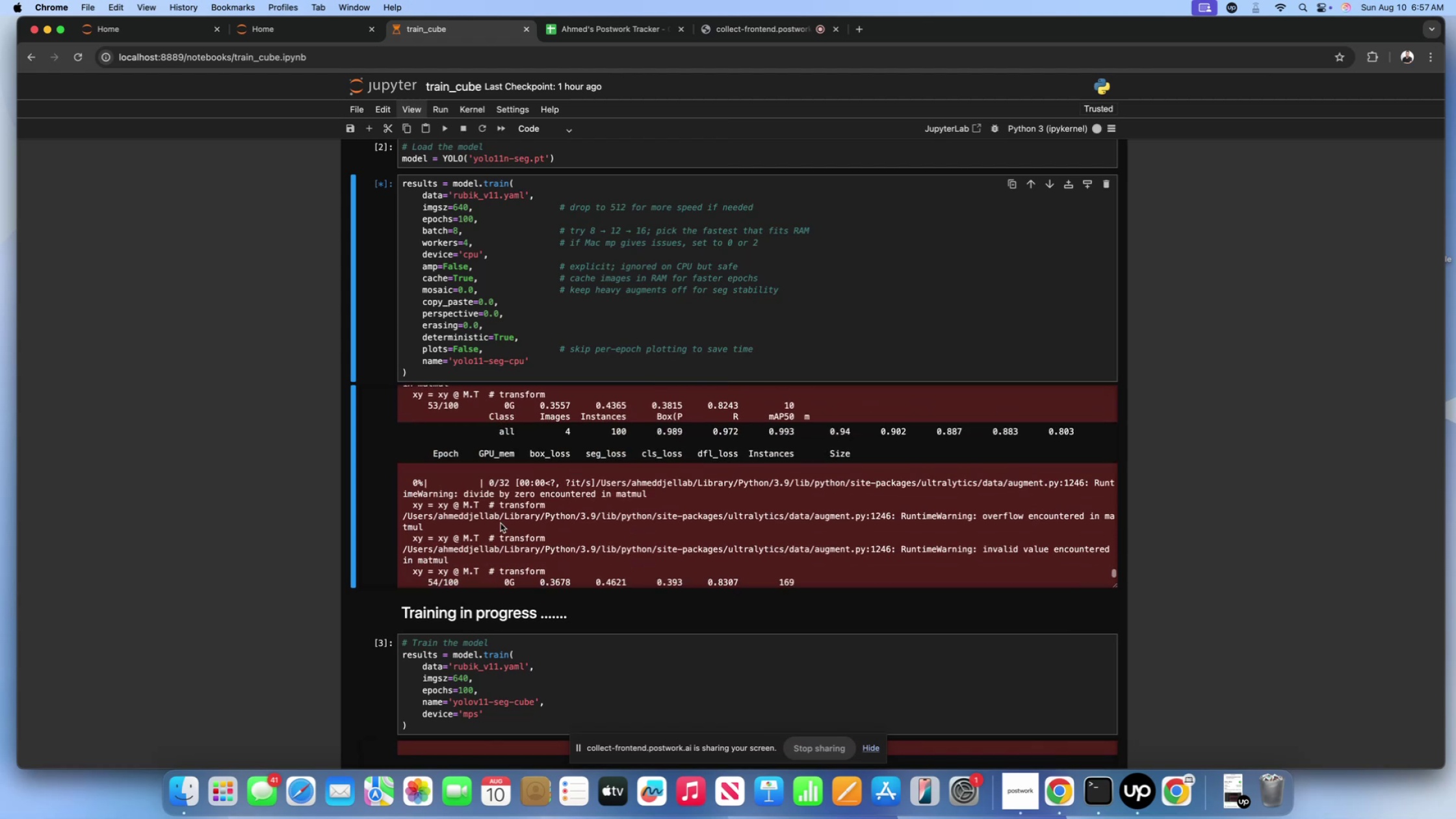 
left_click([500, 523])
 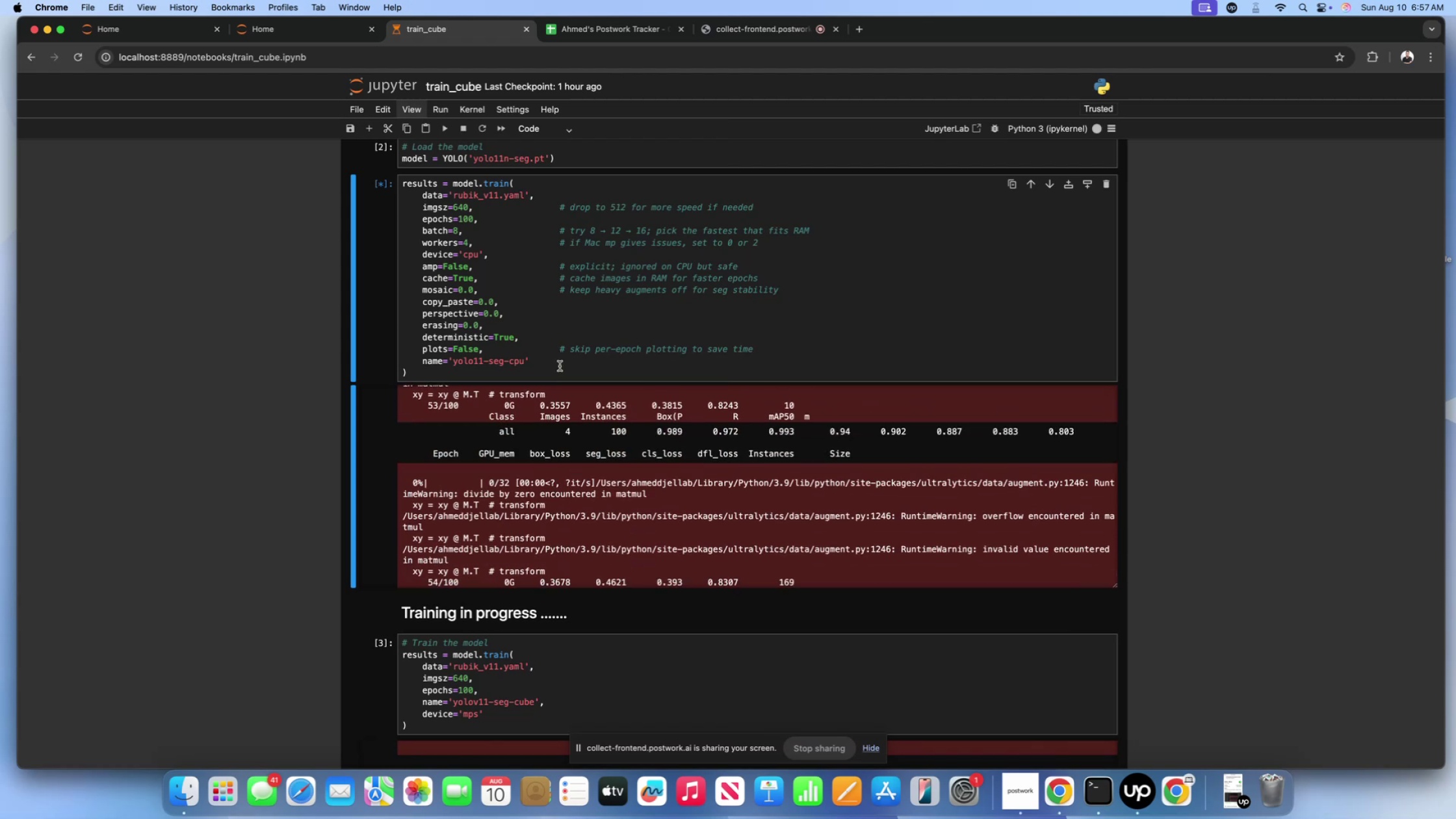 
double_click([560, 366])
 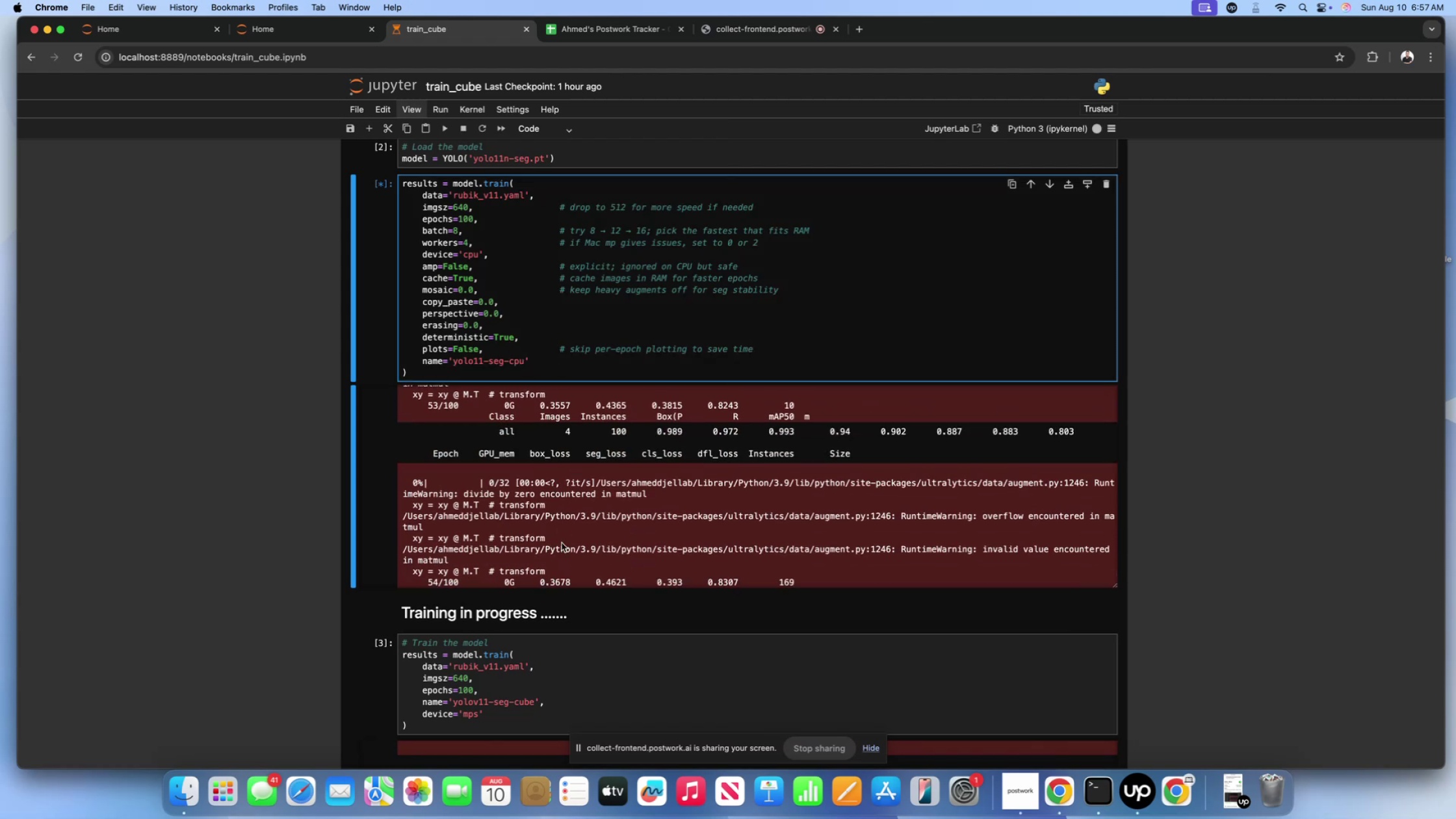 
left_click([562, 543])
 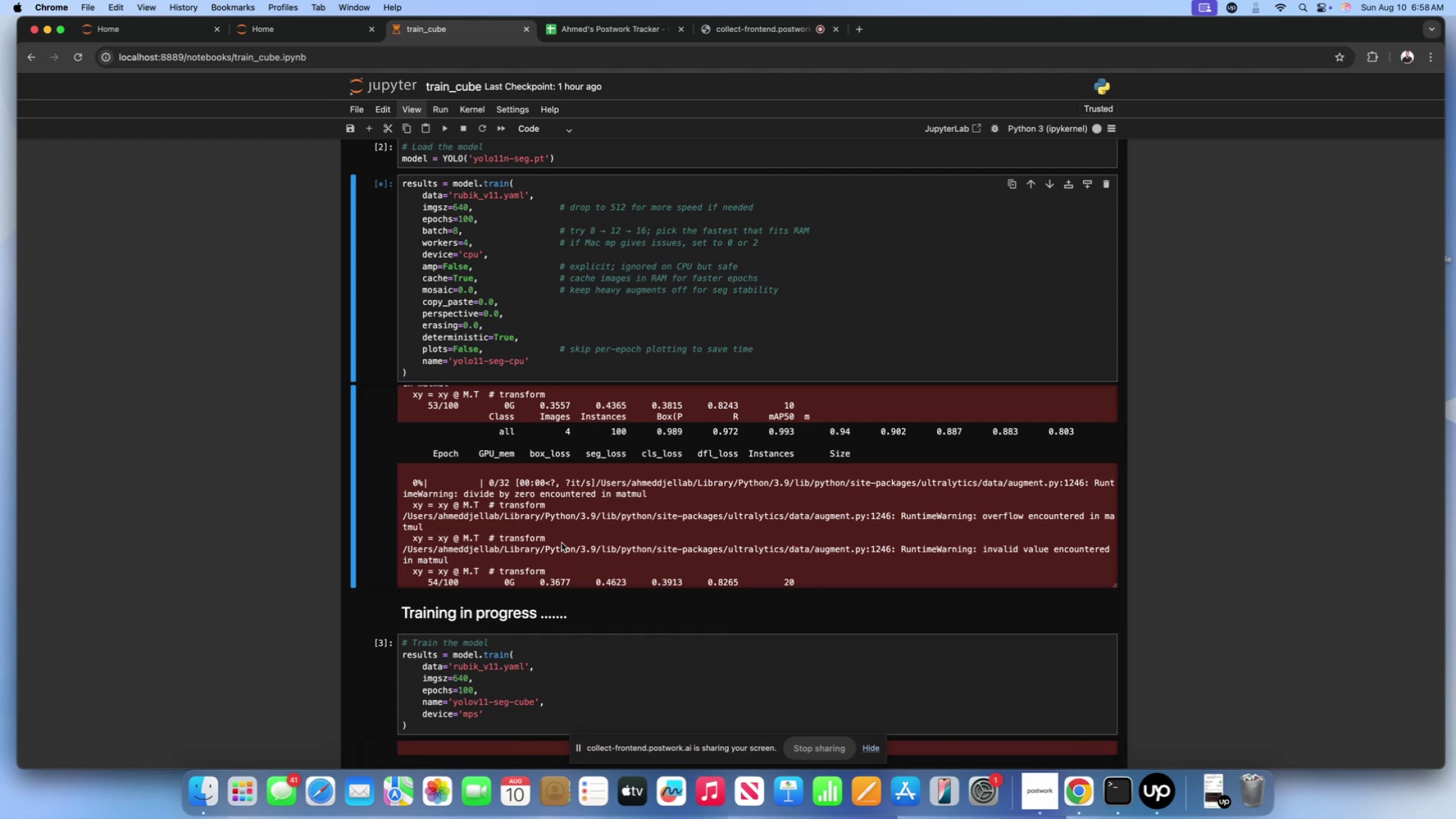 
wait(37.8)
 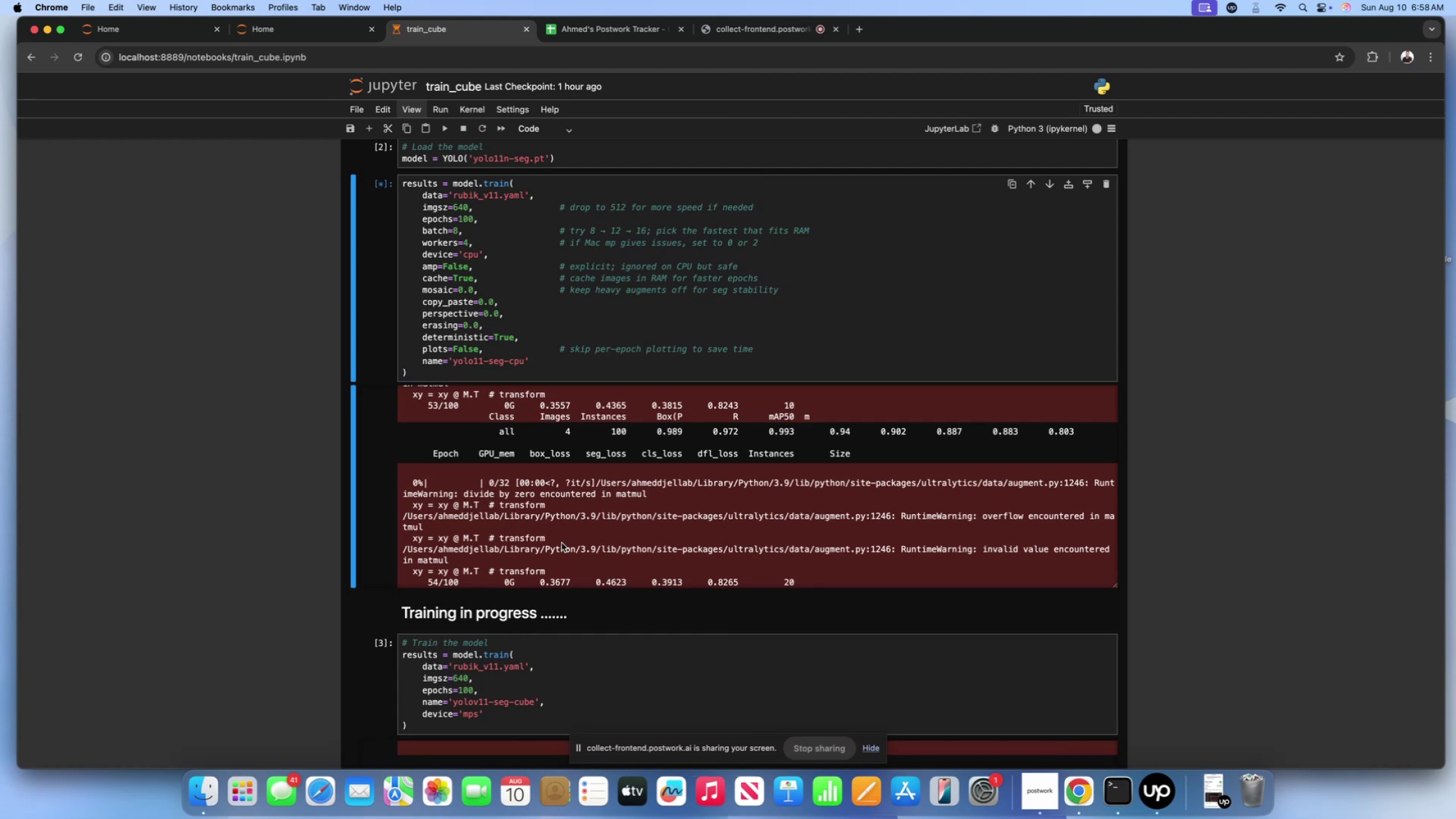 
scroll: coordinate [655, 529], scroll_direction: down, amount: 40.0
 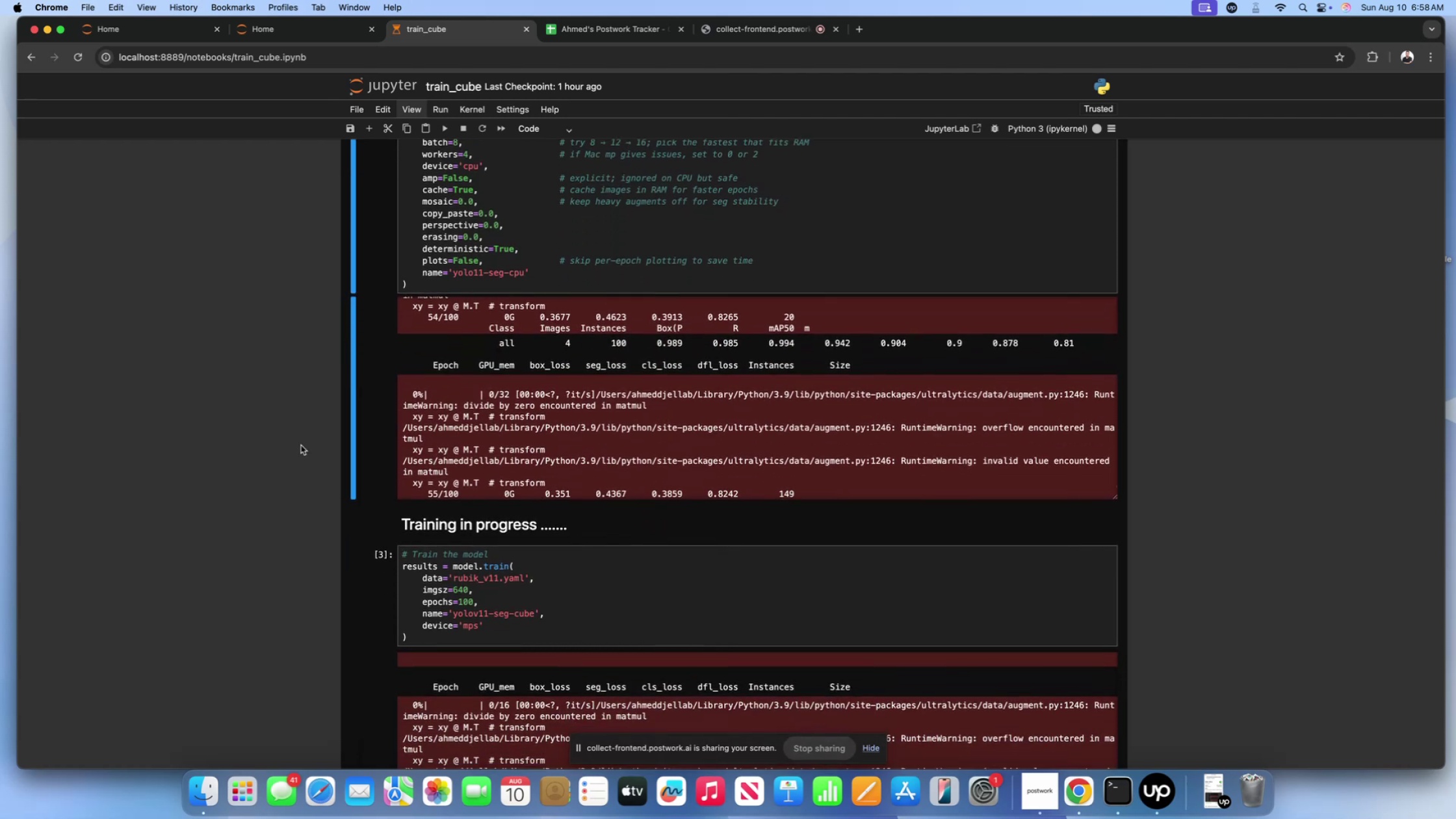 
scroll: coordinate [193, 445], scroll_direction: up, amount: 19.0
 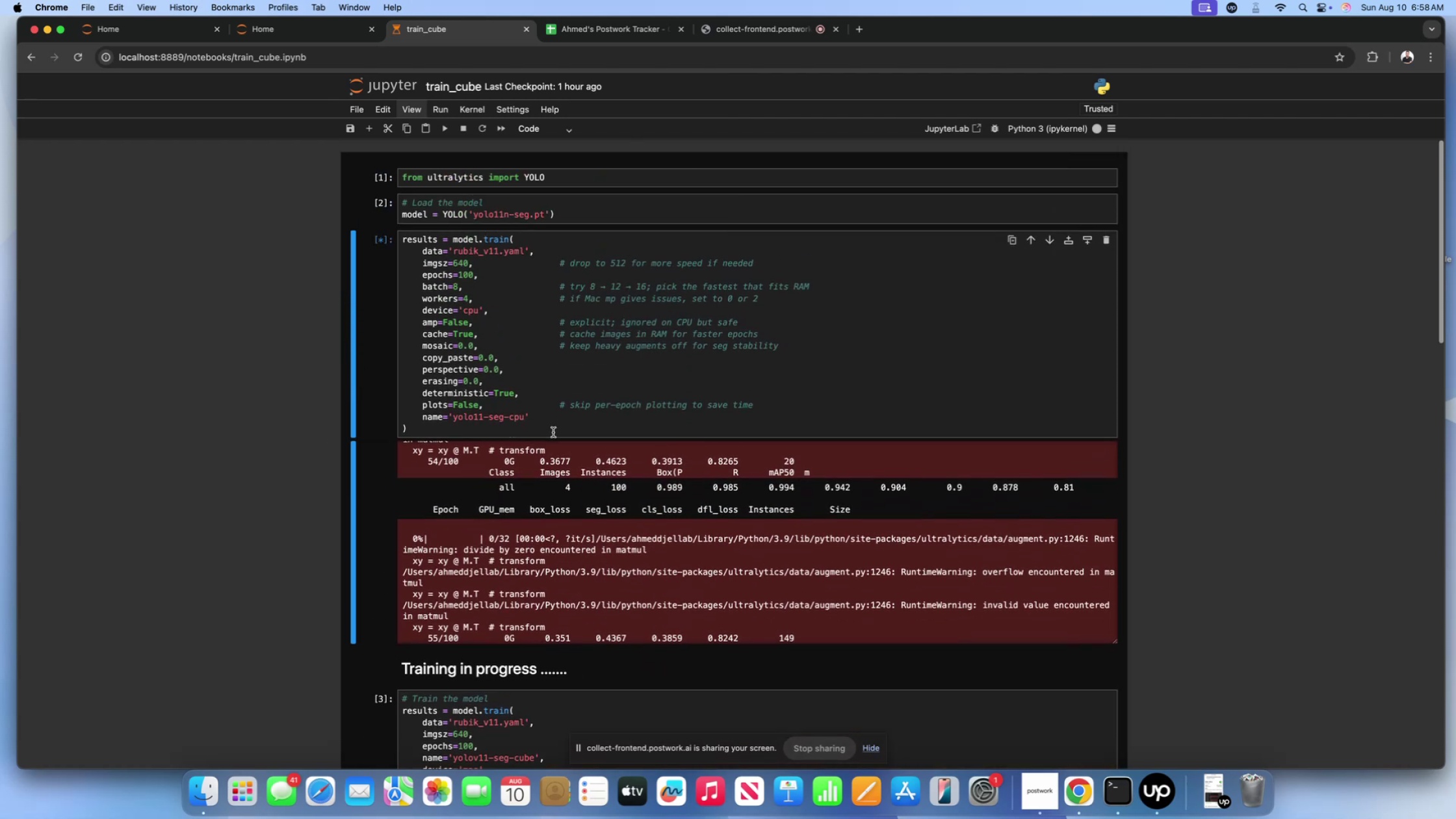 
left_click([553, 432])
 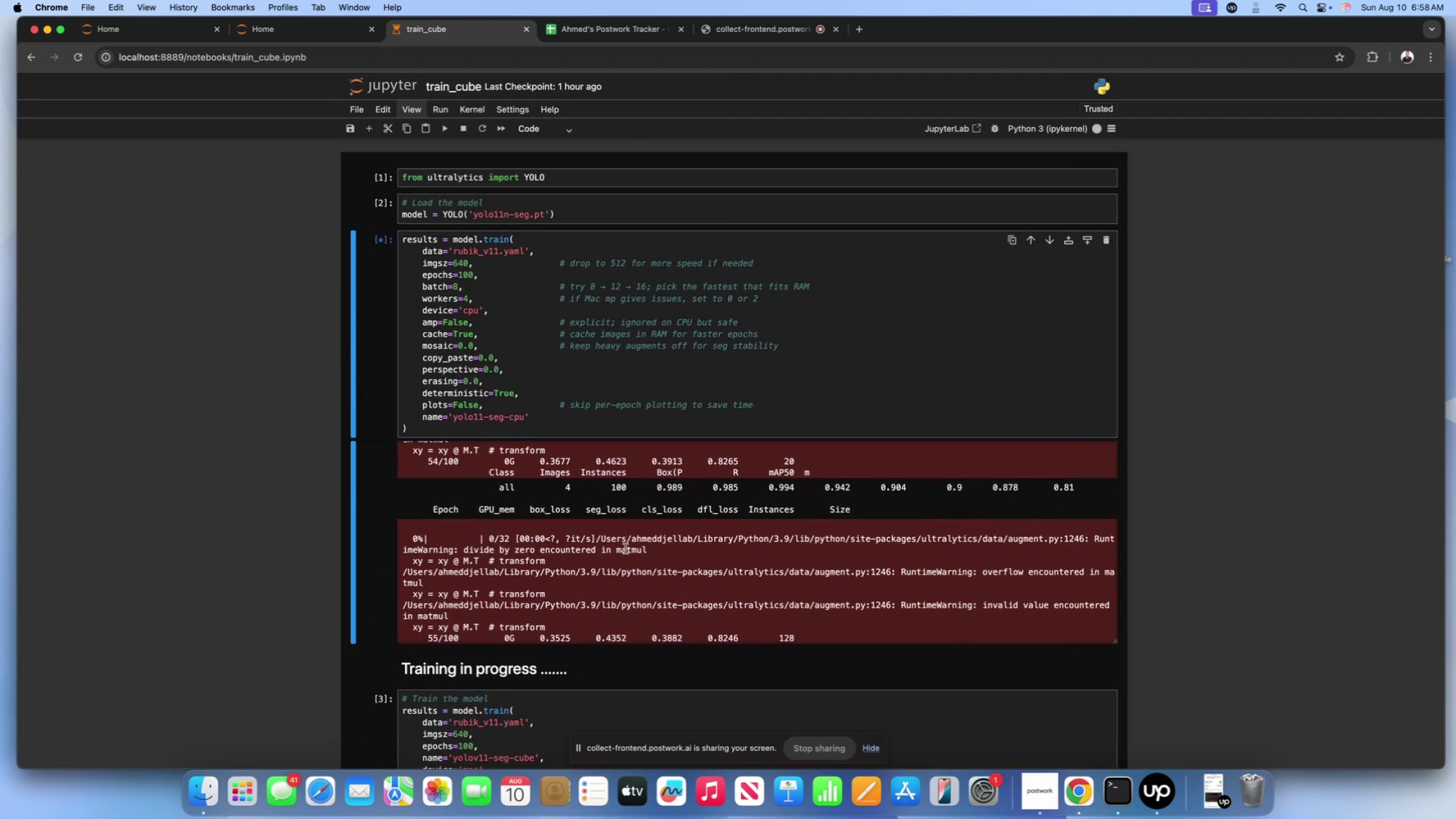 
double_click([610, 389])
 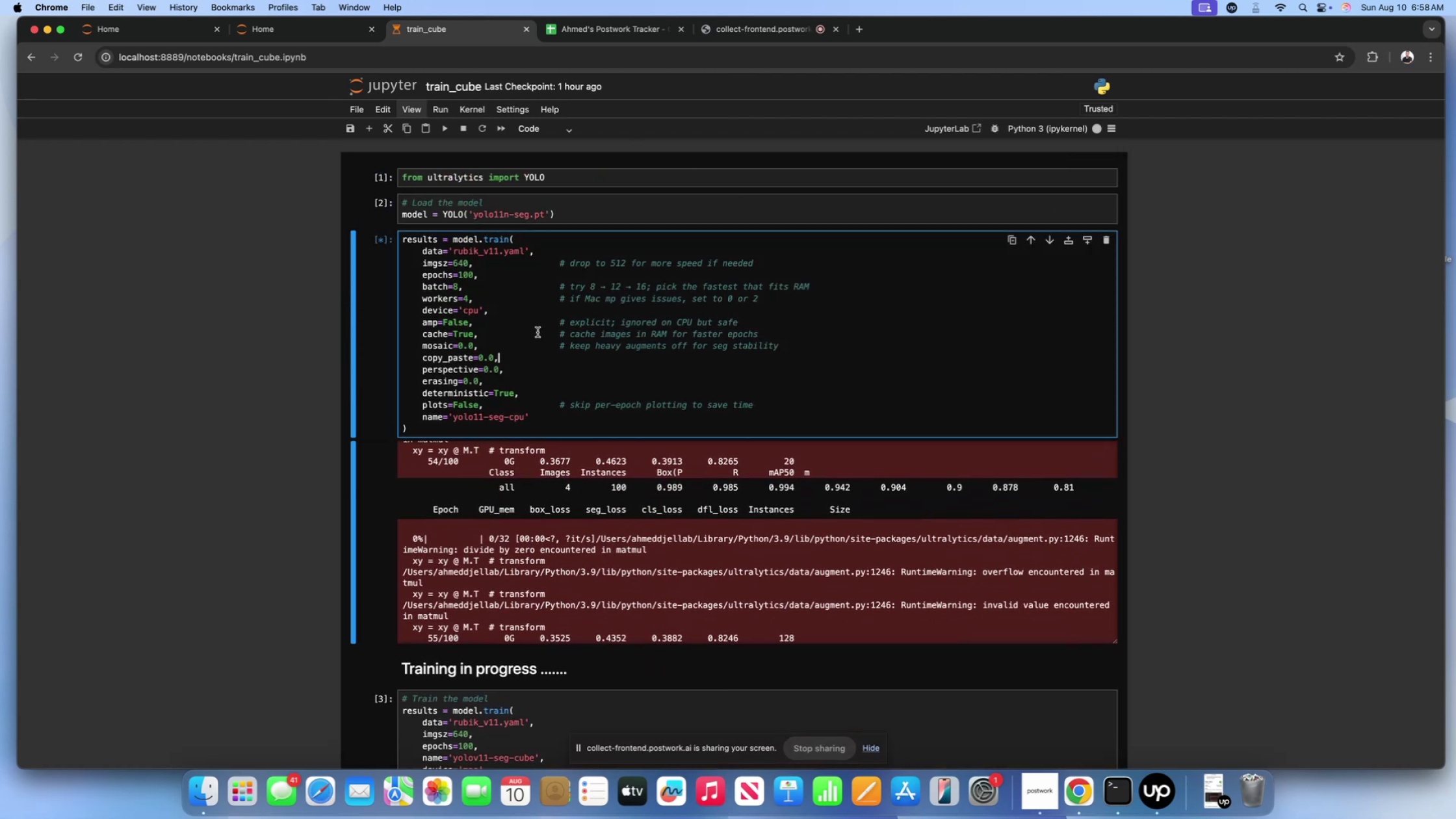 
triple_click([523, 323])
 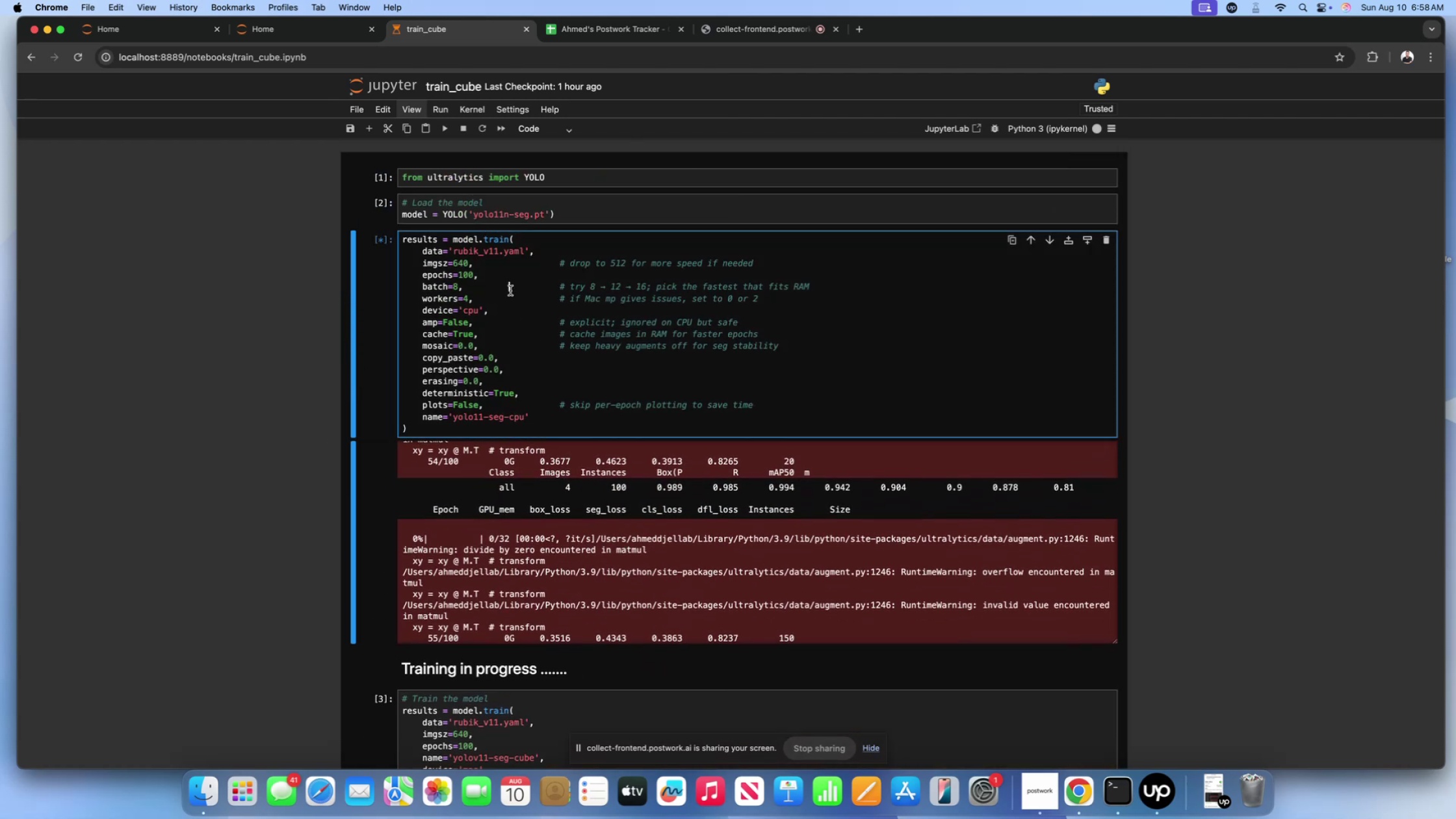 
triple_click([510, 291])
 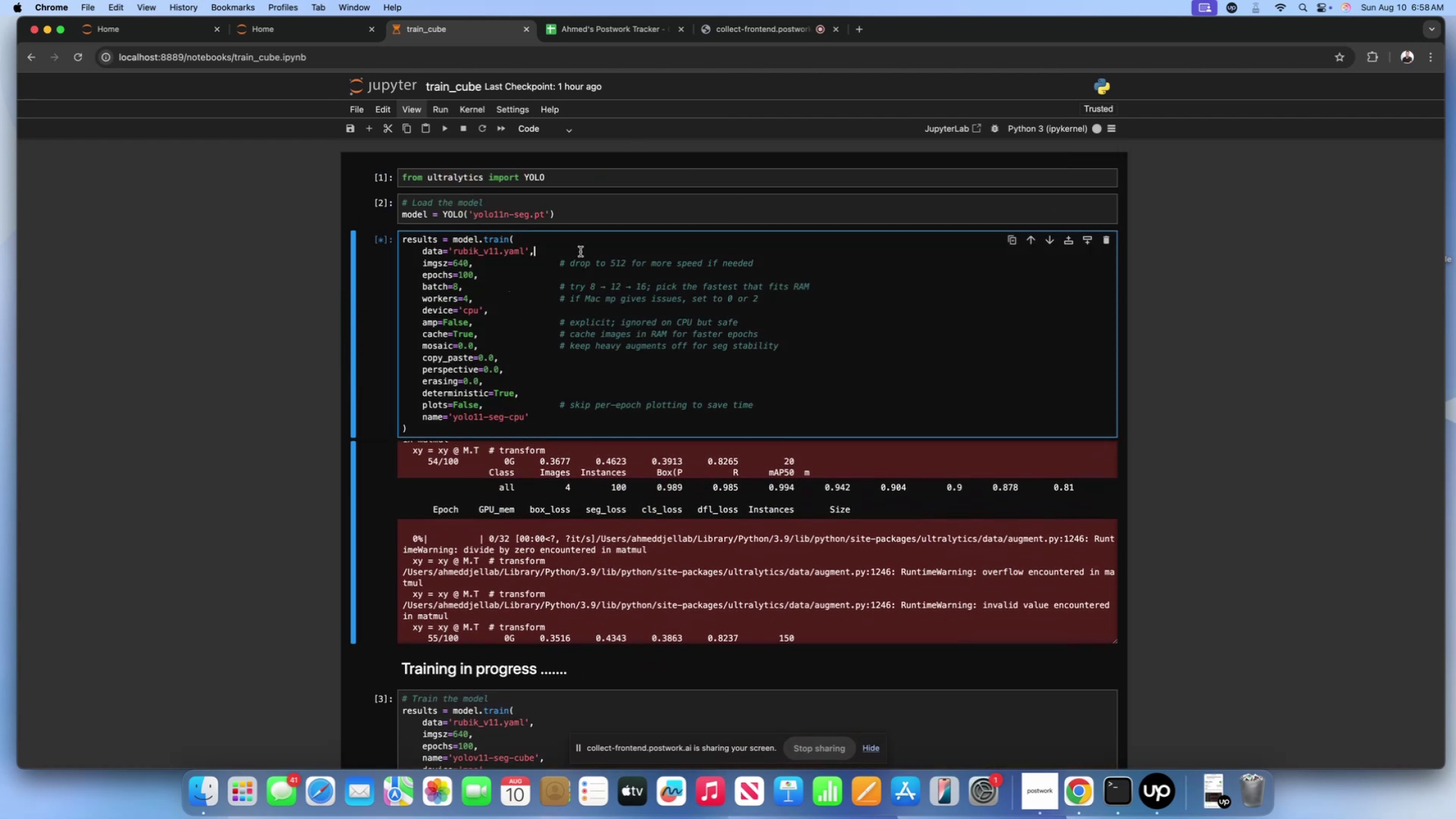 
triple_click([580, 252])
 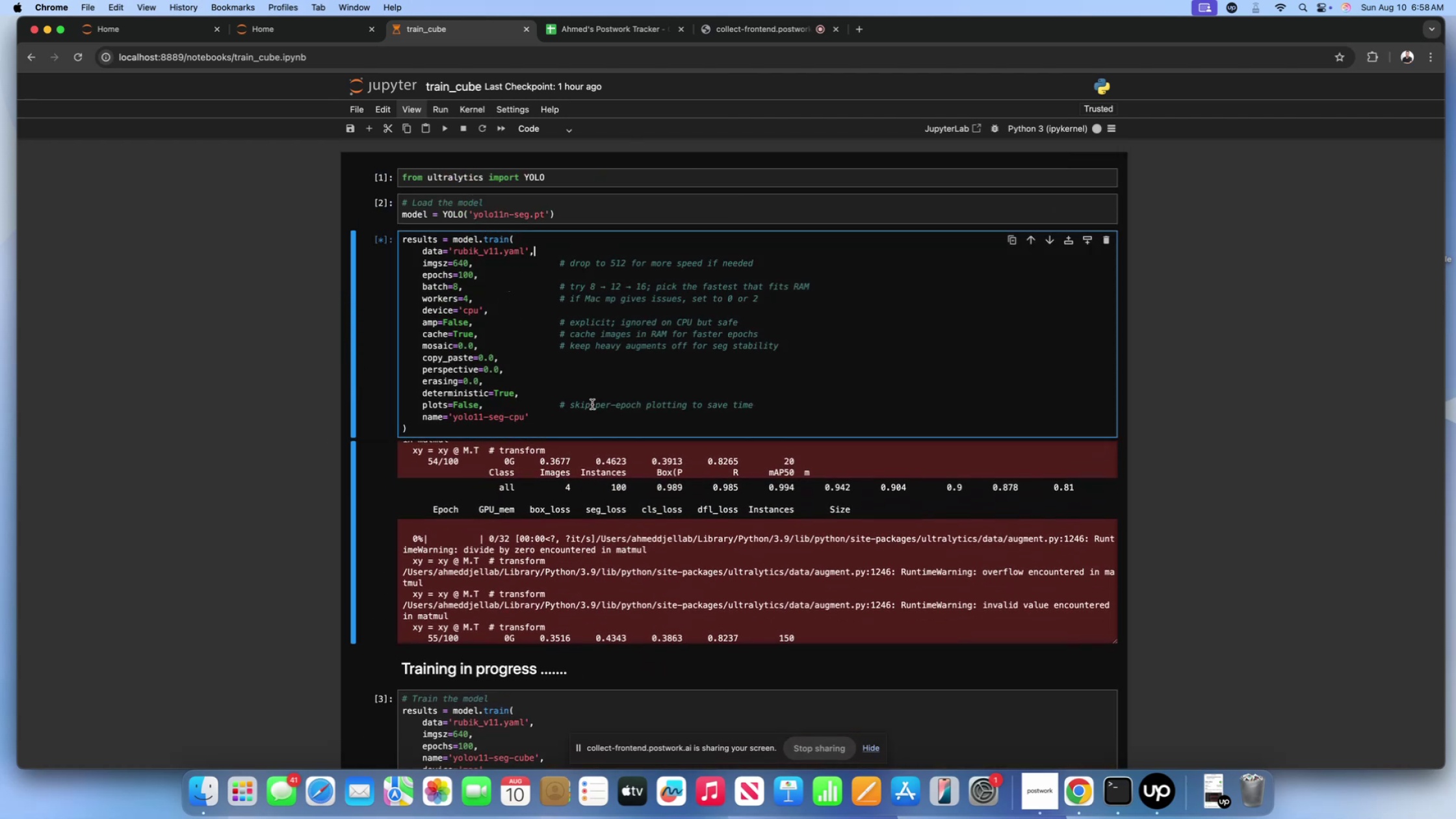 
left_click([567, 411])
 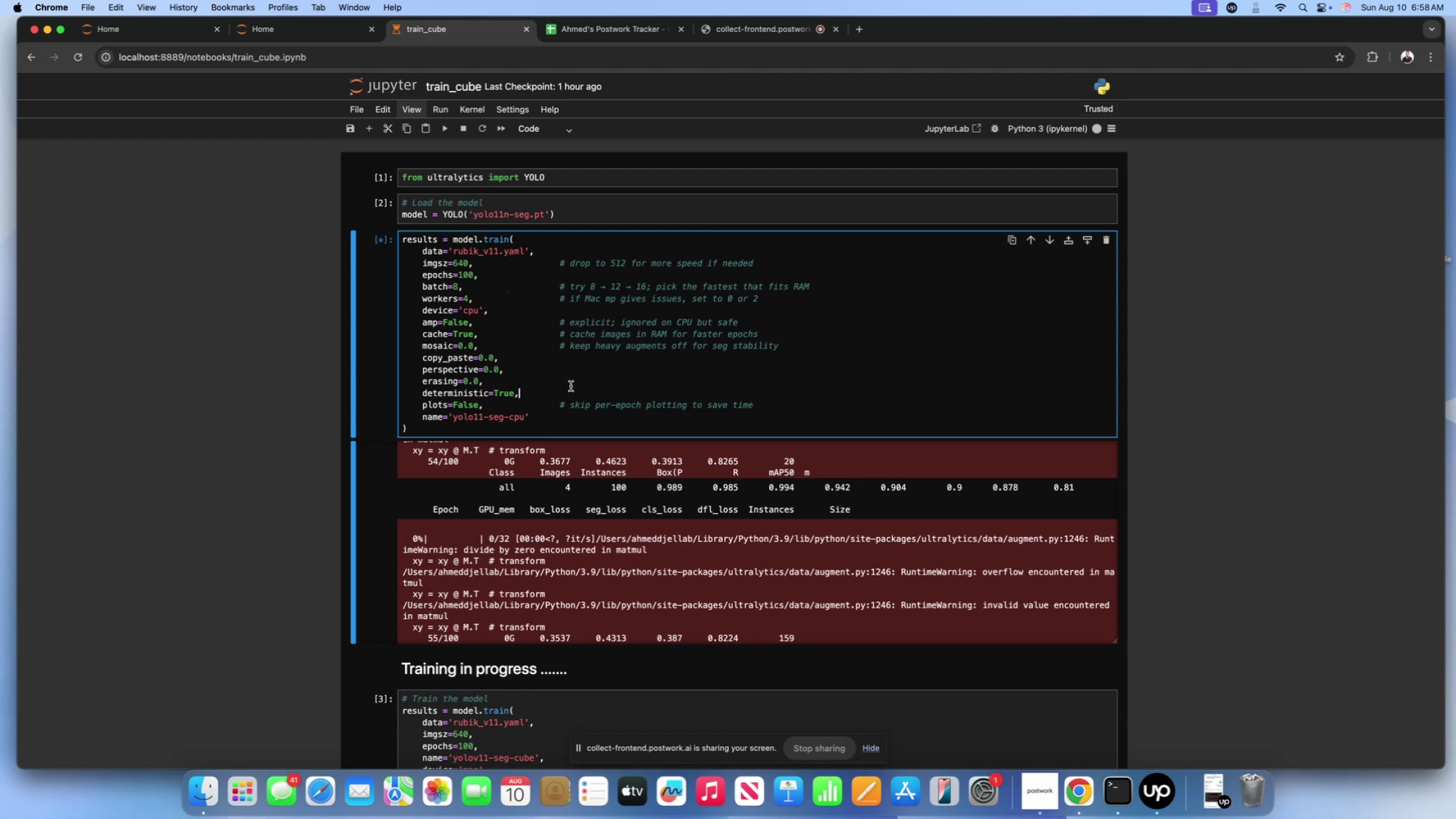 
double_click([571, 385])
 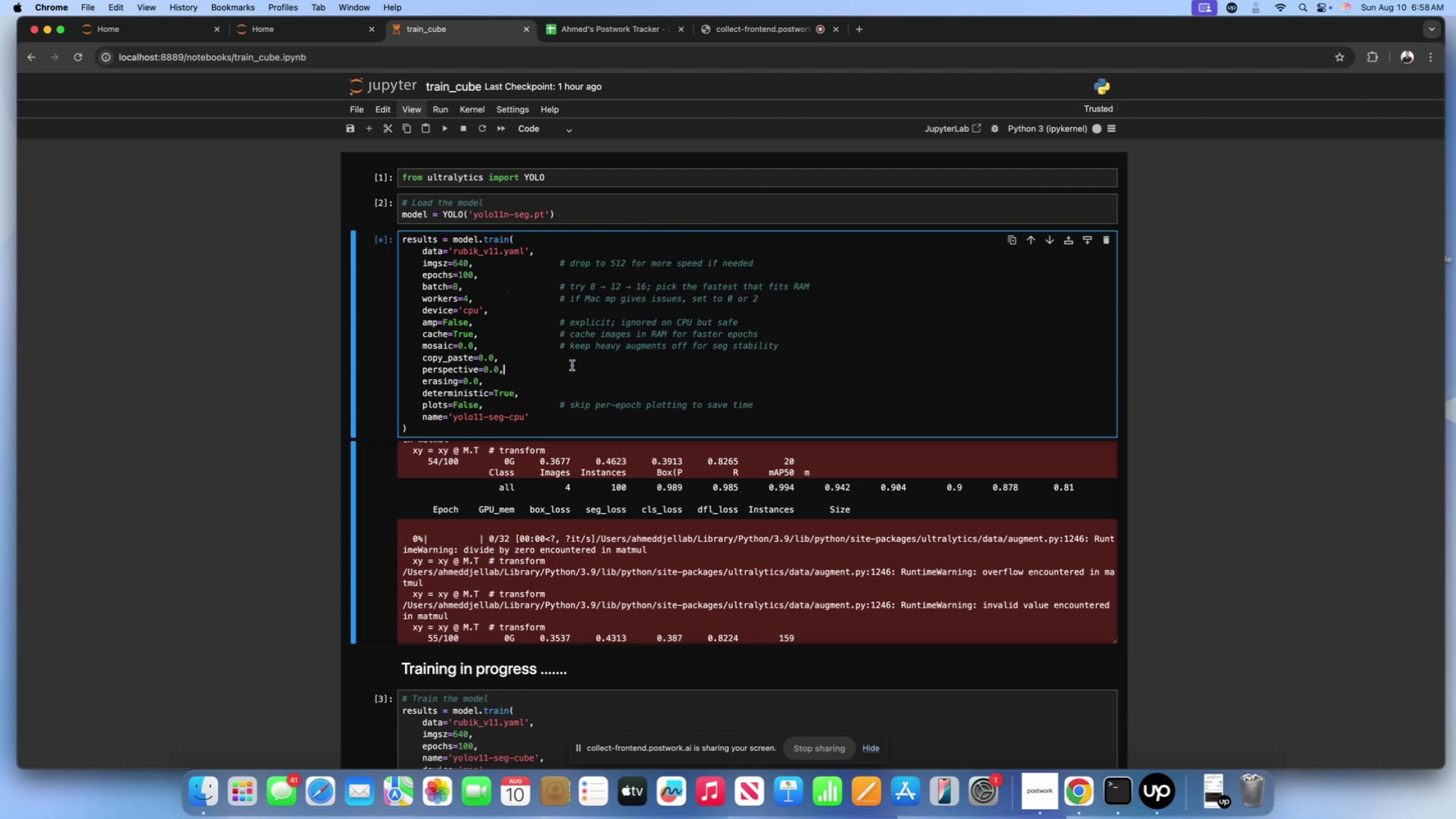 
triple_click([572, 365])
 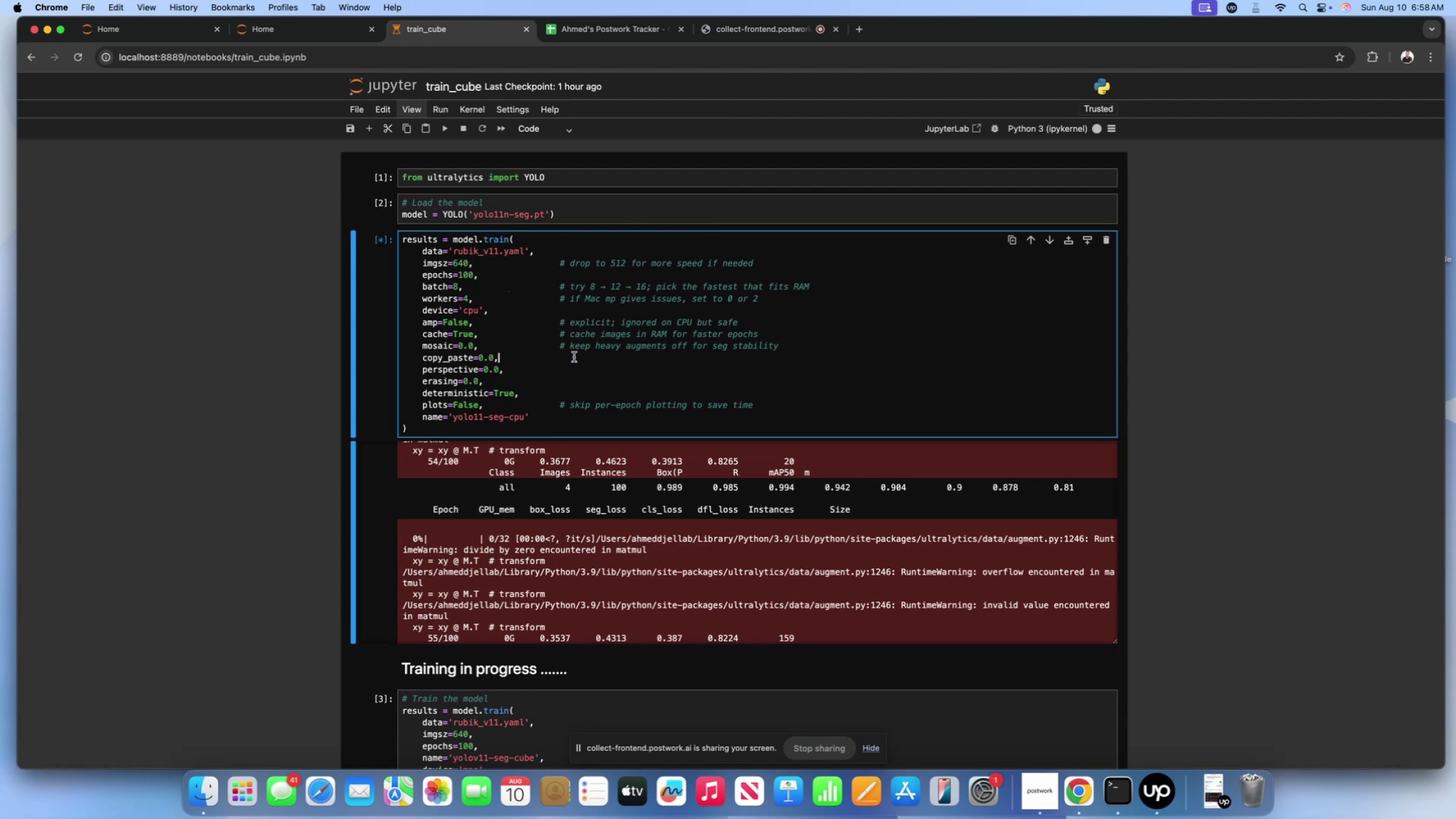 
triple_click([574, 357])
 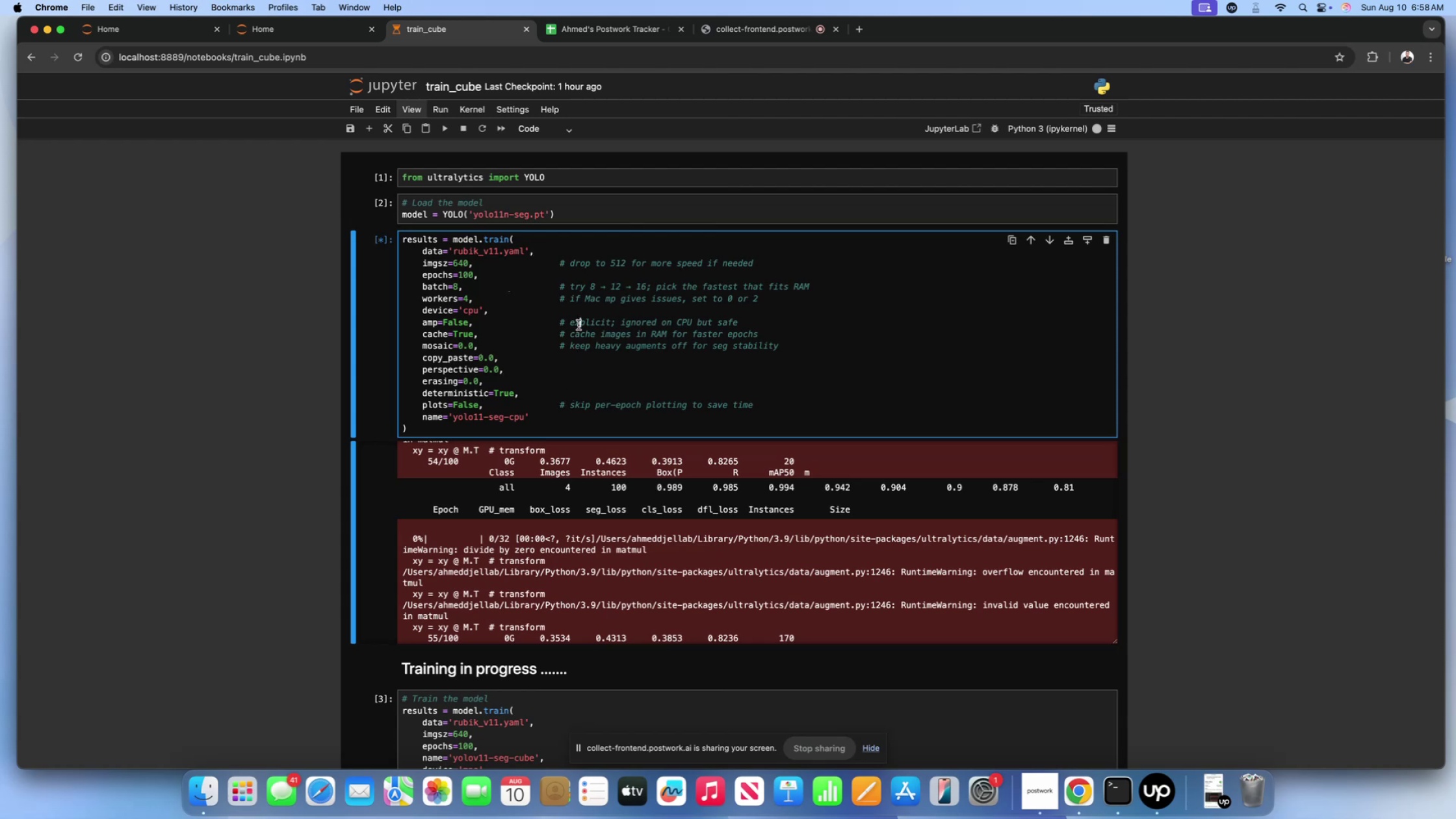 
triple_click([578, 325])
 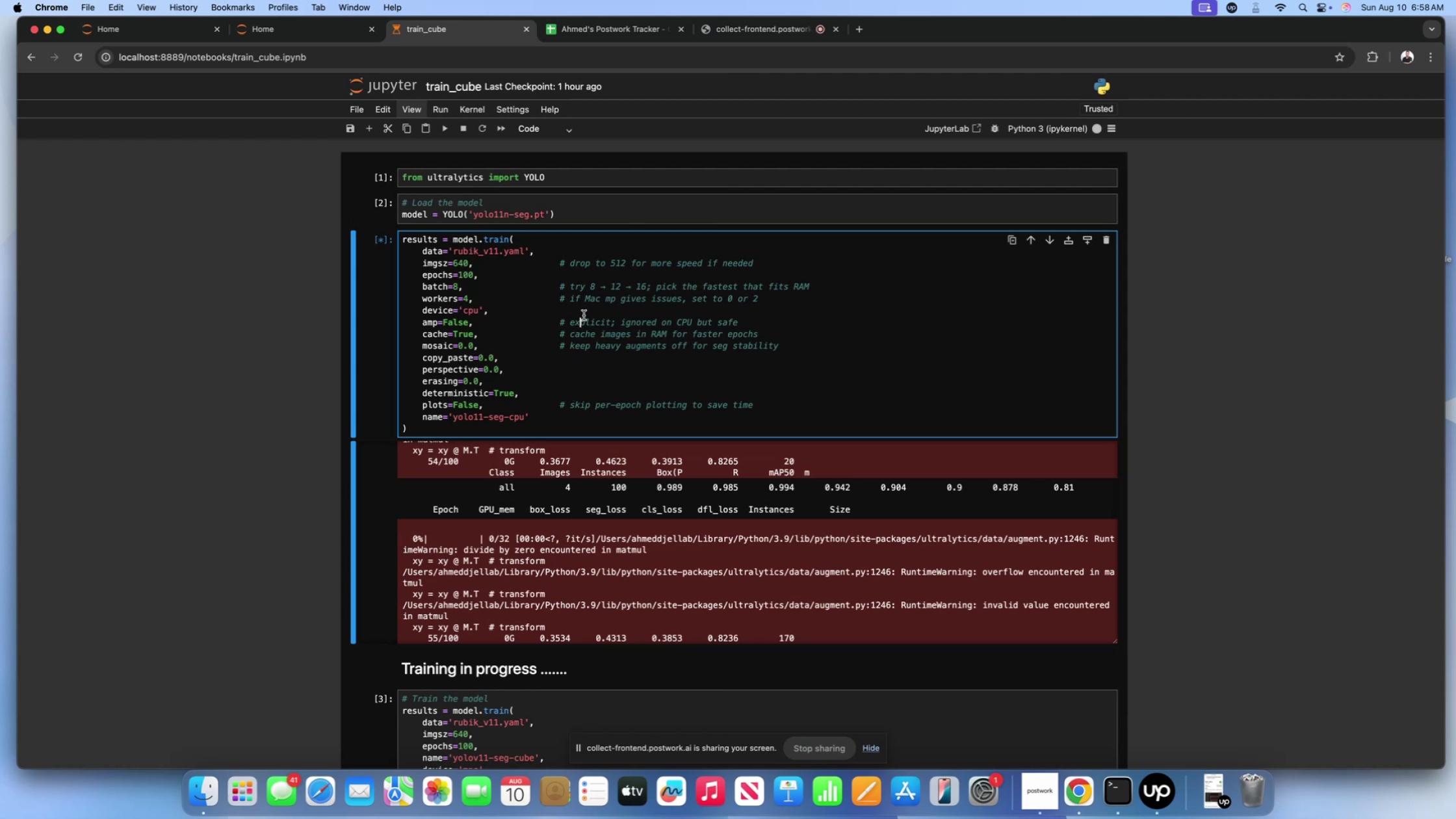 
left_click([584, 315])
 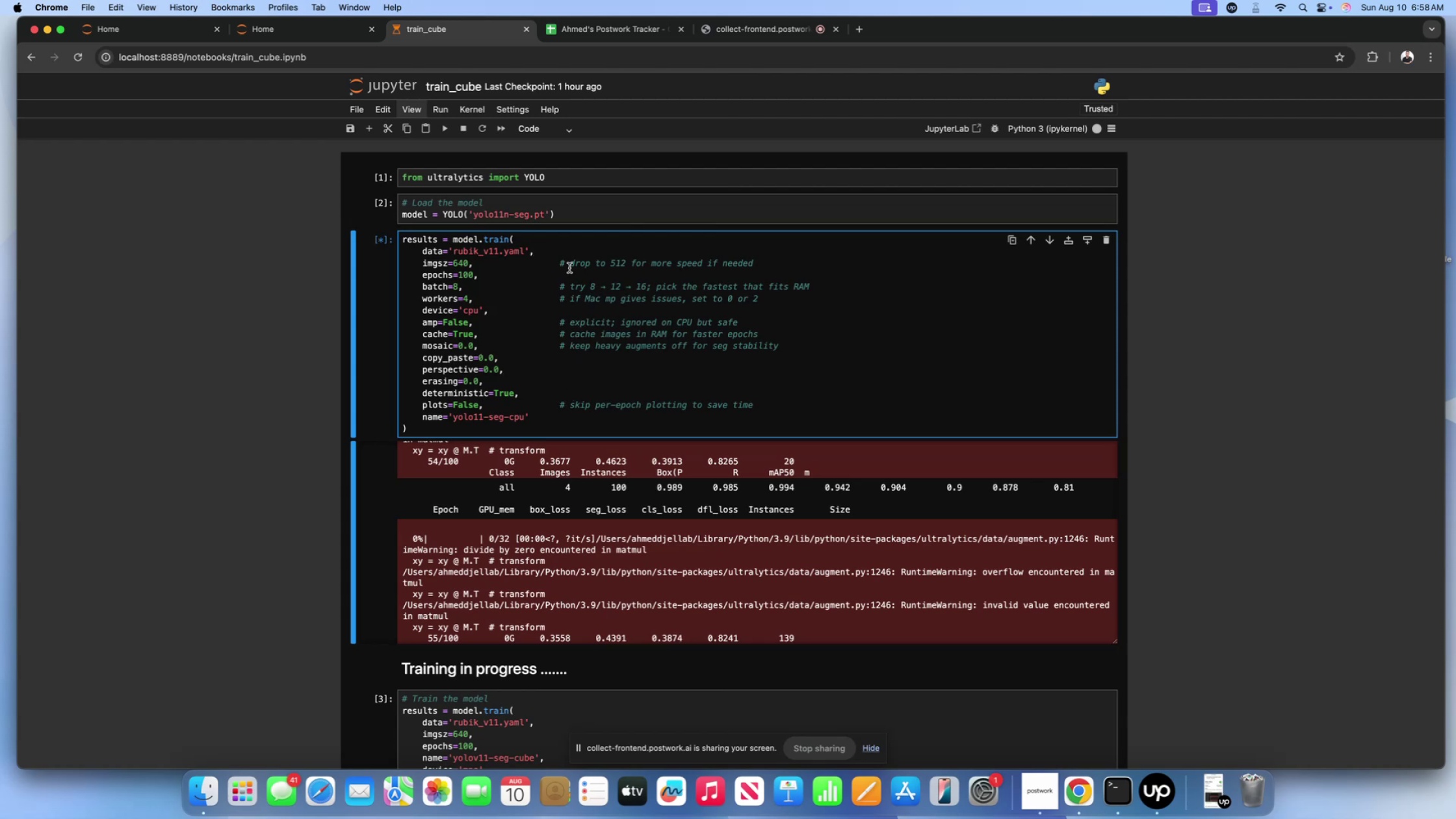 
double_click([569, 277])
 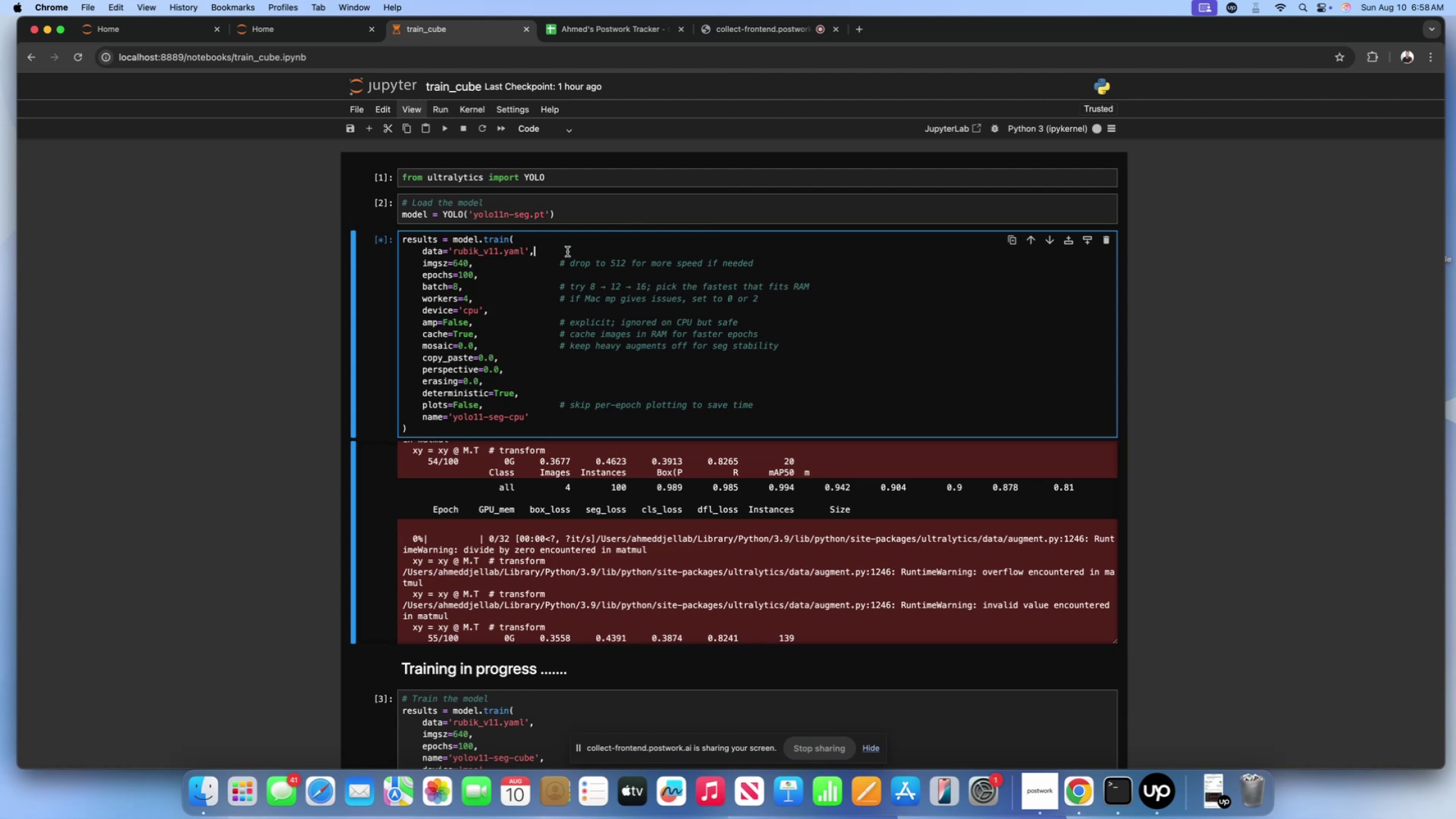 
triple_click([567, 252])
 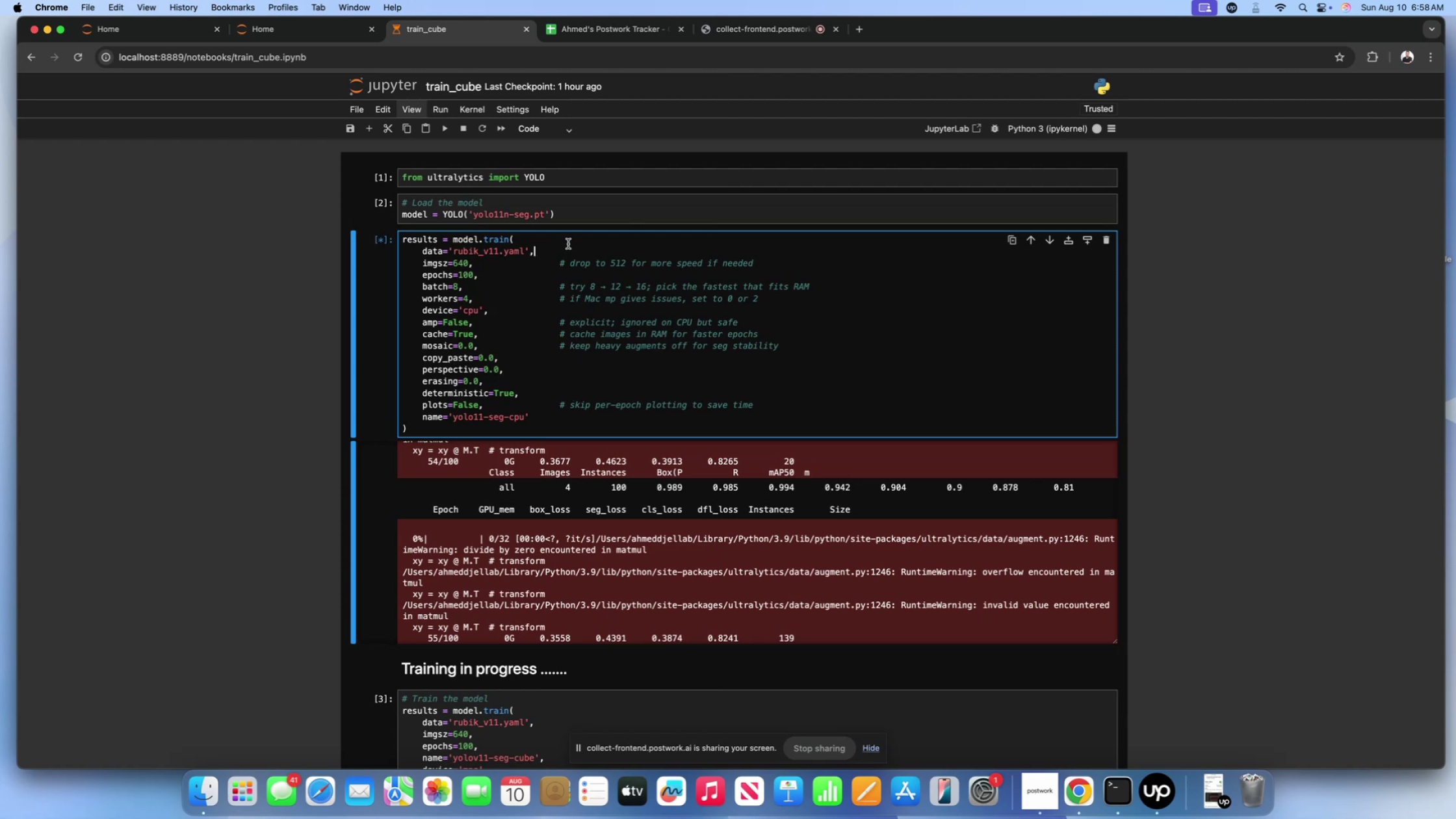 
left_click([568, 244])
 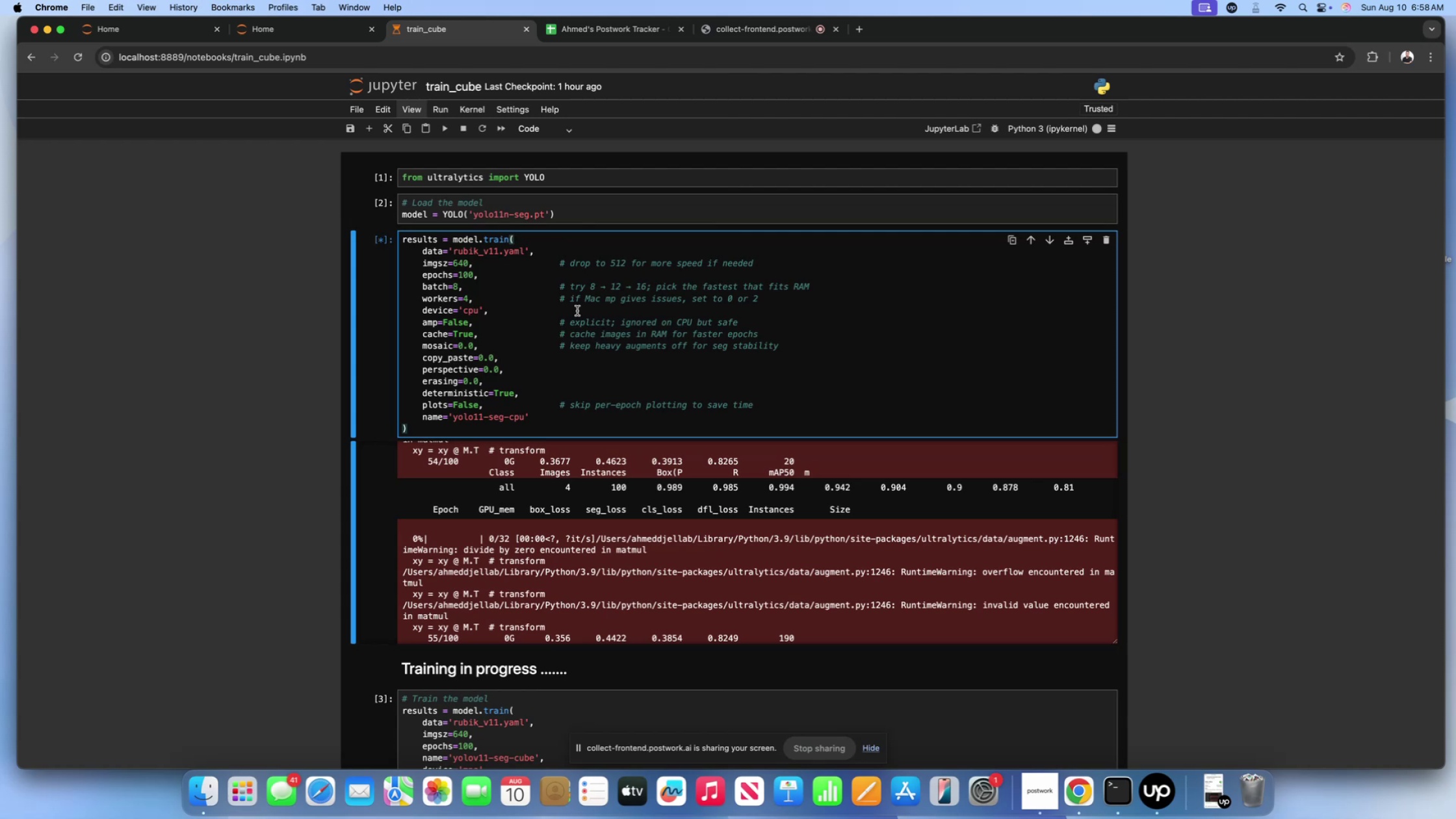 
wait(5.77)
 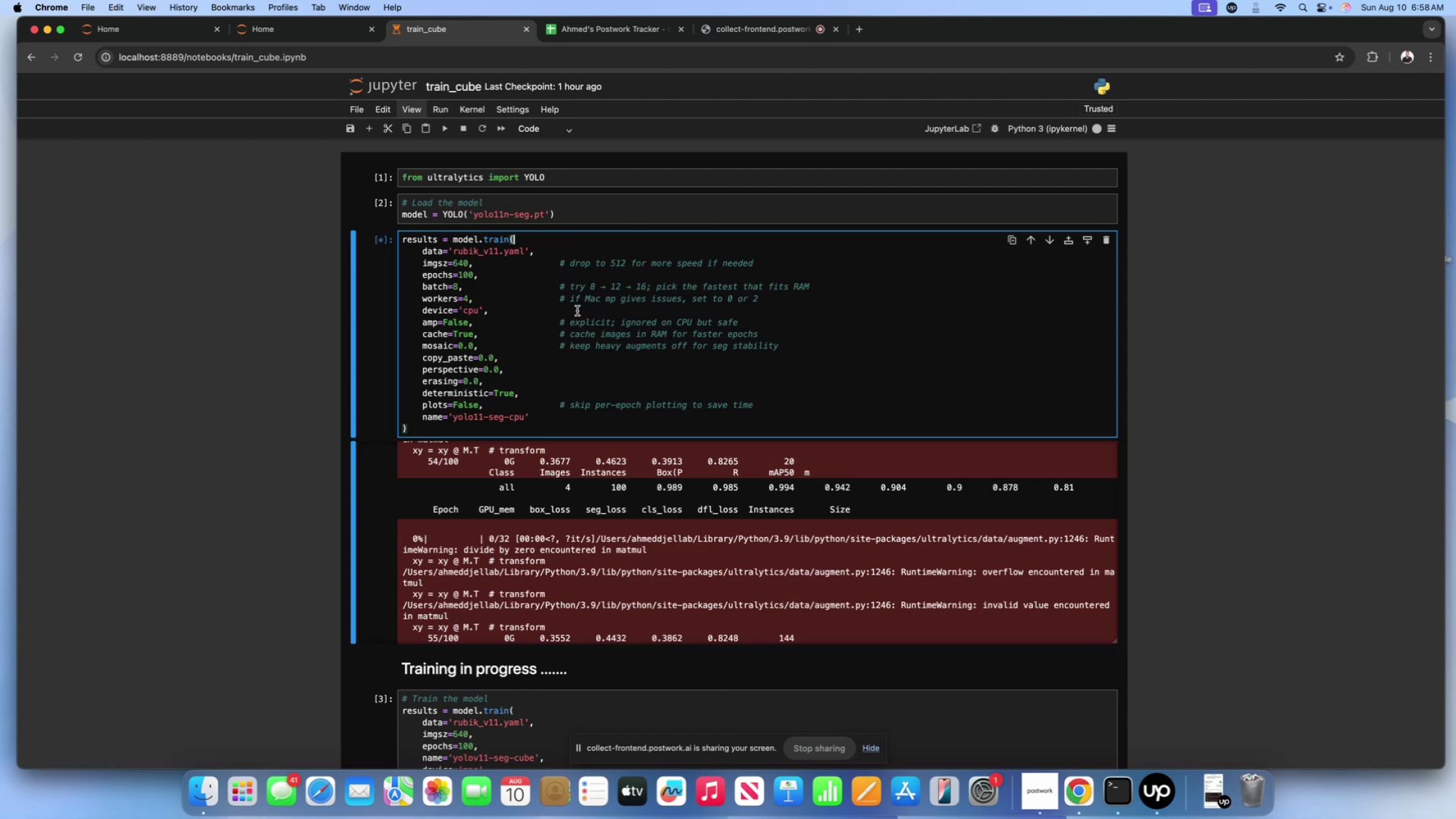 
left_click([613, 534])
 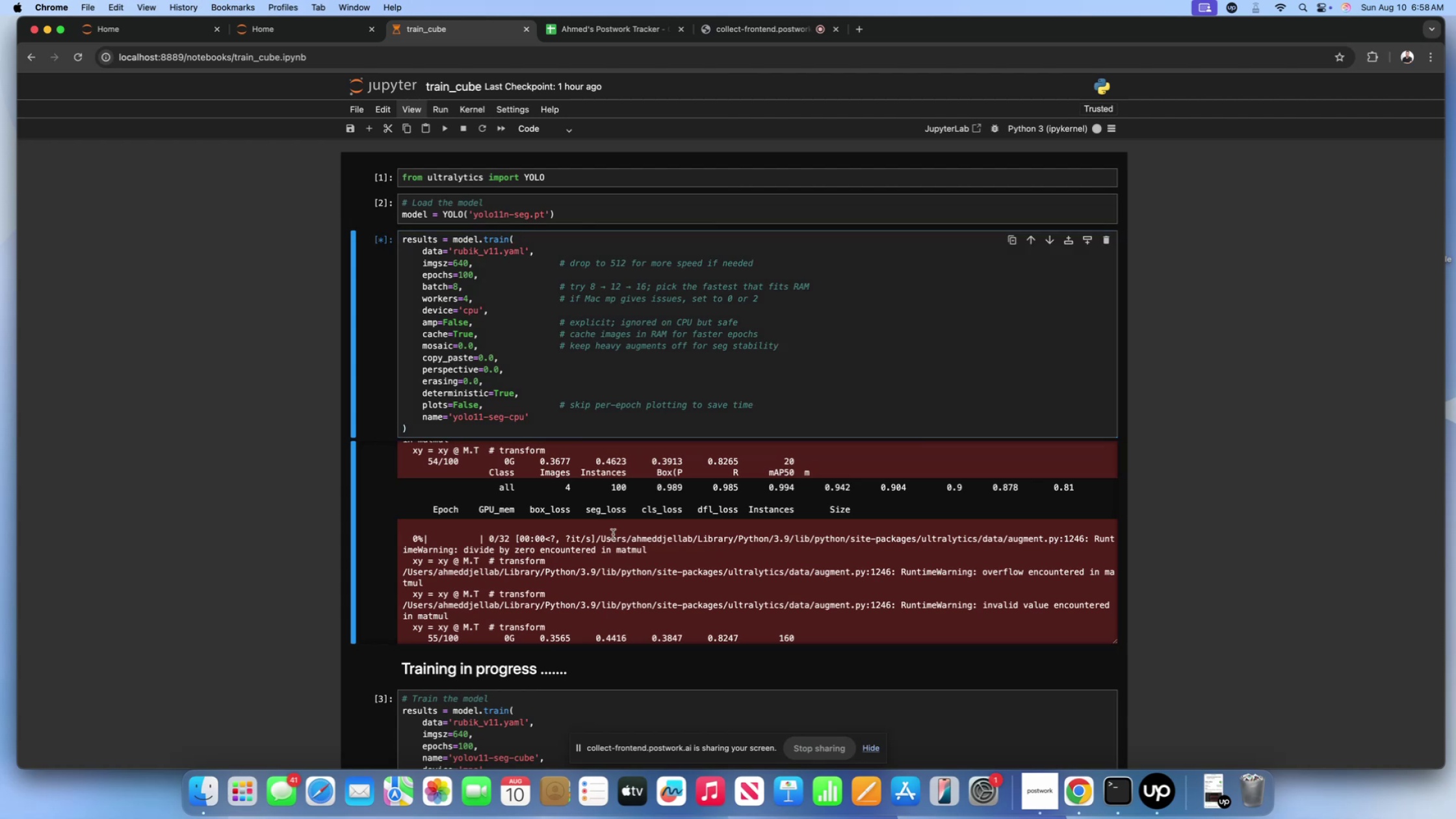 
scroll: coordinate [613, 534], scroll_direction: down, amount: 23.0
 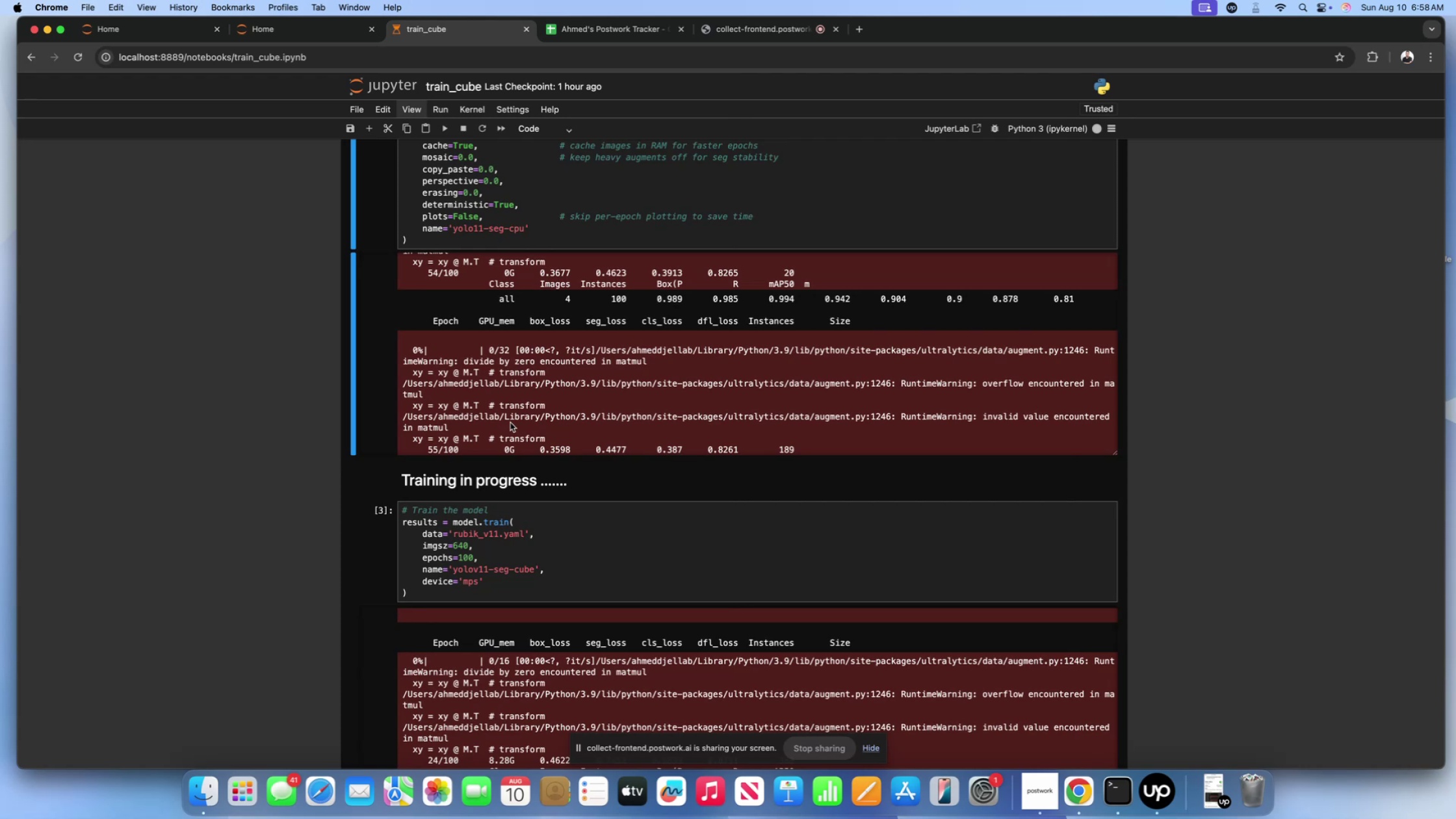 
wait(12.72)
 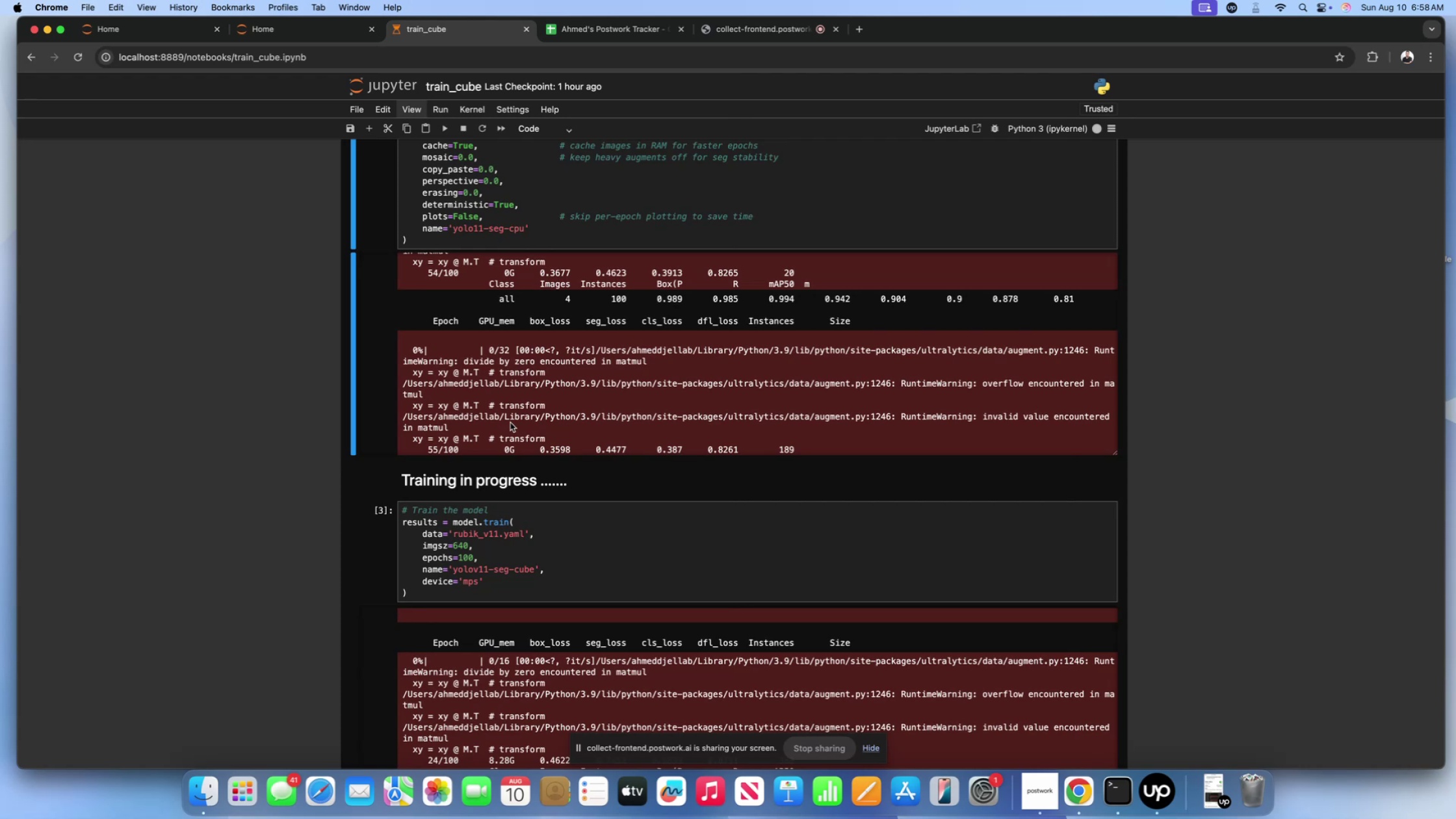 
scroll: coordinate [461, 441], scroll_direction: down, amount: 28.0
 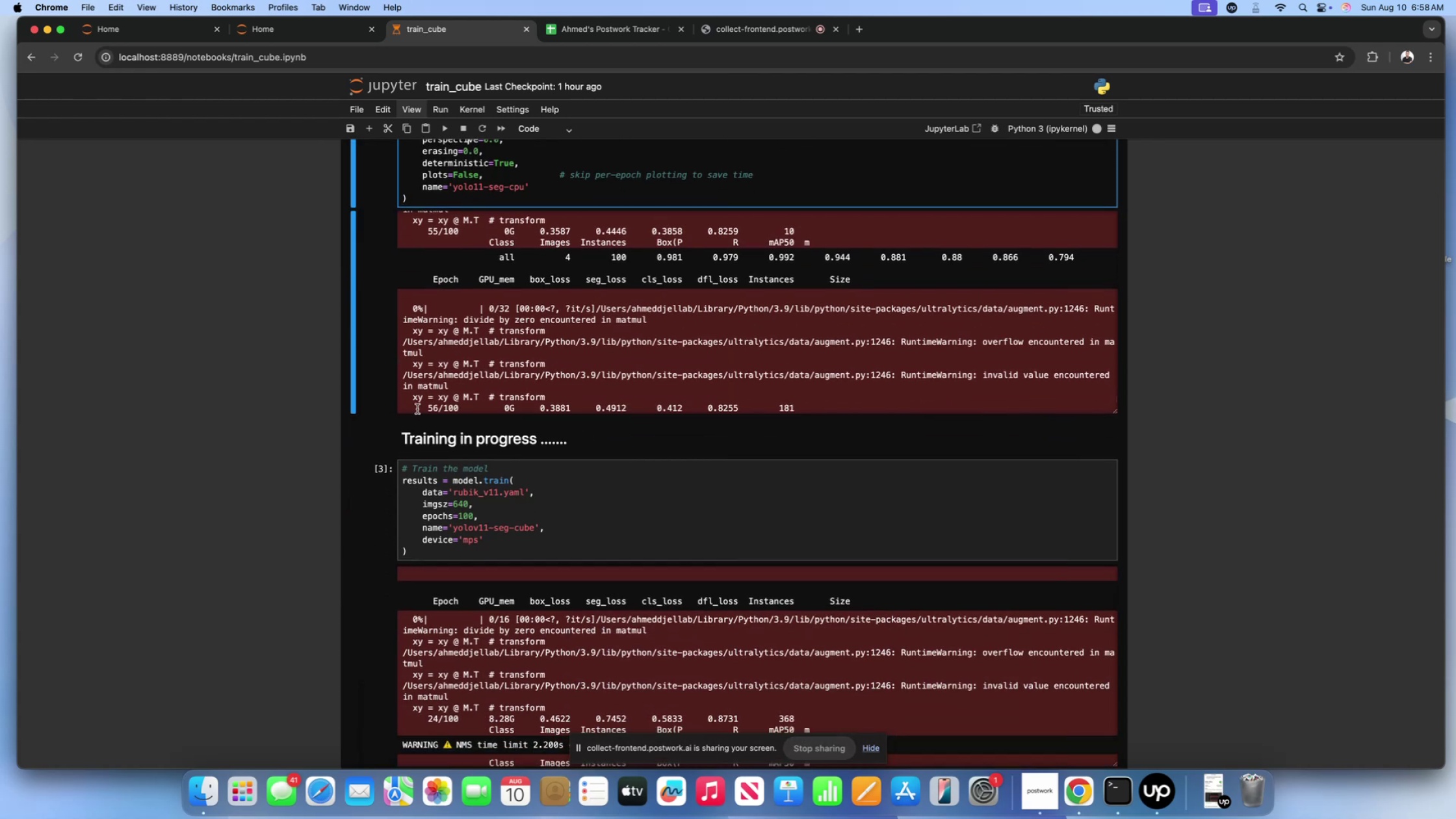 
left_click_drag(start_coordinate=[433, 407], to_coordinate=[466, 404])
 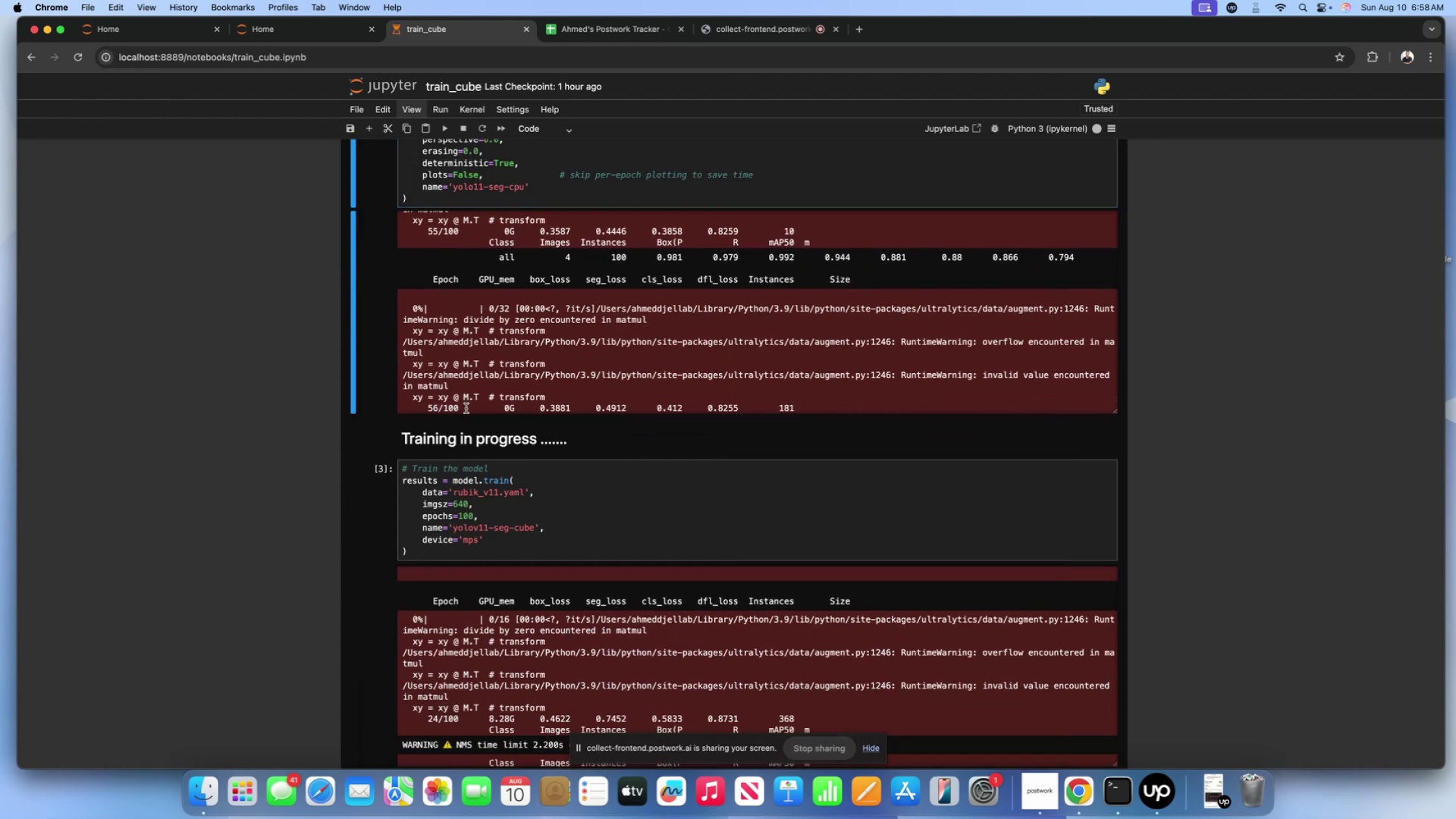 
left_click_drag(start_coordinate=[466, 408], to_coordinate=[428, 409])
 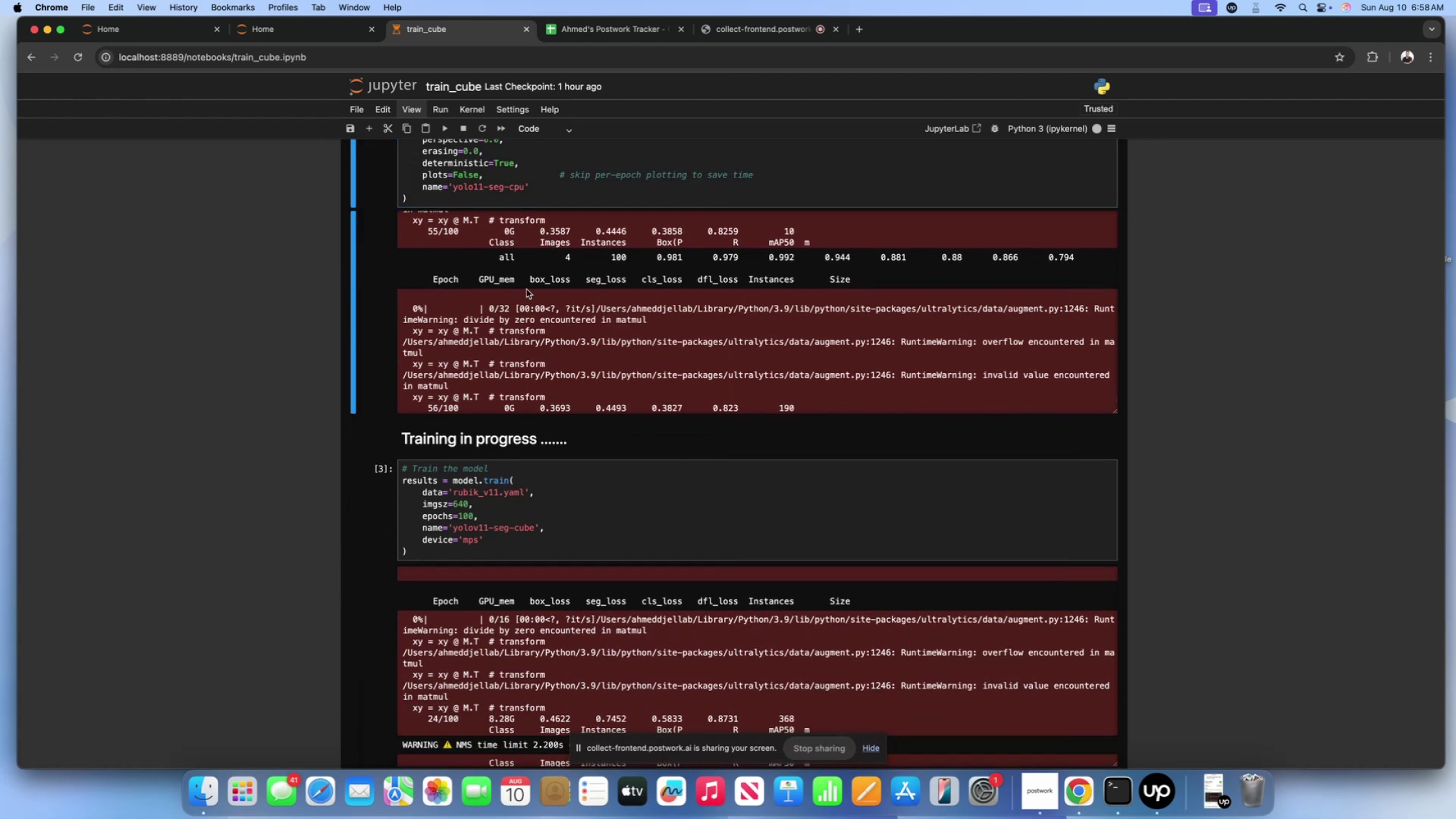 
wait(6.57)
 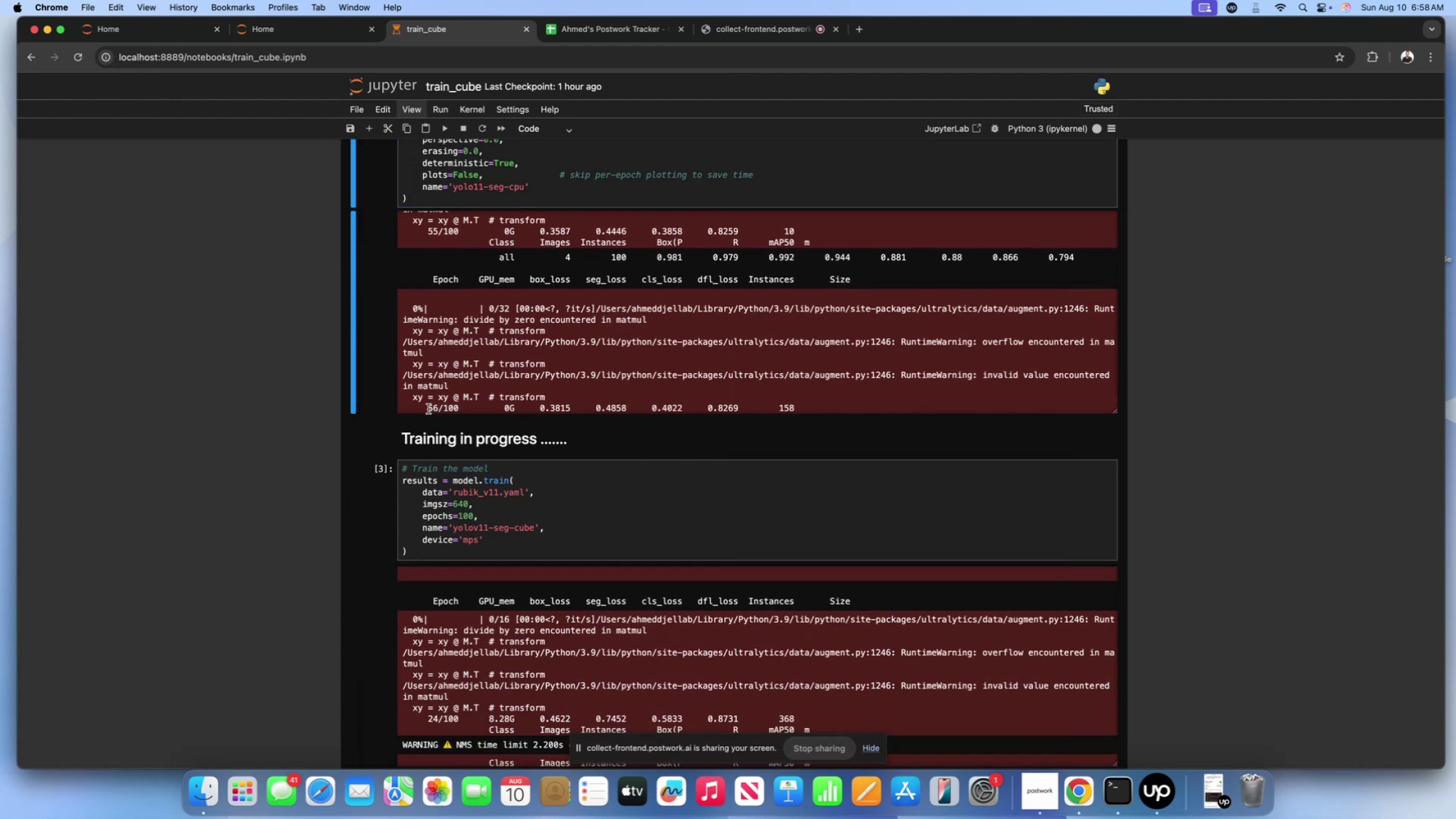 
double_click([531, 177])
 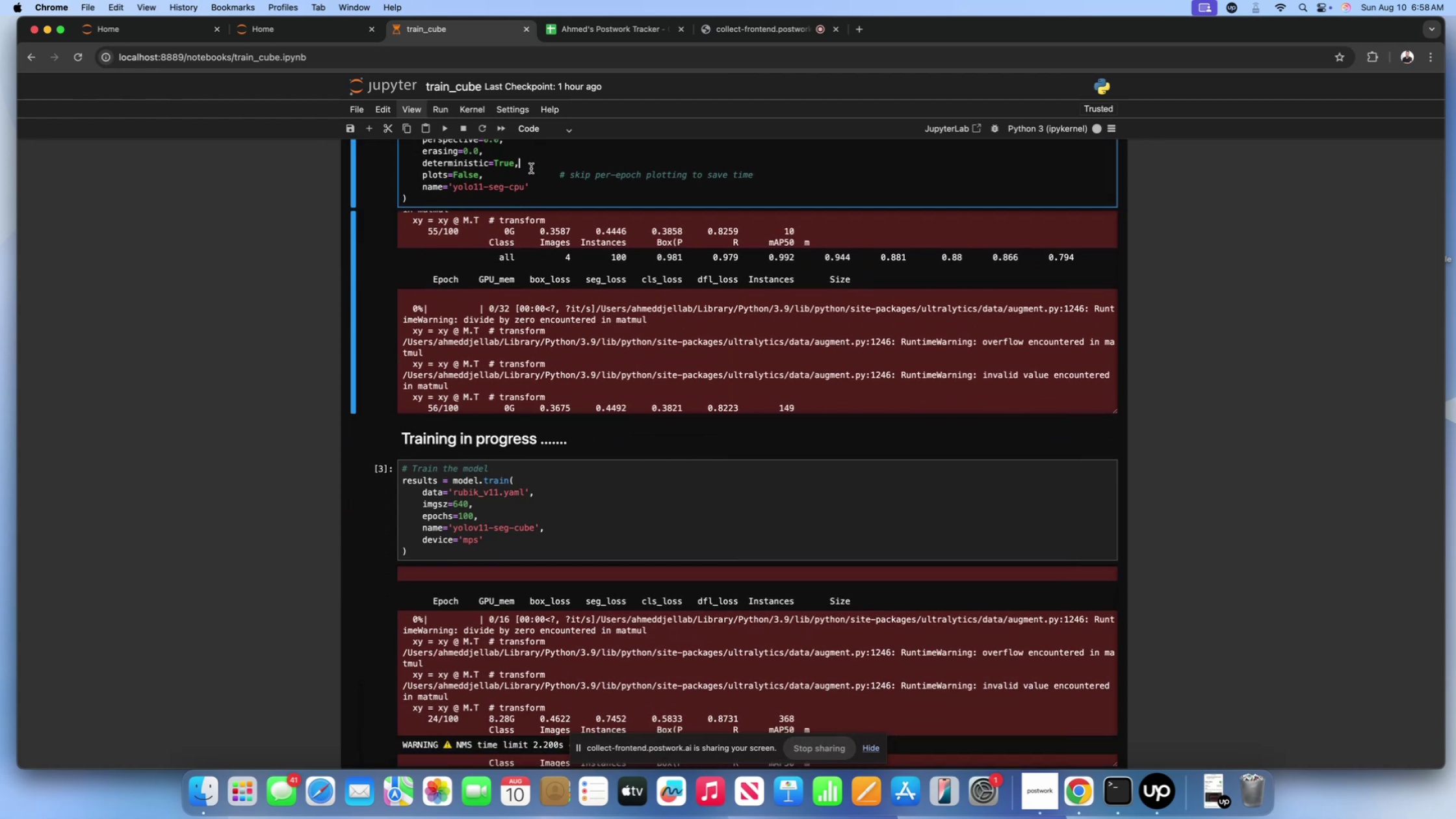 
triple_click([531, 168])
 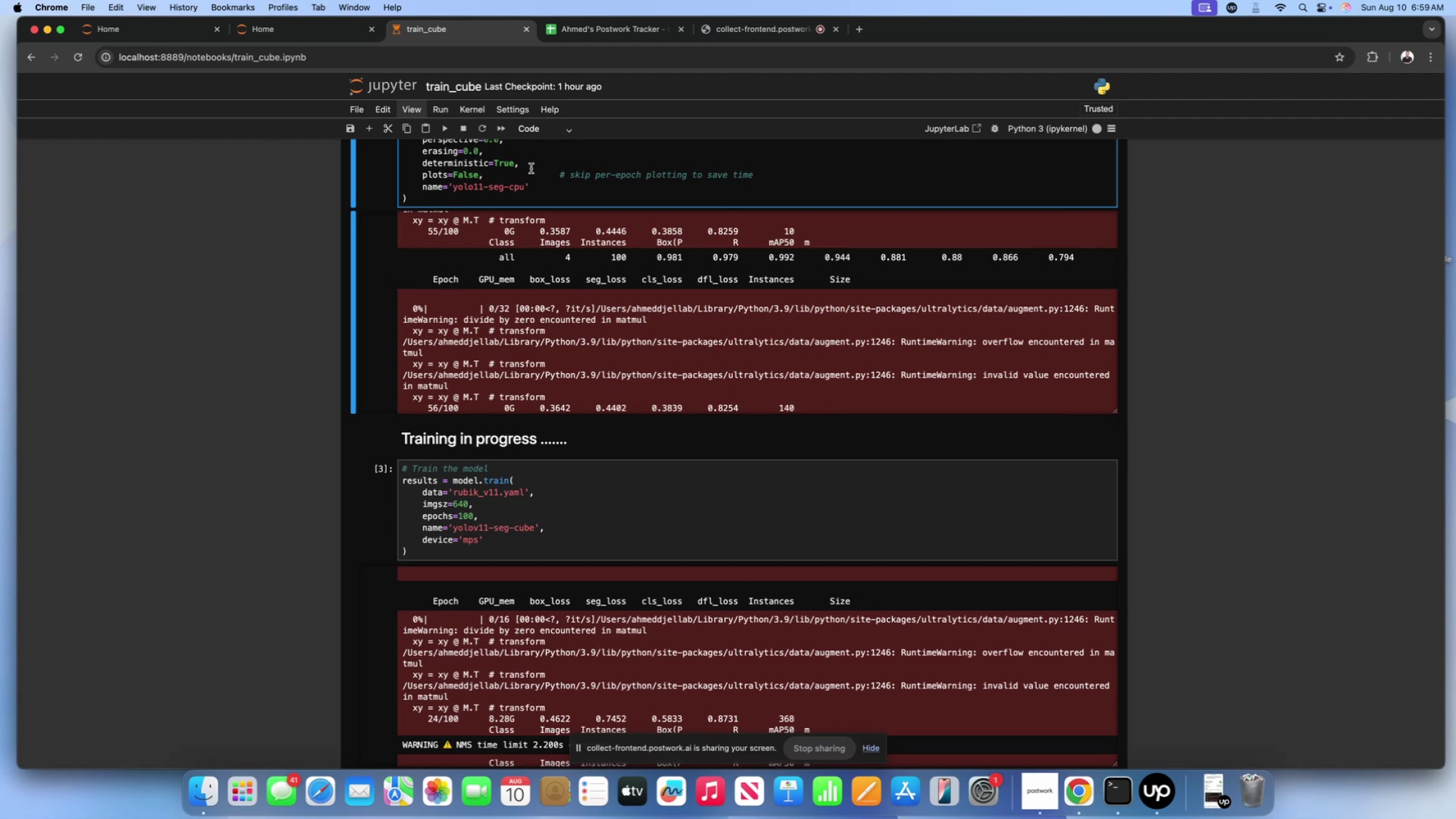 
wait(21.21)
 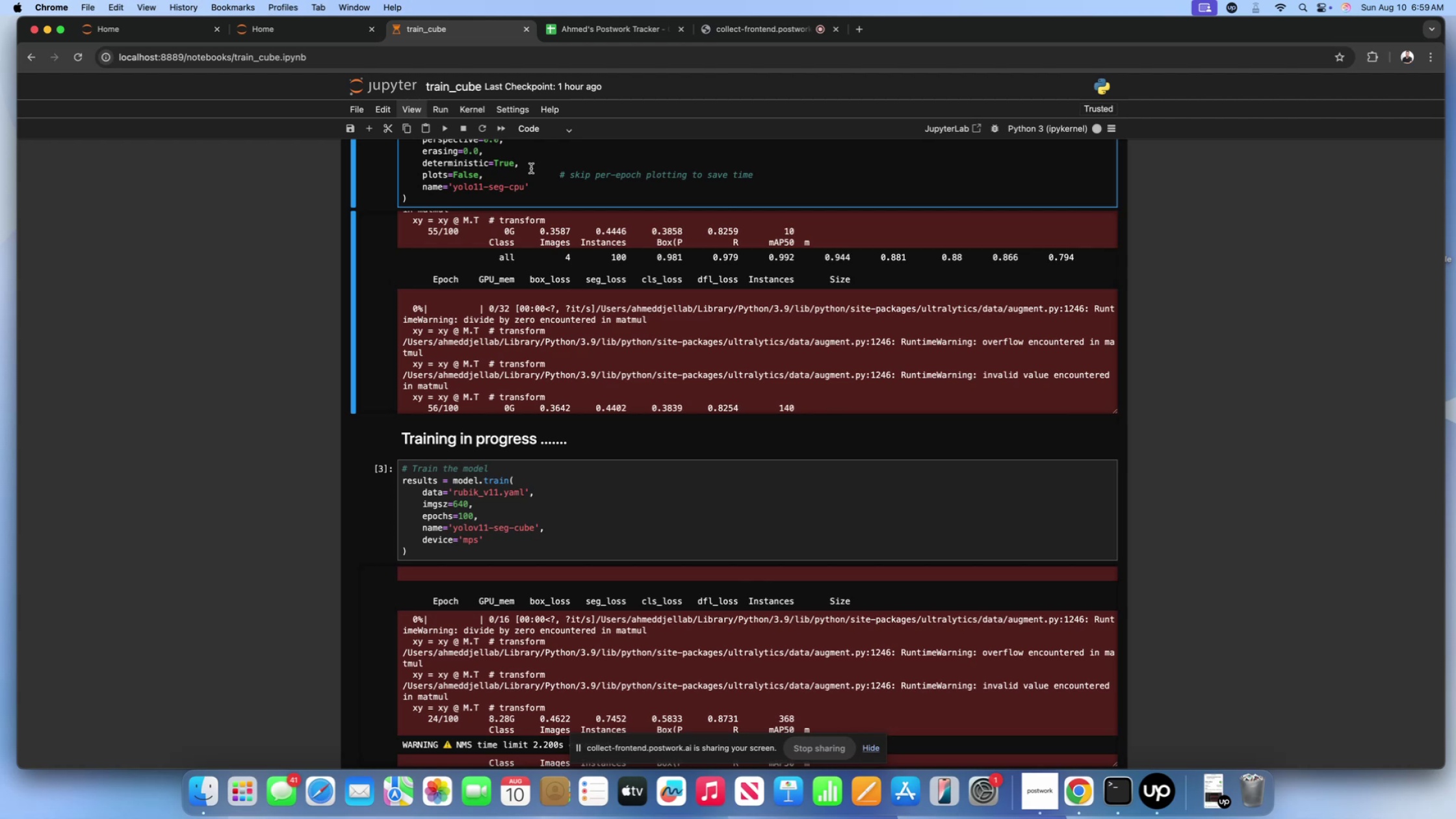 
left_click([511, 194])
 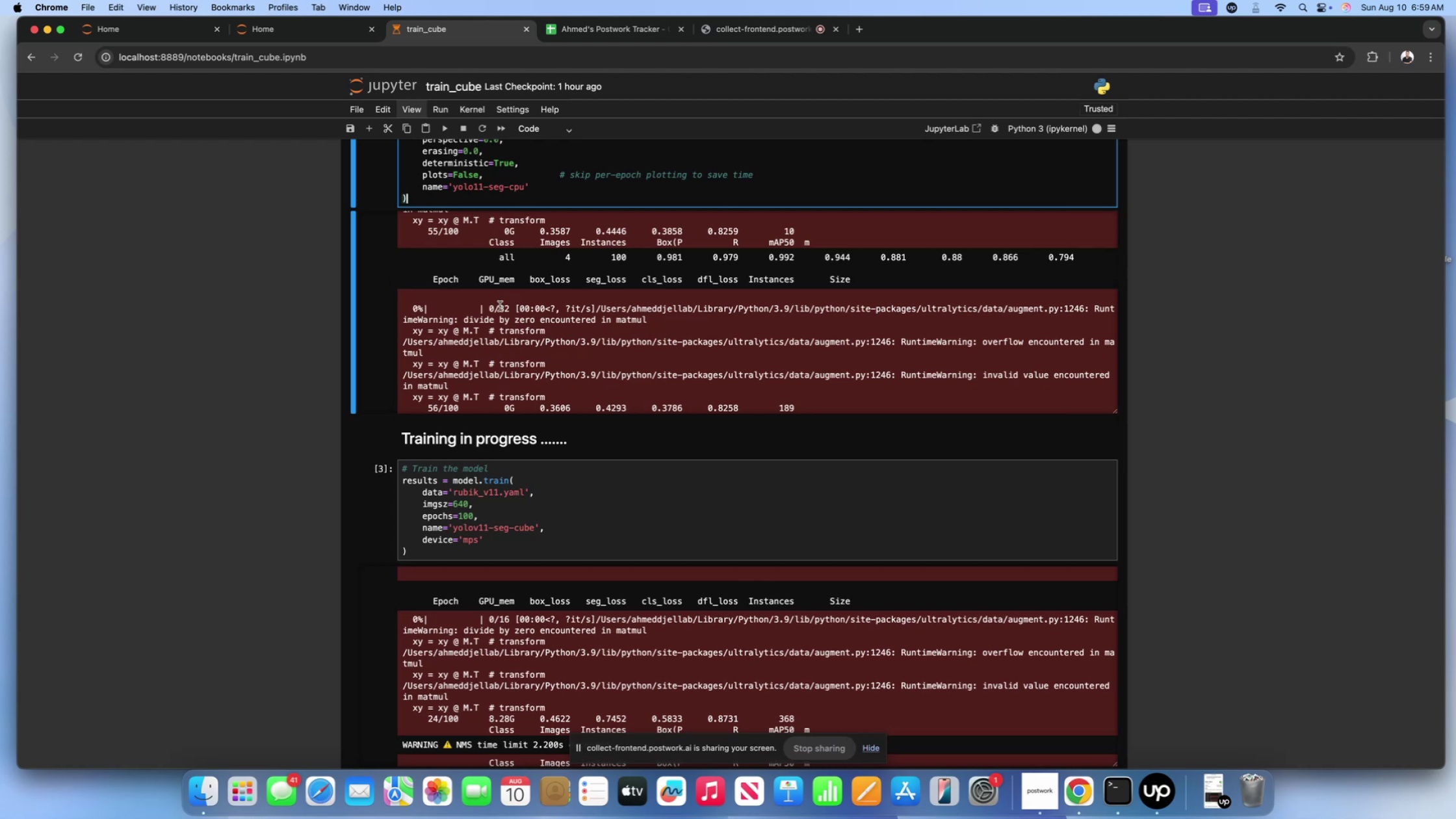 
scroll: coordinate [500, 308], scroll_direction: down, amount: 10.0
 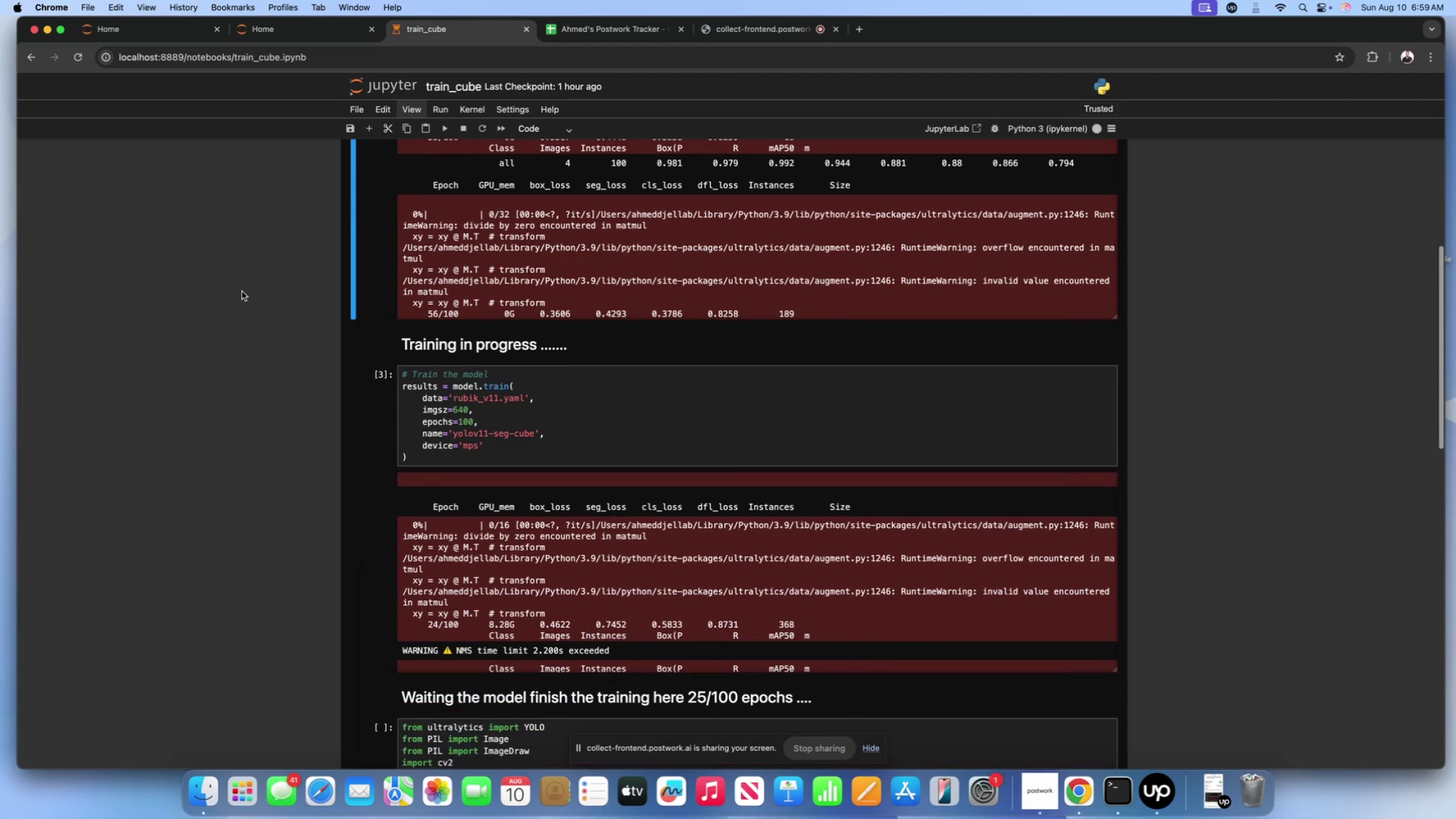 
scroll: coordinate [227, 288], scroll_direction: up, amount: 10.0
 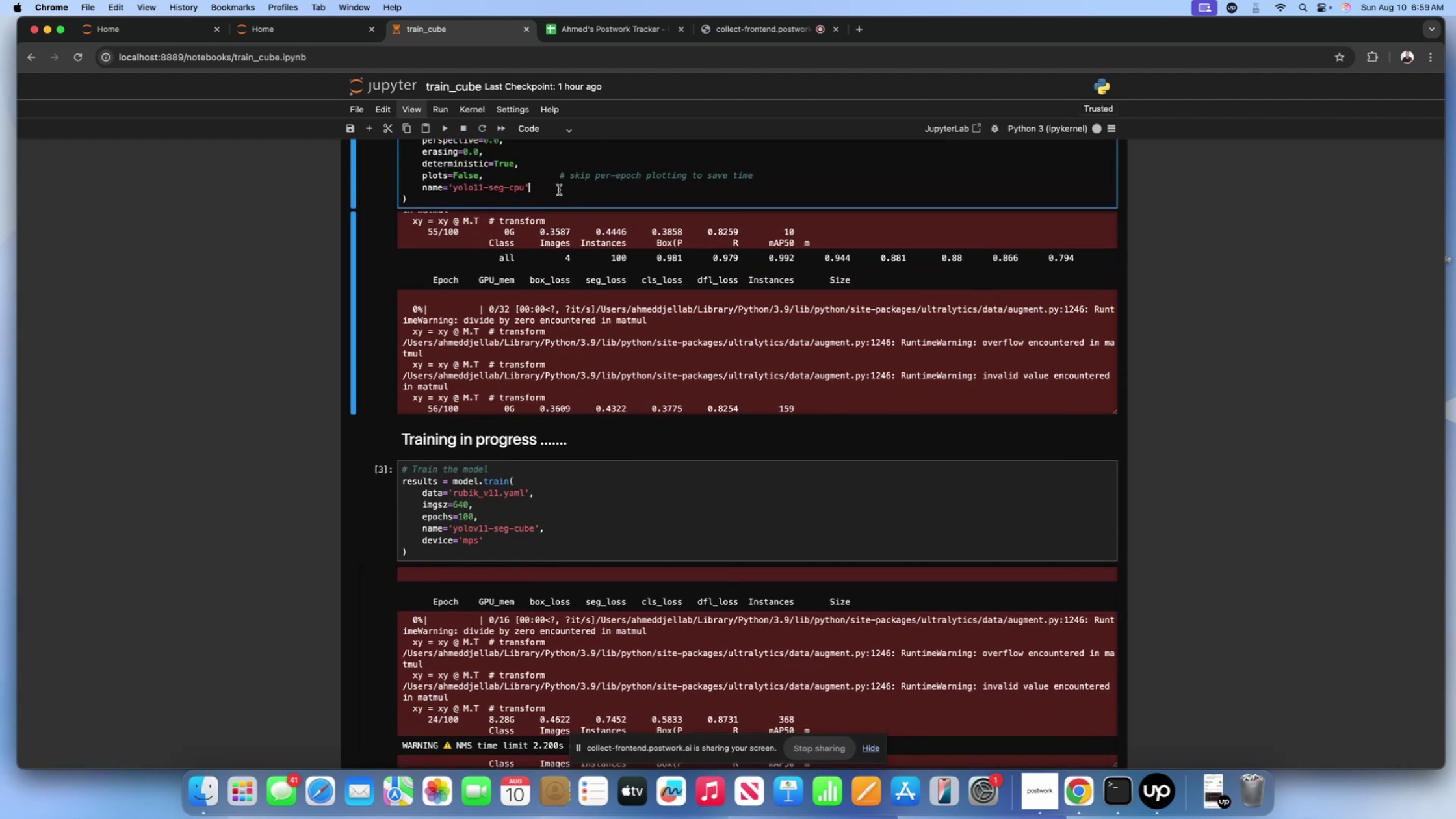 
double_click([543, 182])
 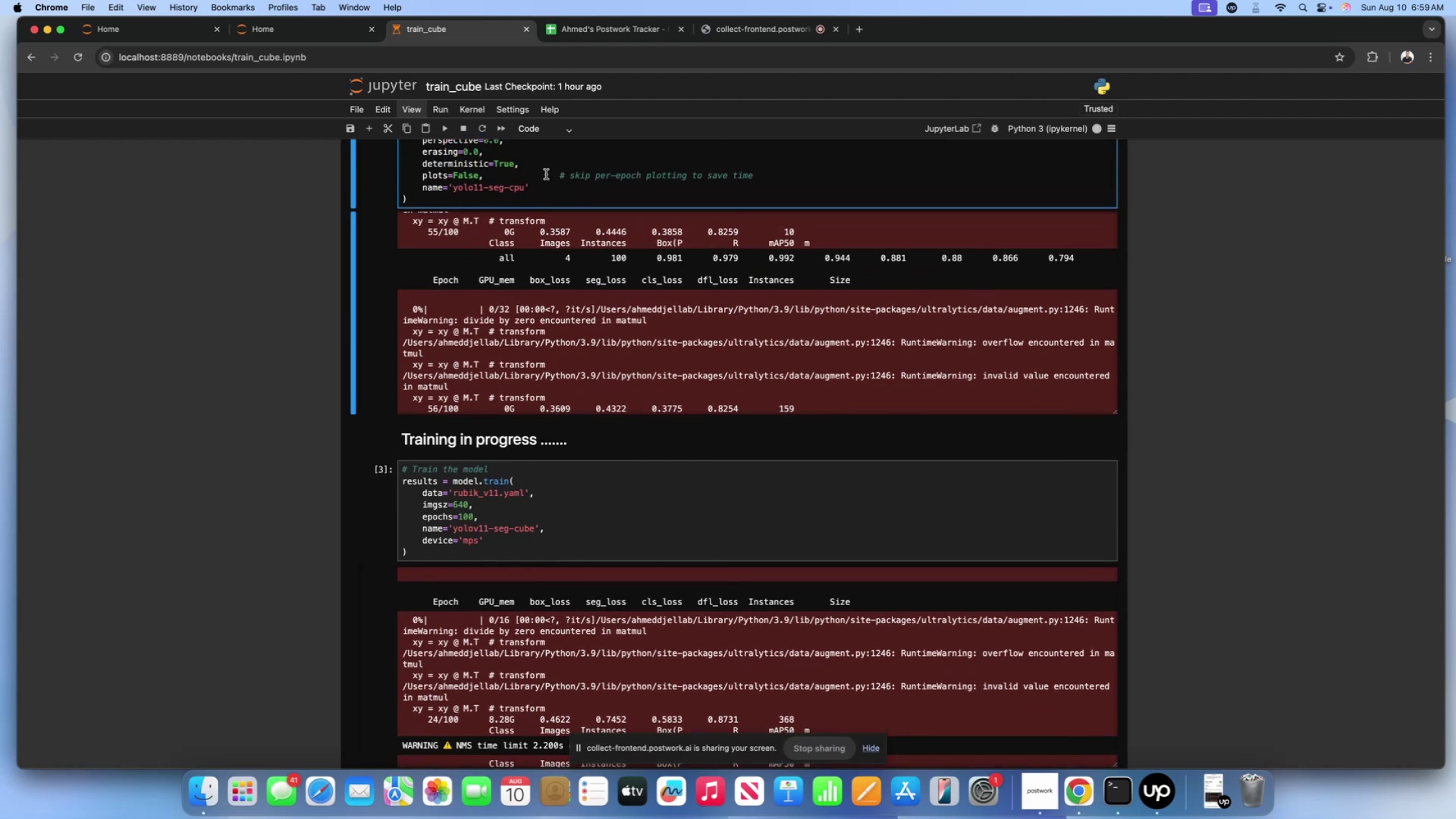 
triple_click([546, 174])
 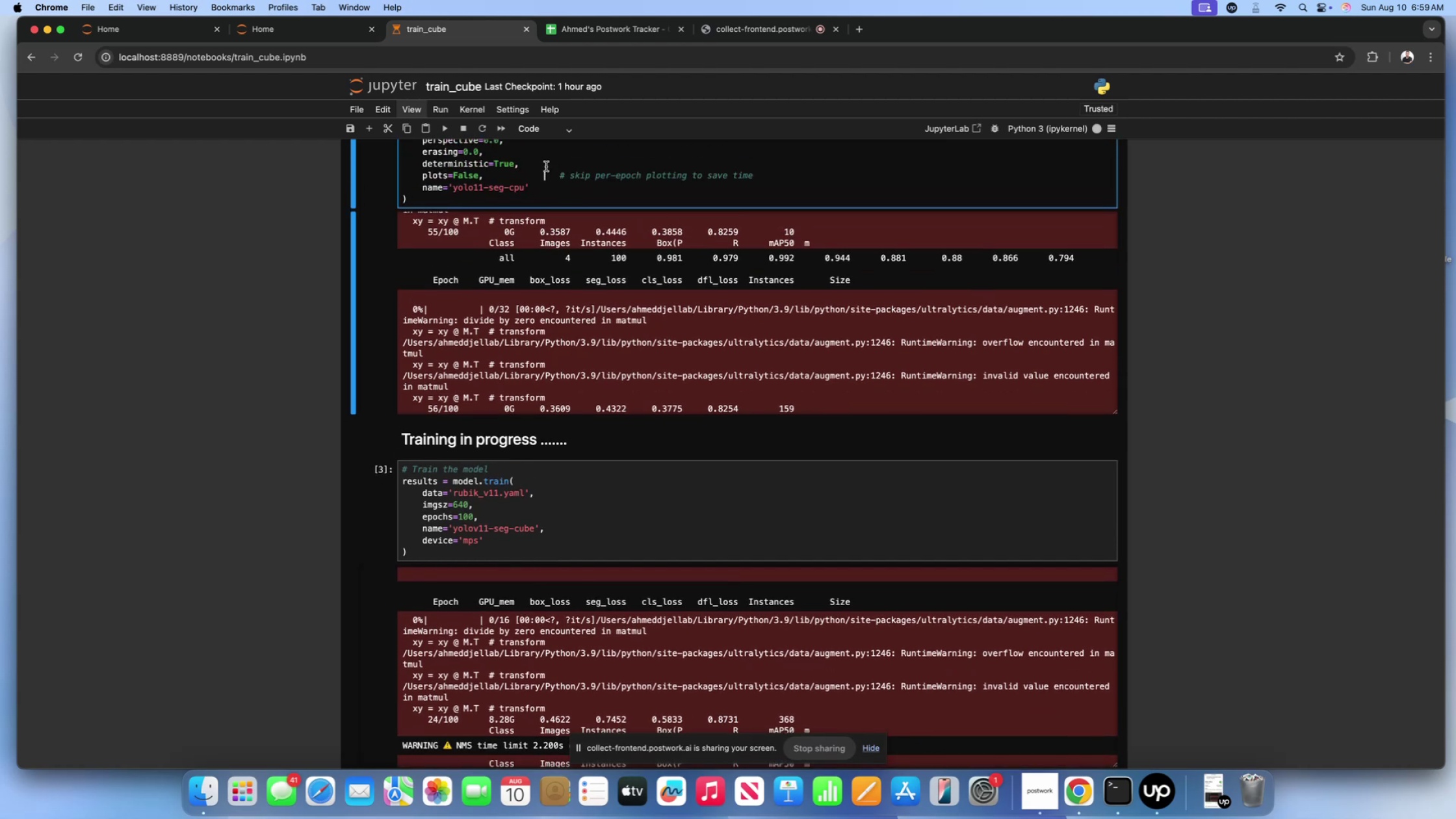 
left_click([546, 166])
 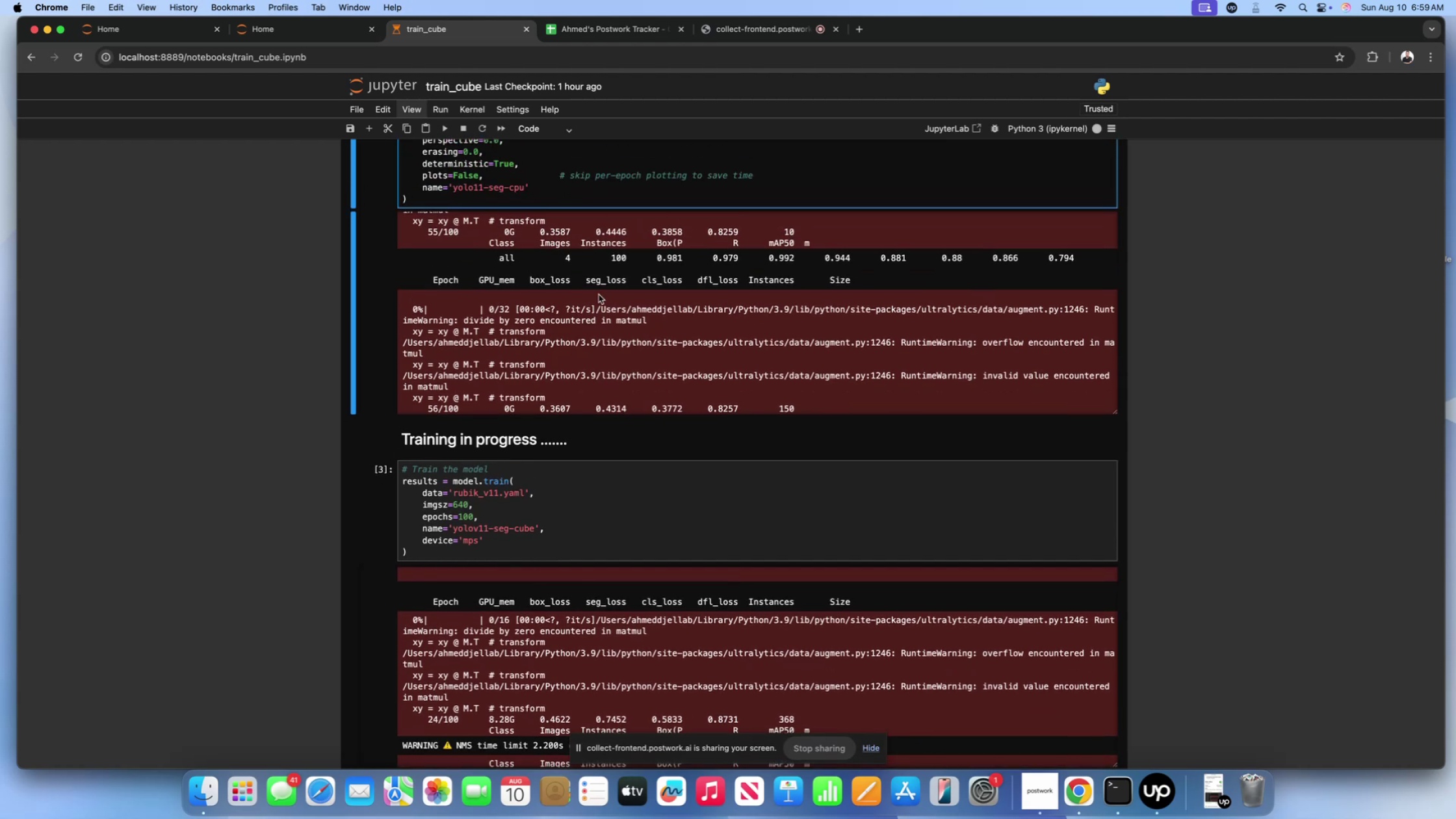 
scroll: coordinate [267, 292], scroll_direction: down, amount: 70.0
 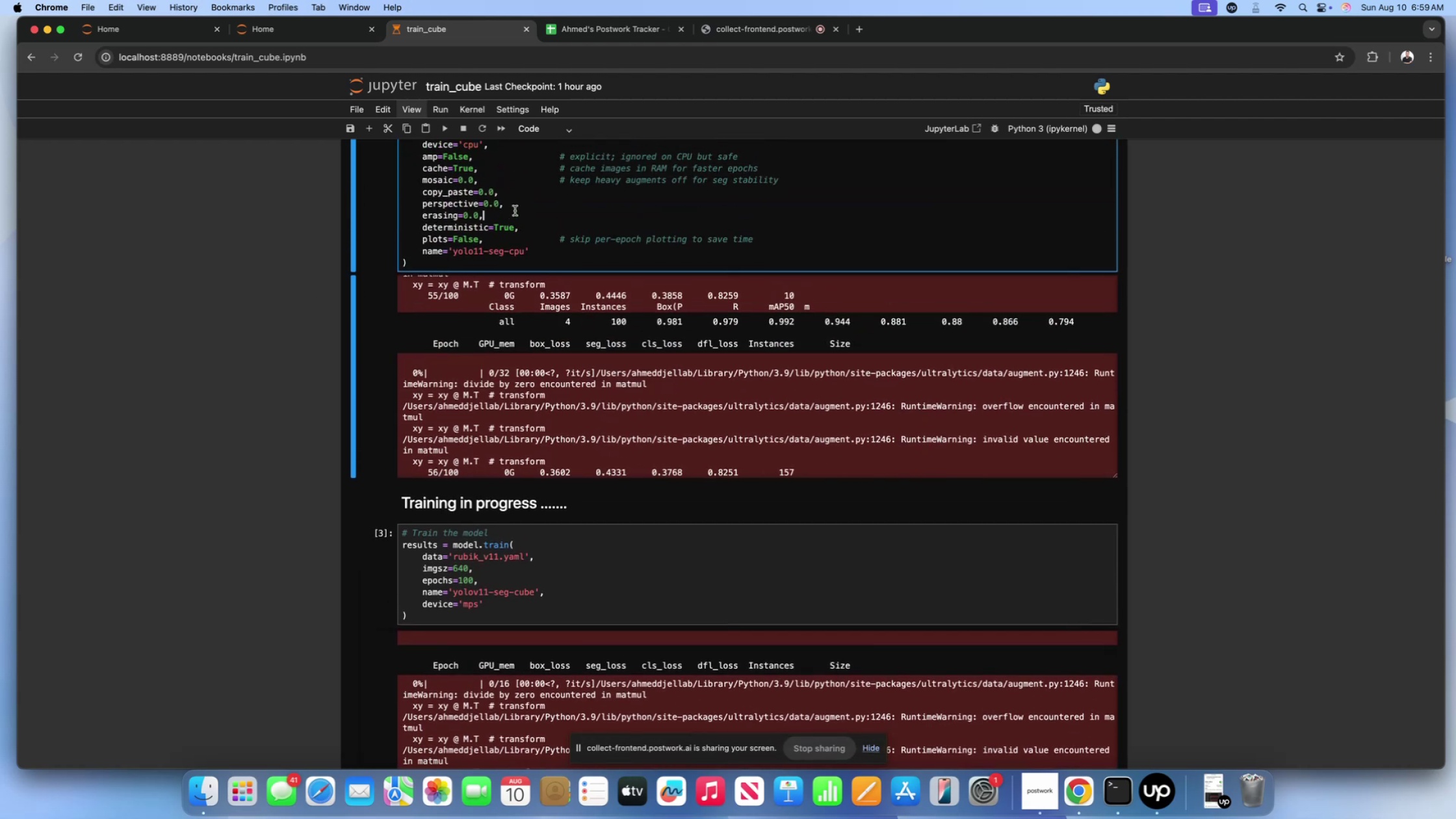 
double_click([519, 205])
 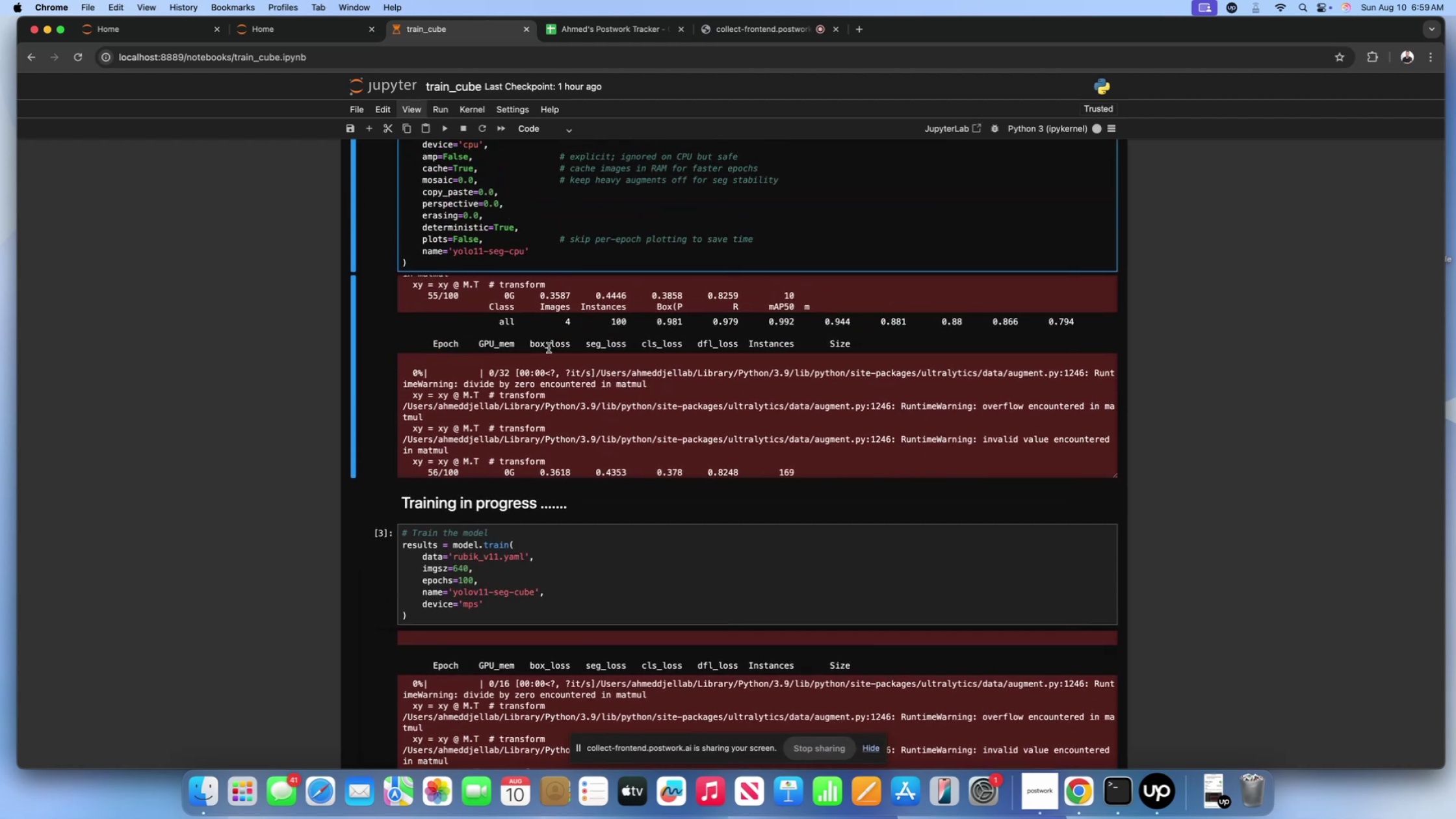 
left_click([549, 348])
 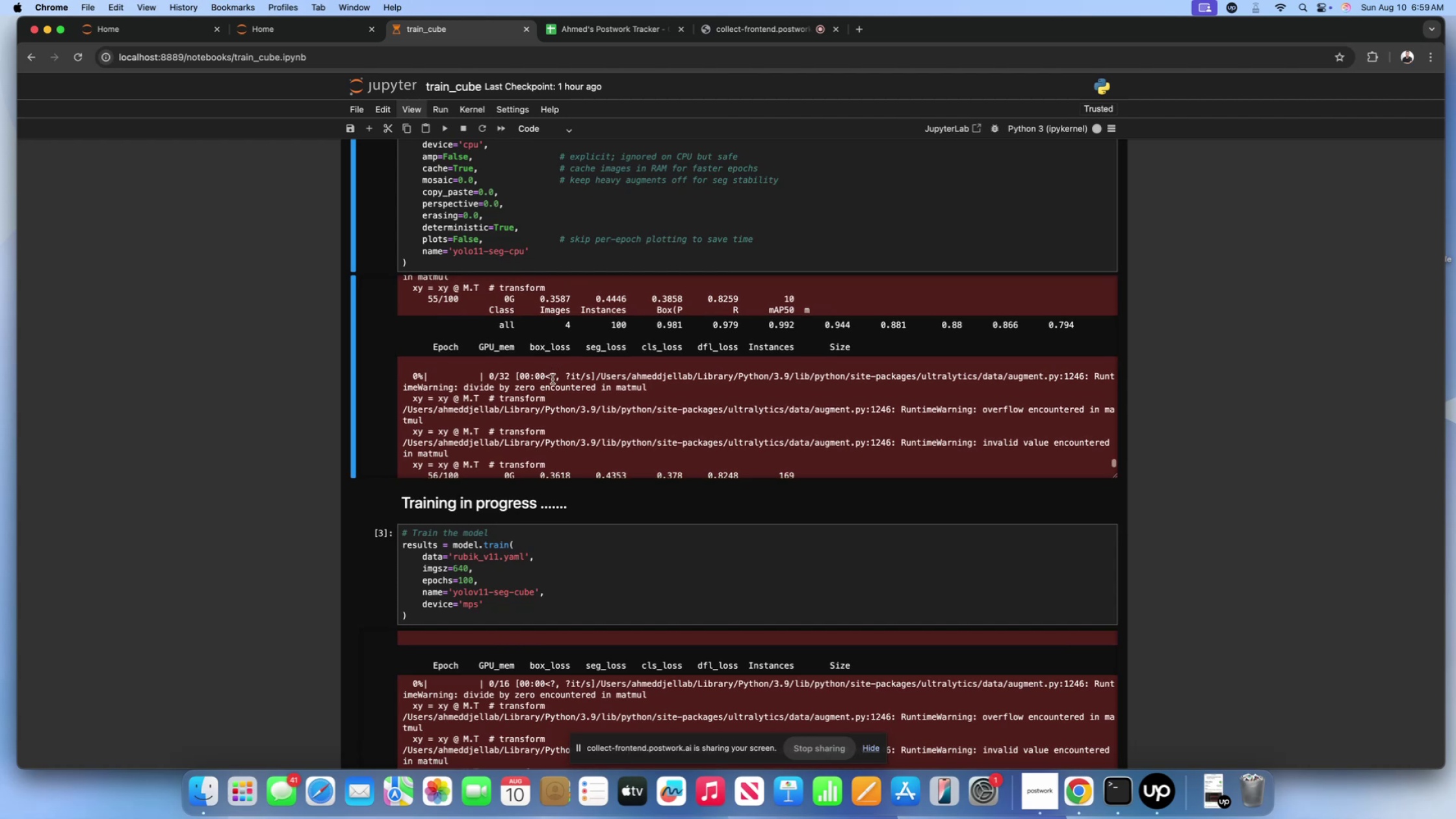 
left_click([552, 380])
 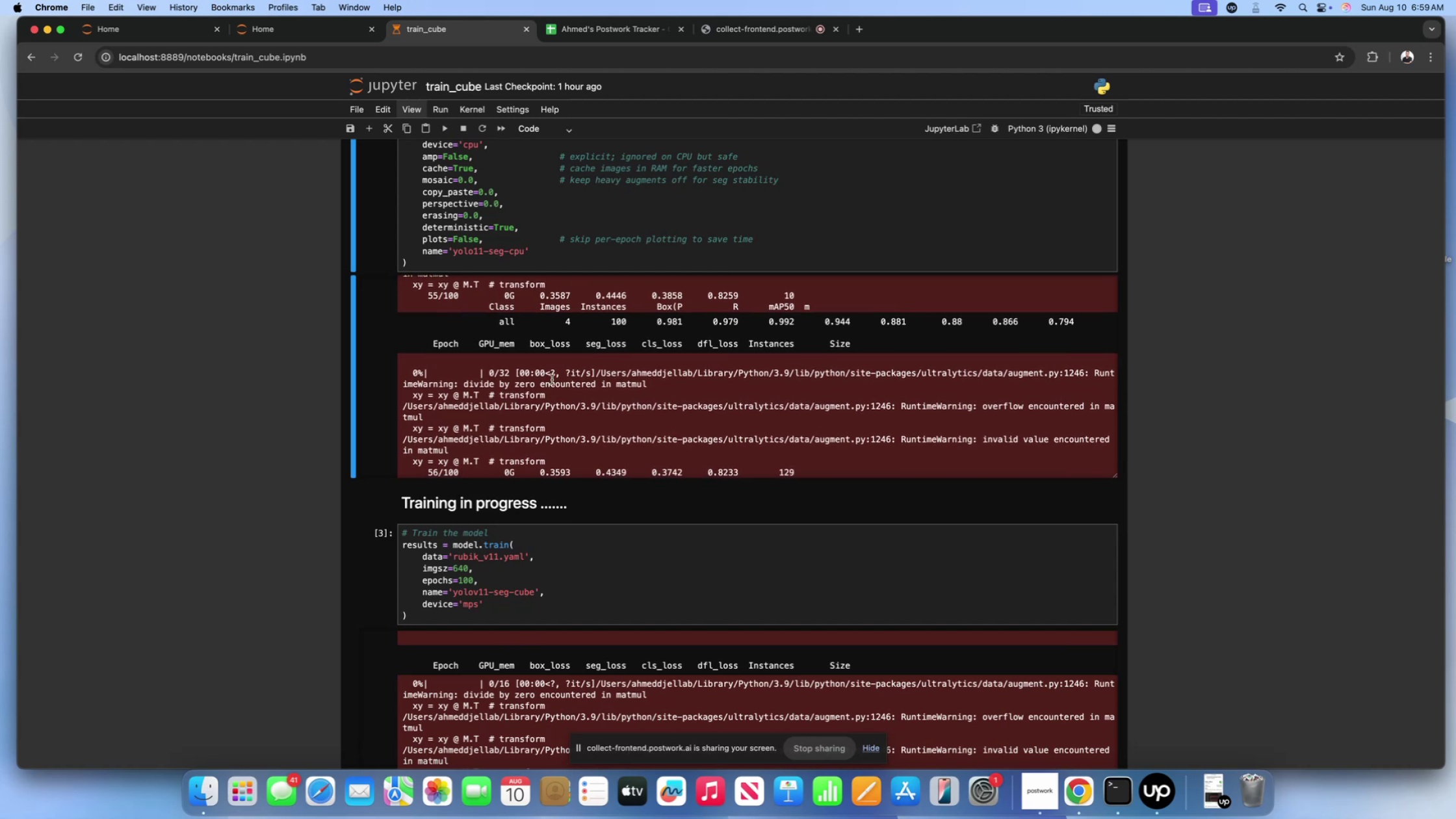 
wait(12.65)
 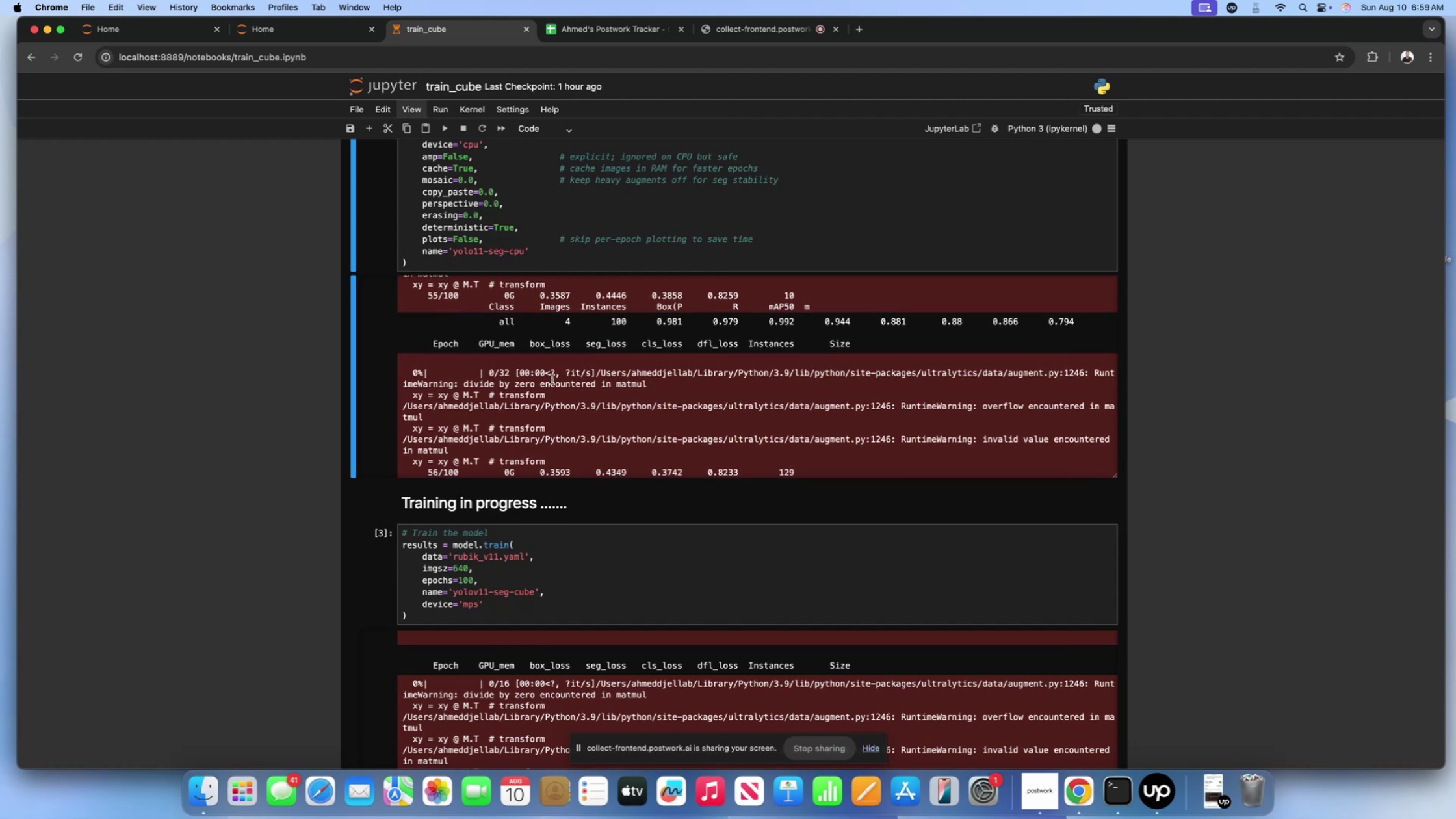 
double_click([543, 253])
 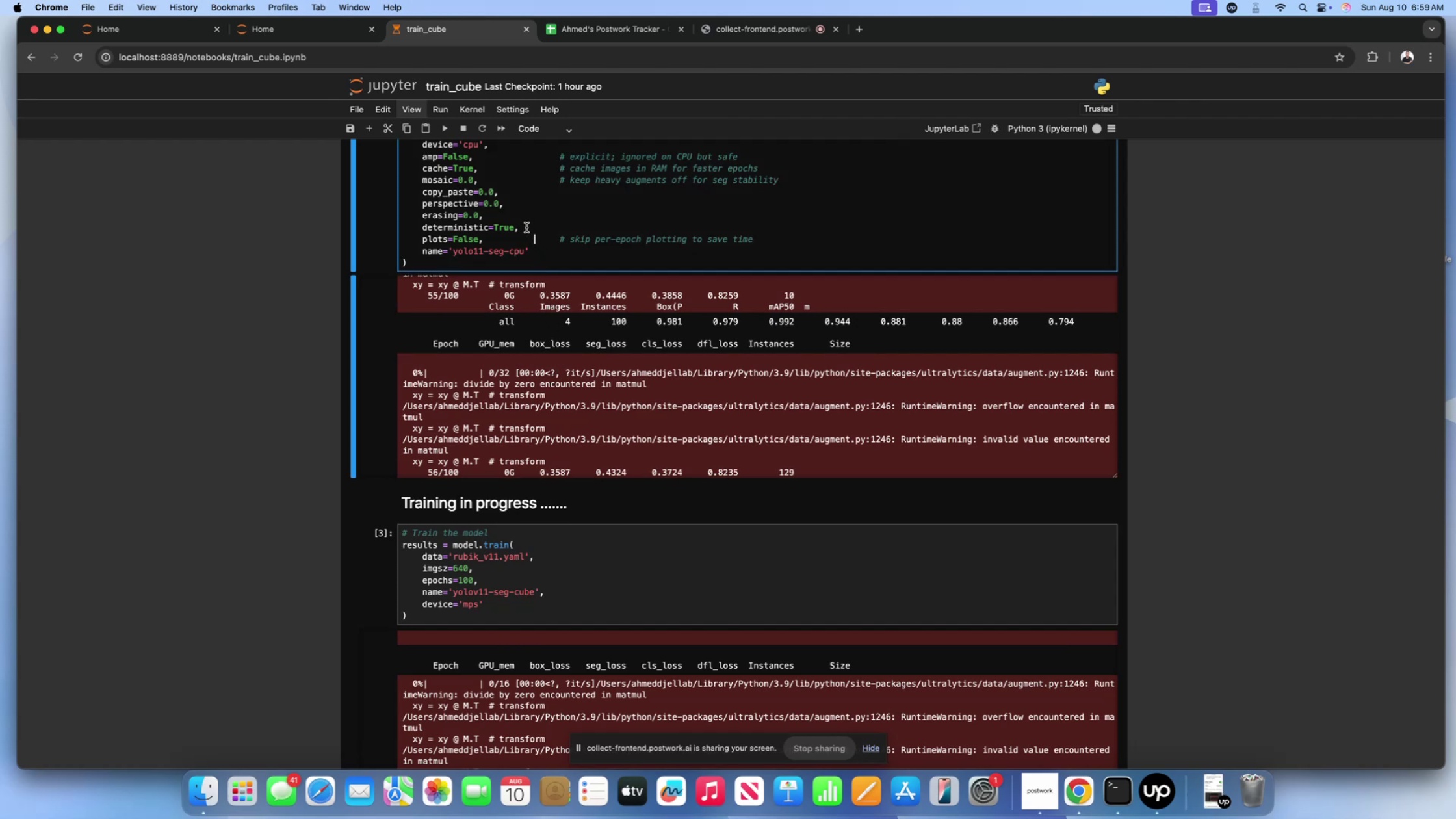 
triple_click([526, 228])
 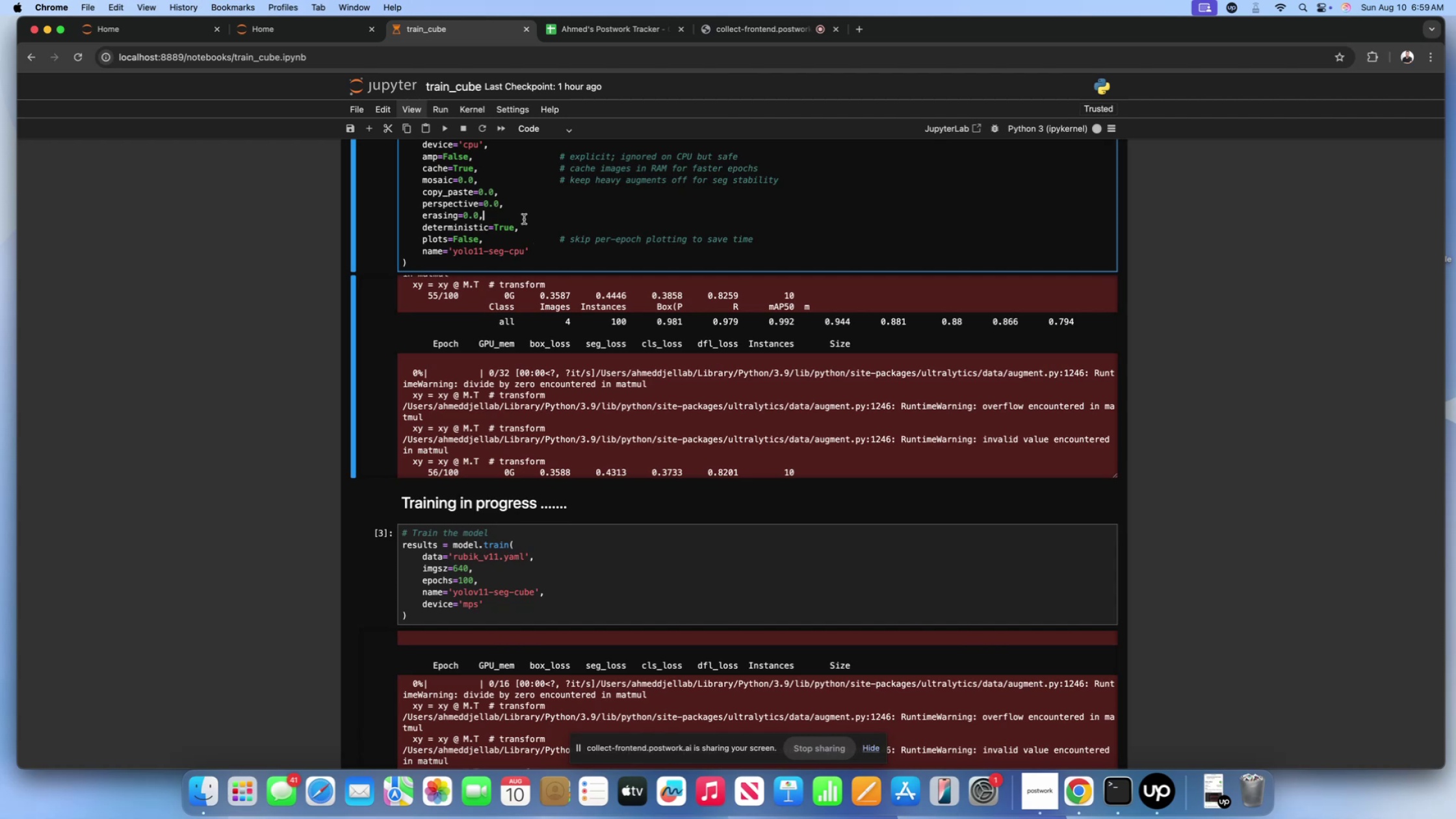 
wait(22.65)
 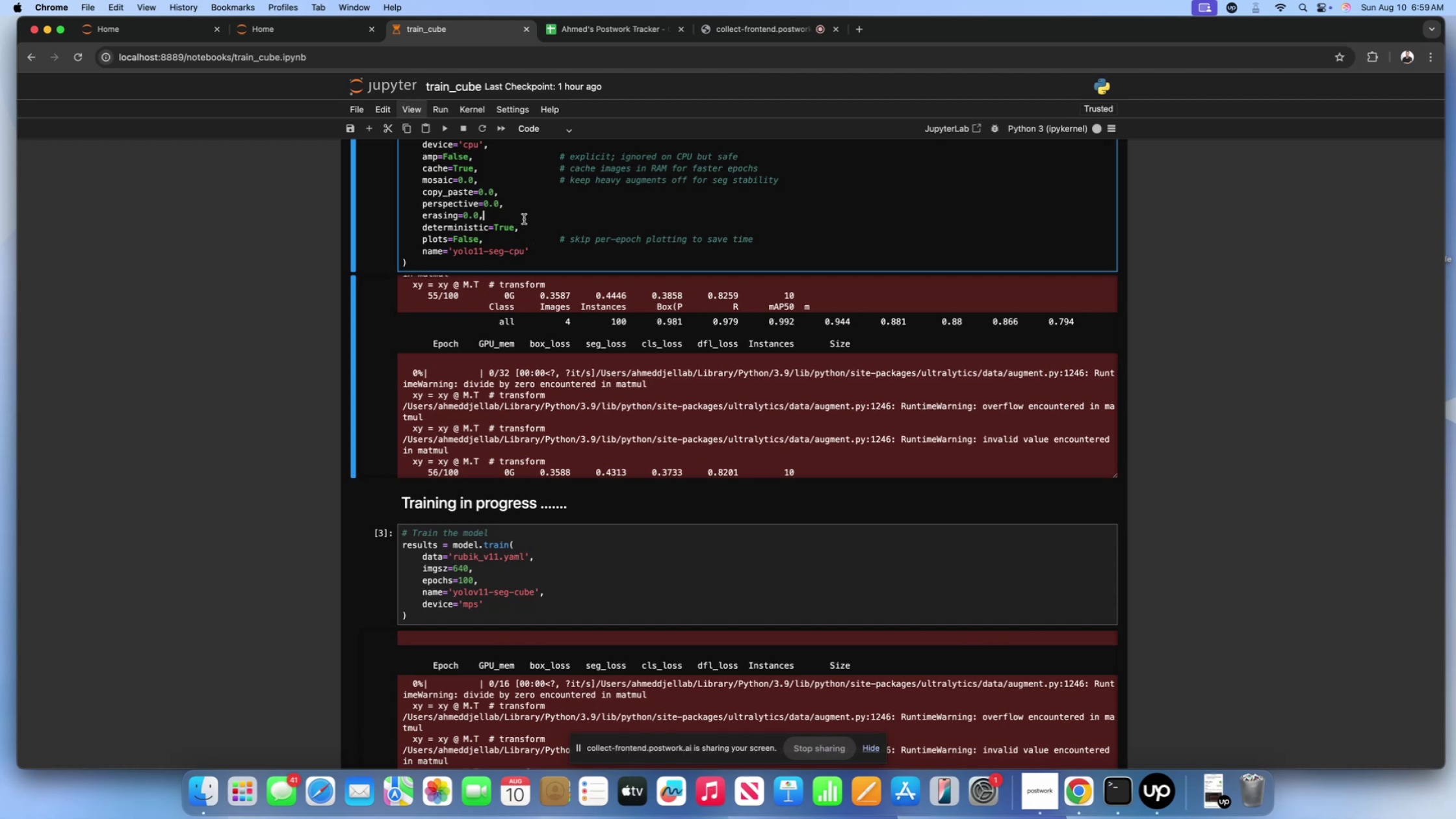 
scroll: coordinate [493, 395], scroll_direction: down, amount: 40.0
 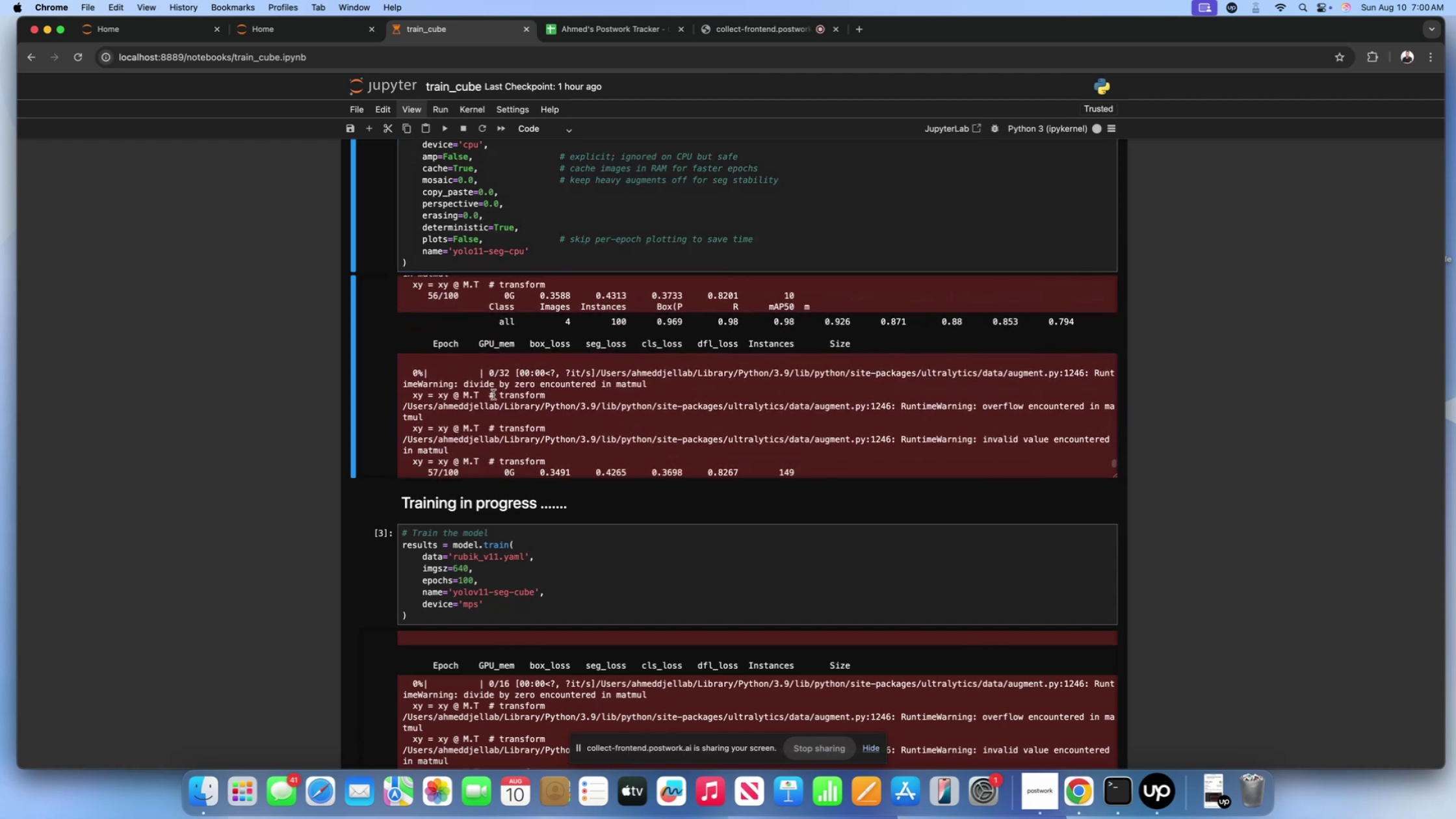 
left_click([493, 395])
 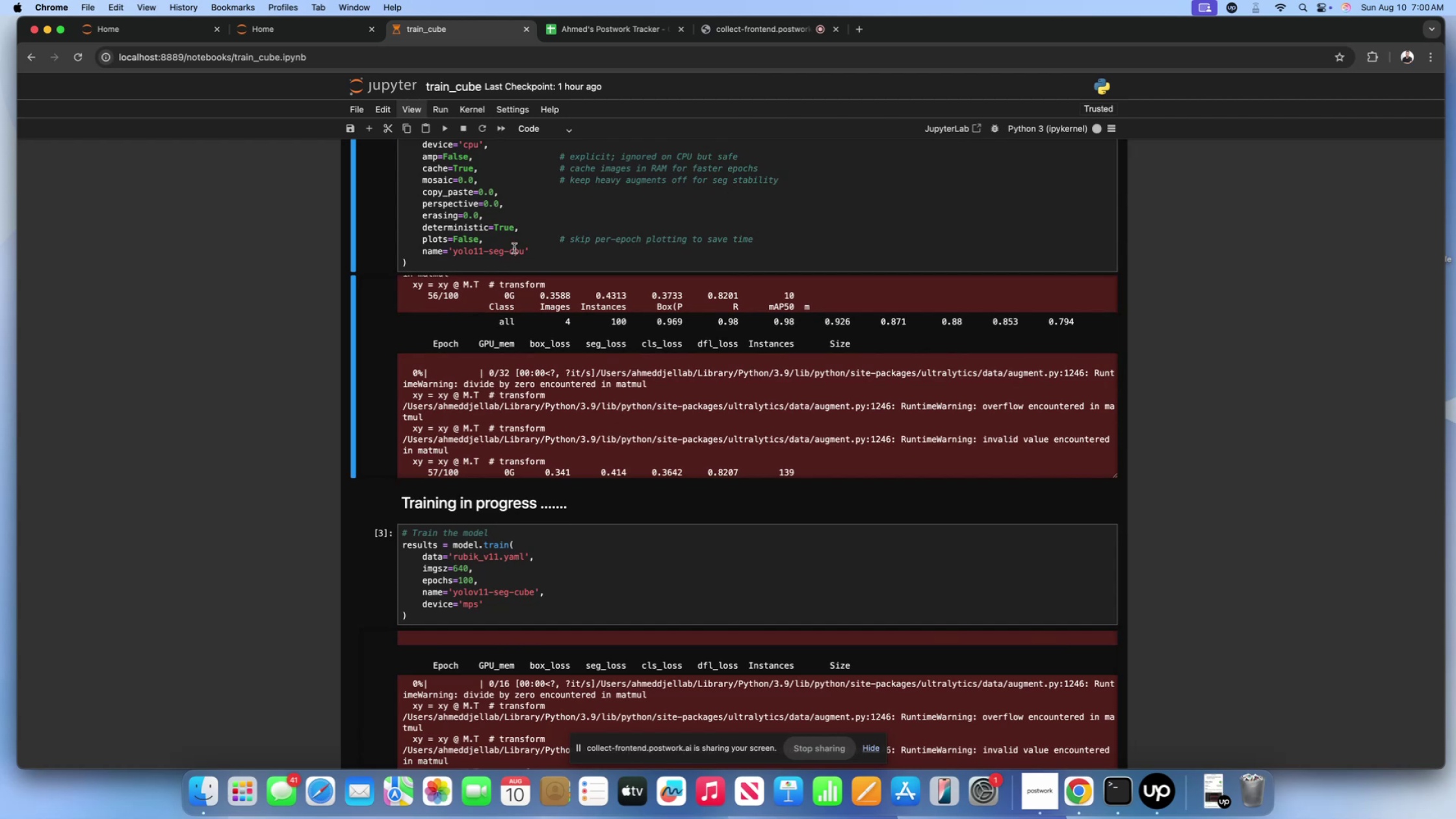 
left_click([528, 221])
 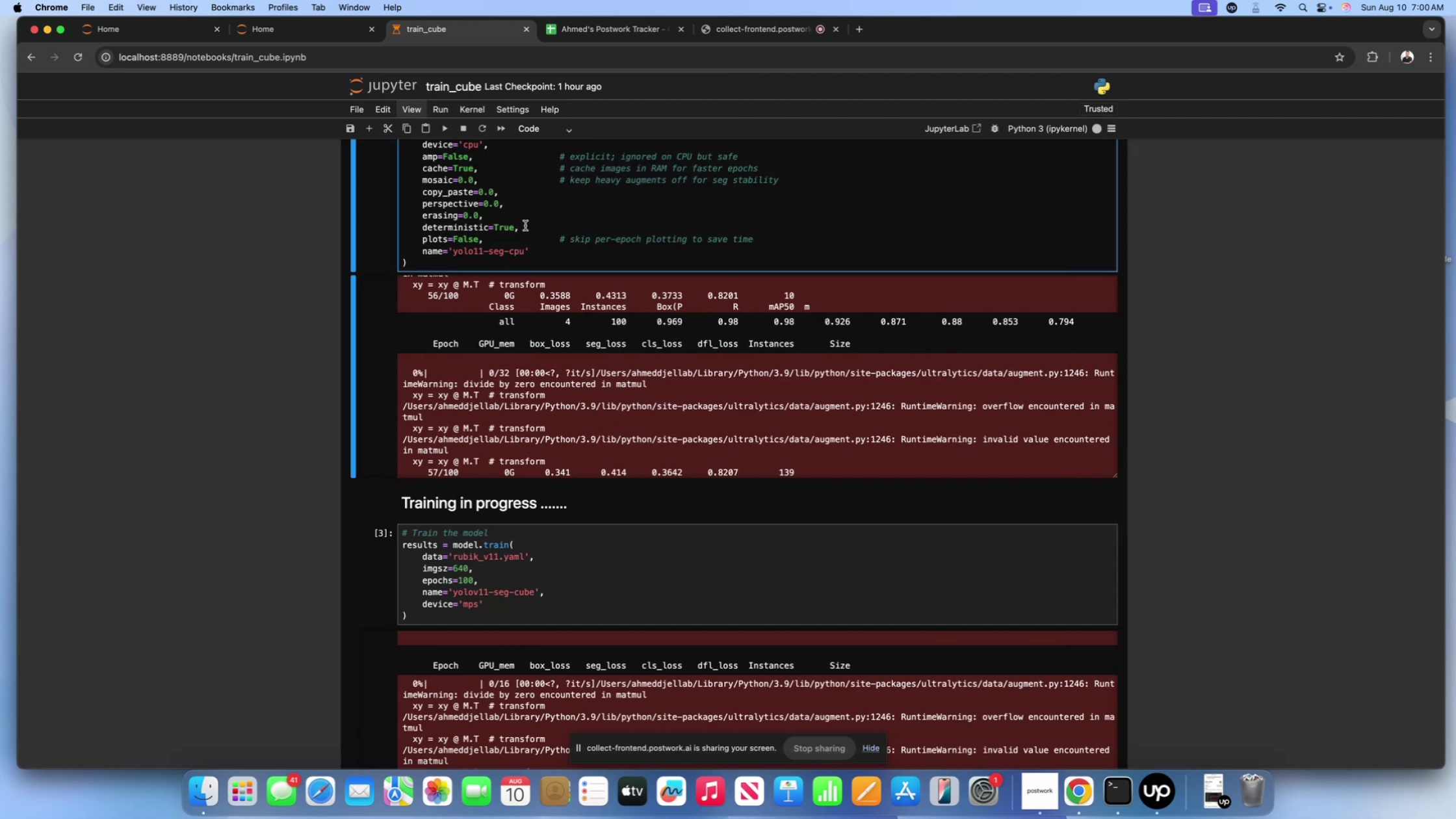 
left_click([525, 226])
 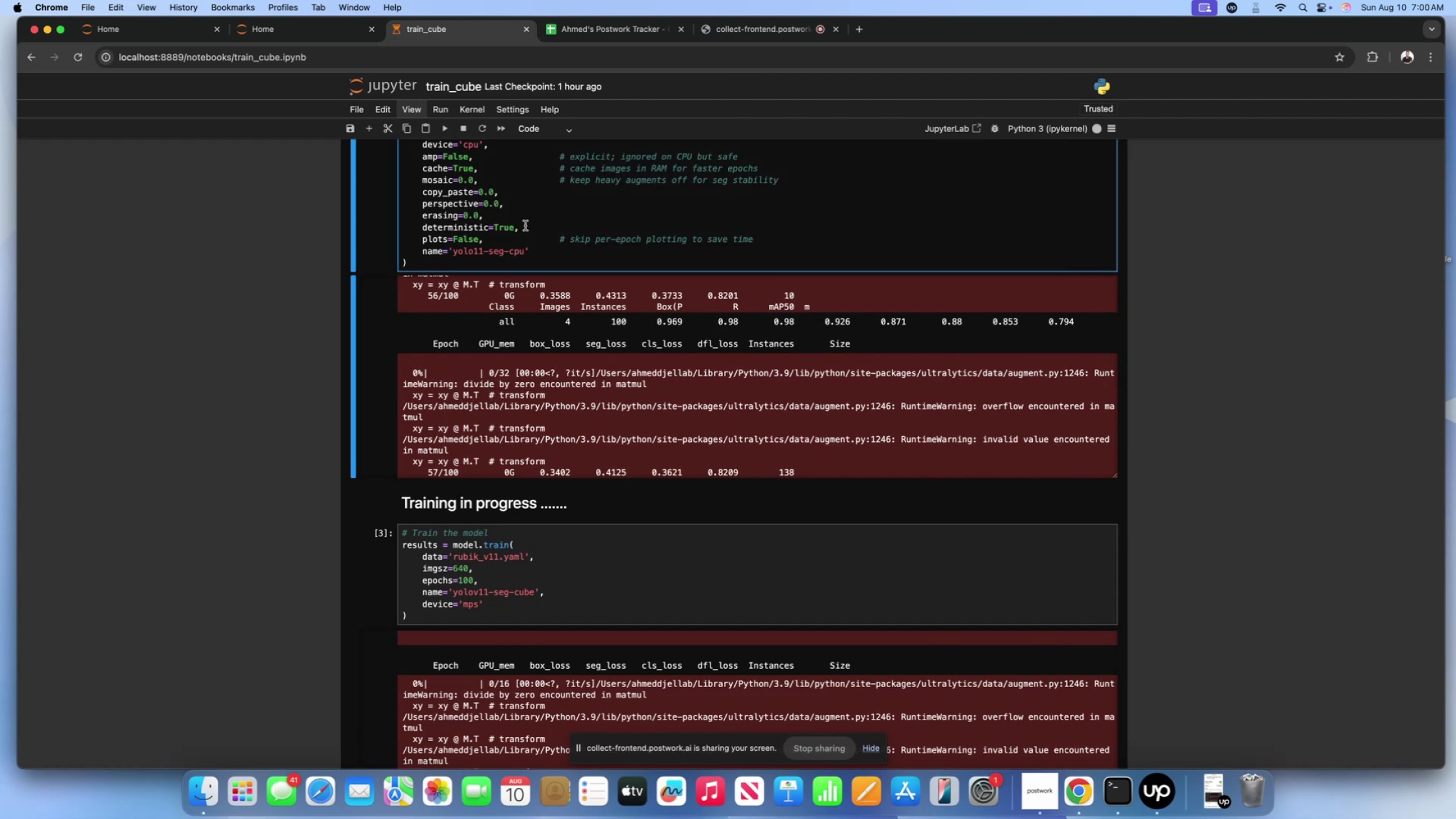 
wait(9.24)
 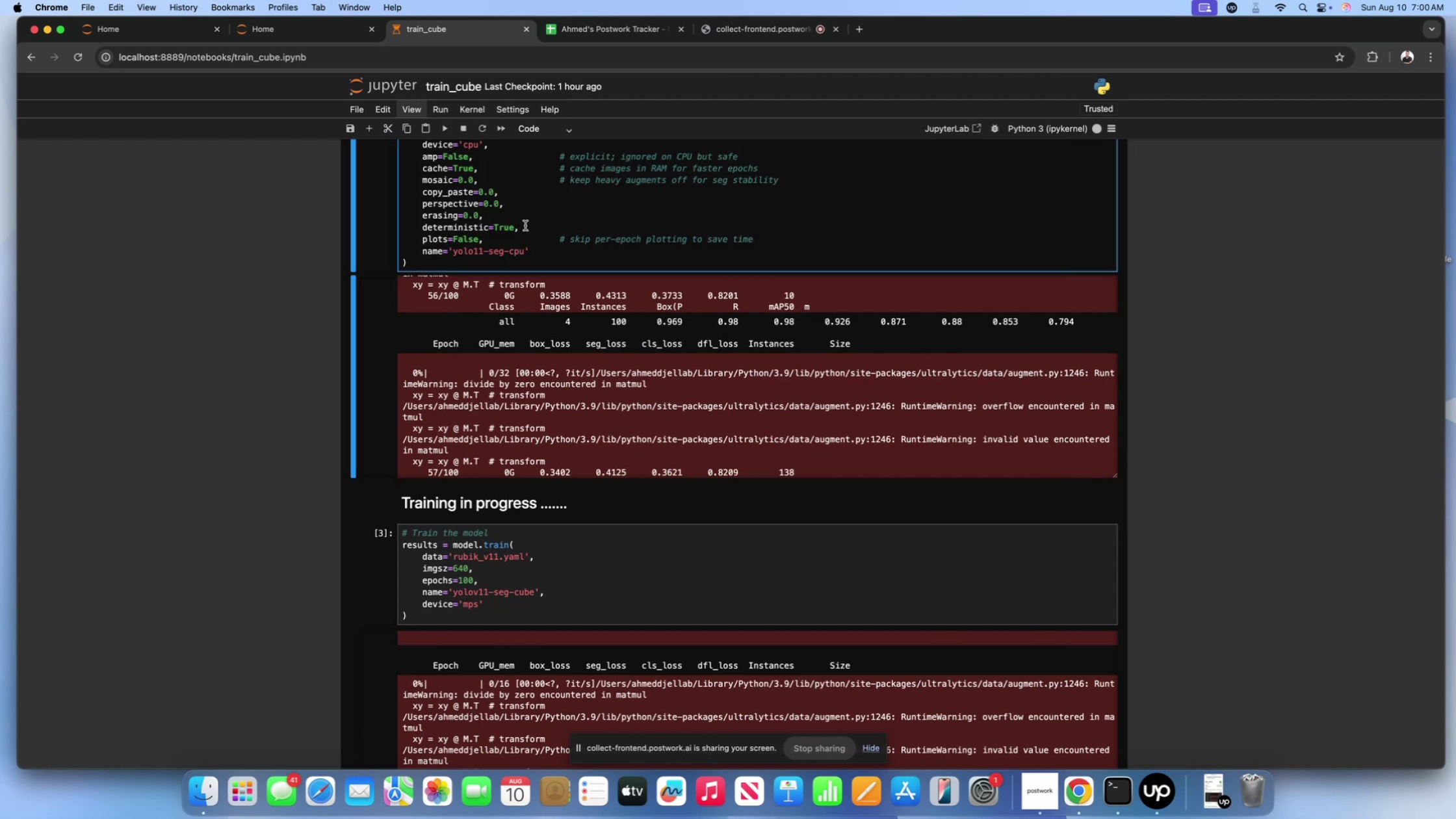 
left_click([542, 252])
 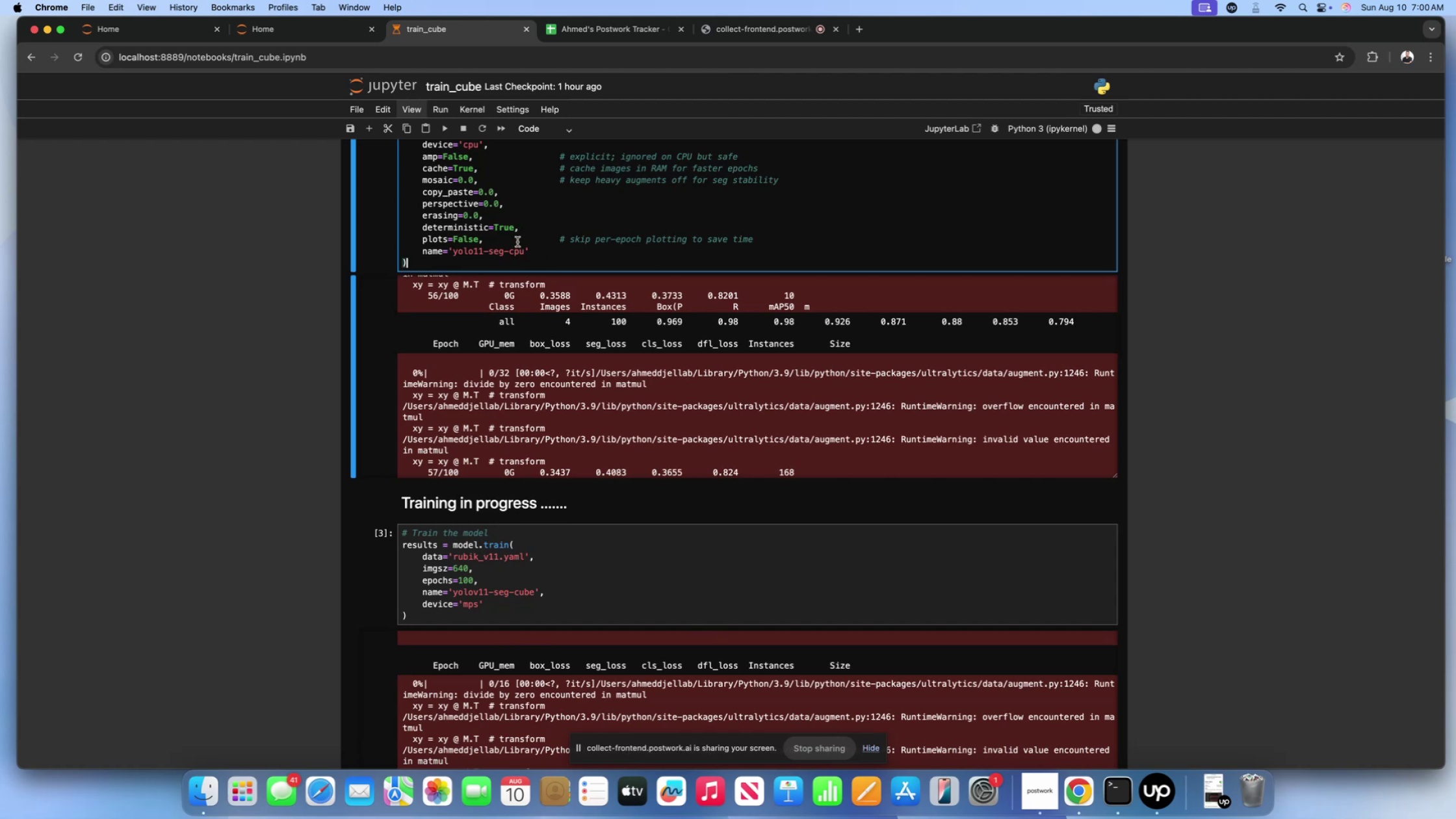 
double_click([517, 233])
 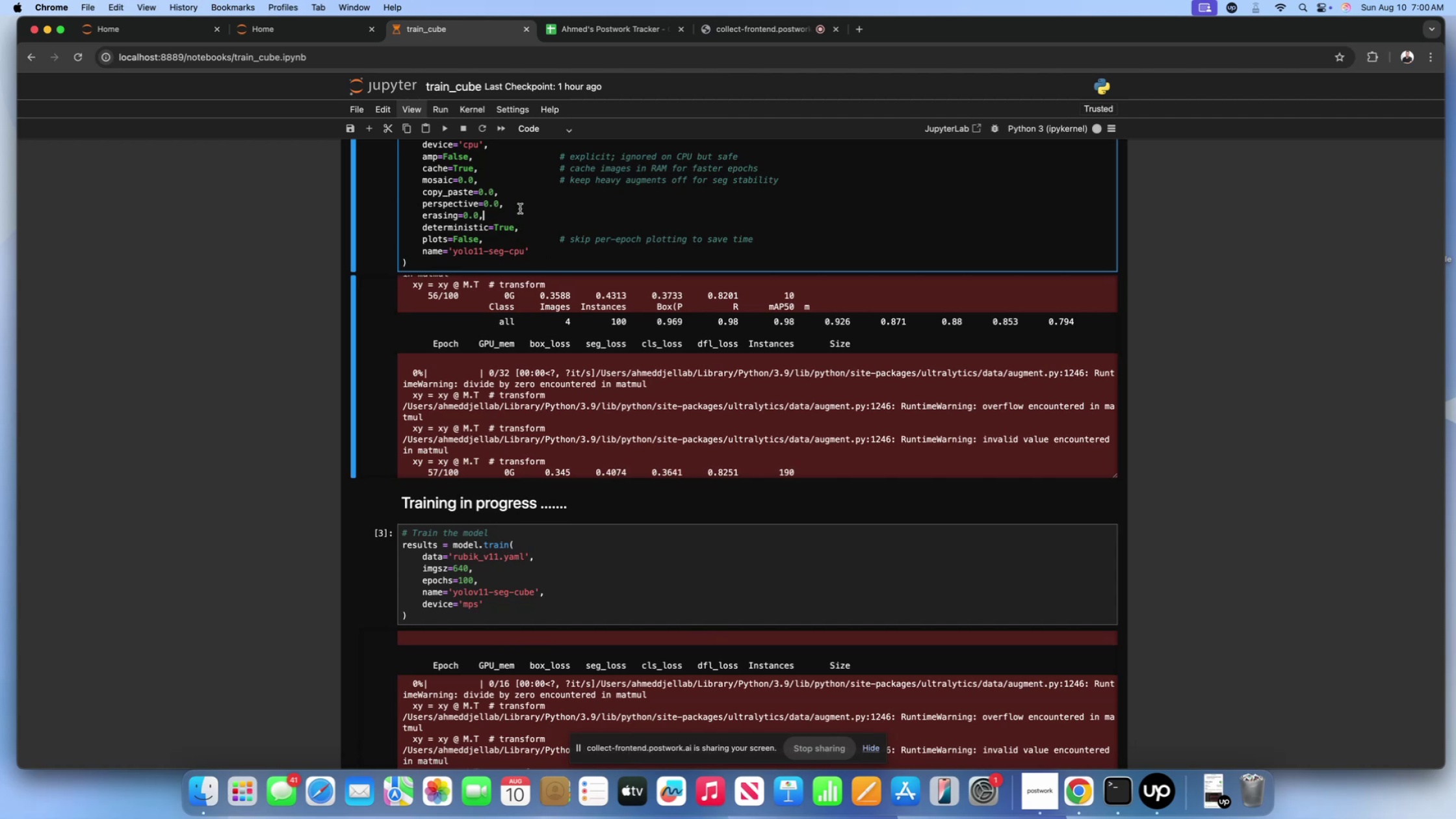 
double_click([520, 207])
 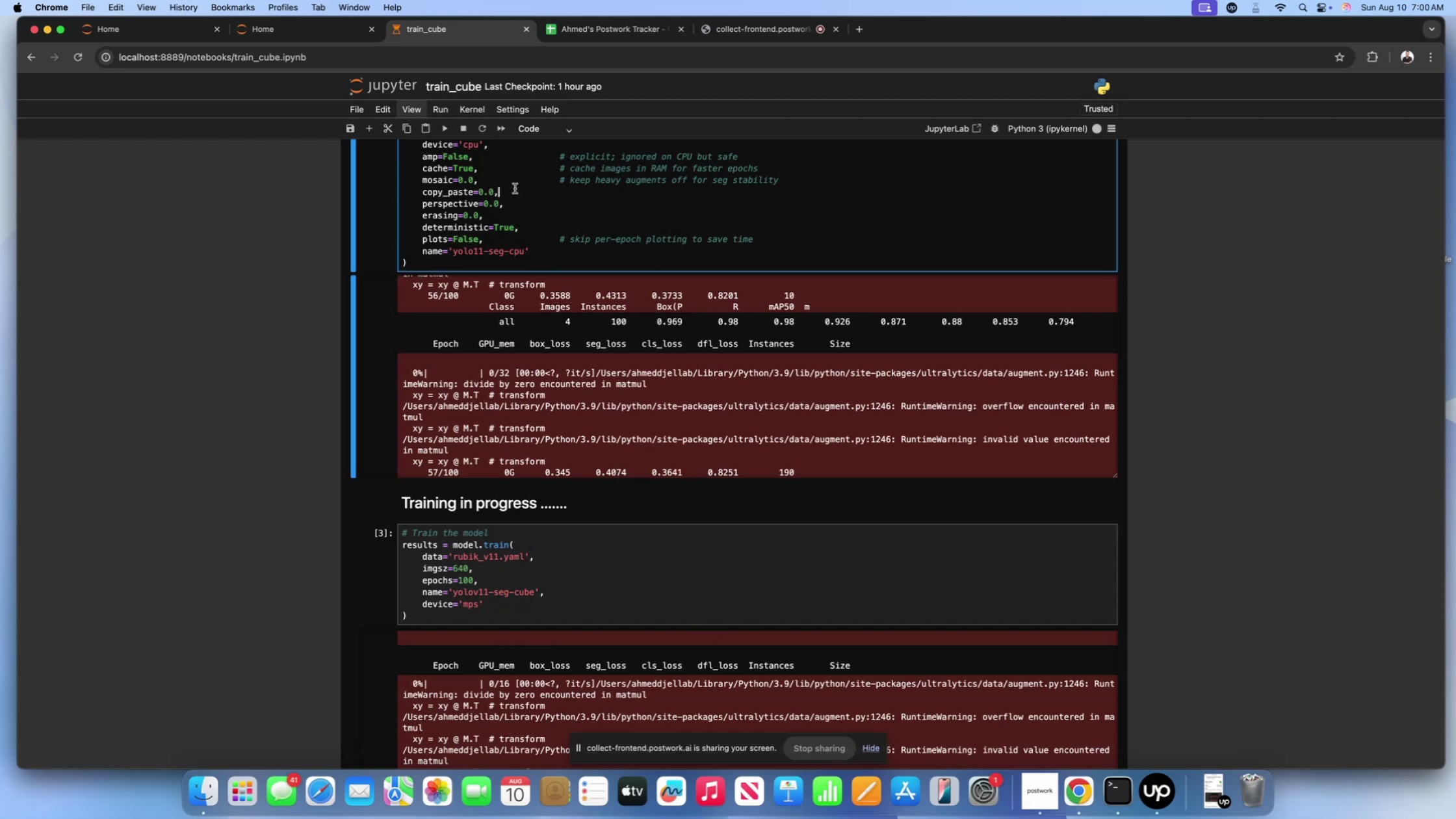 
left_click([515, 188])
 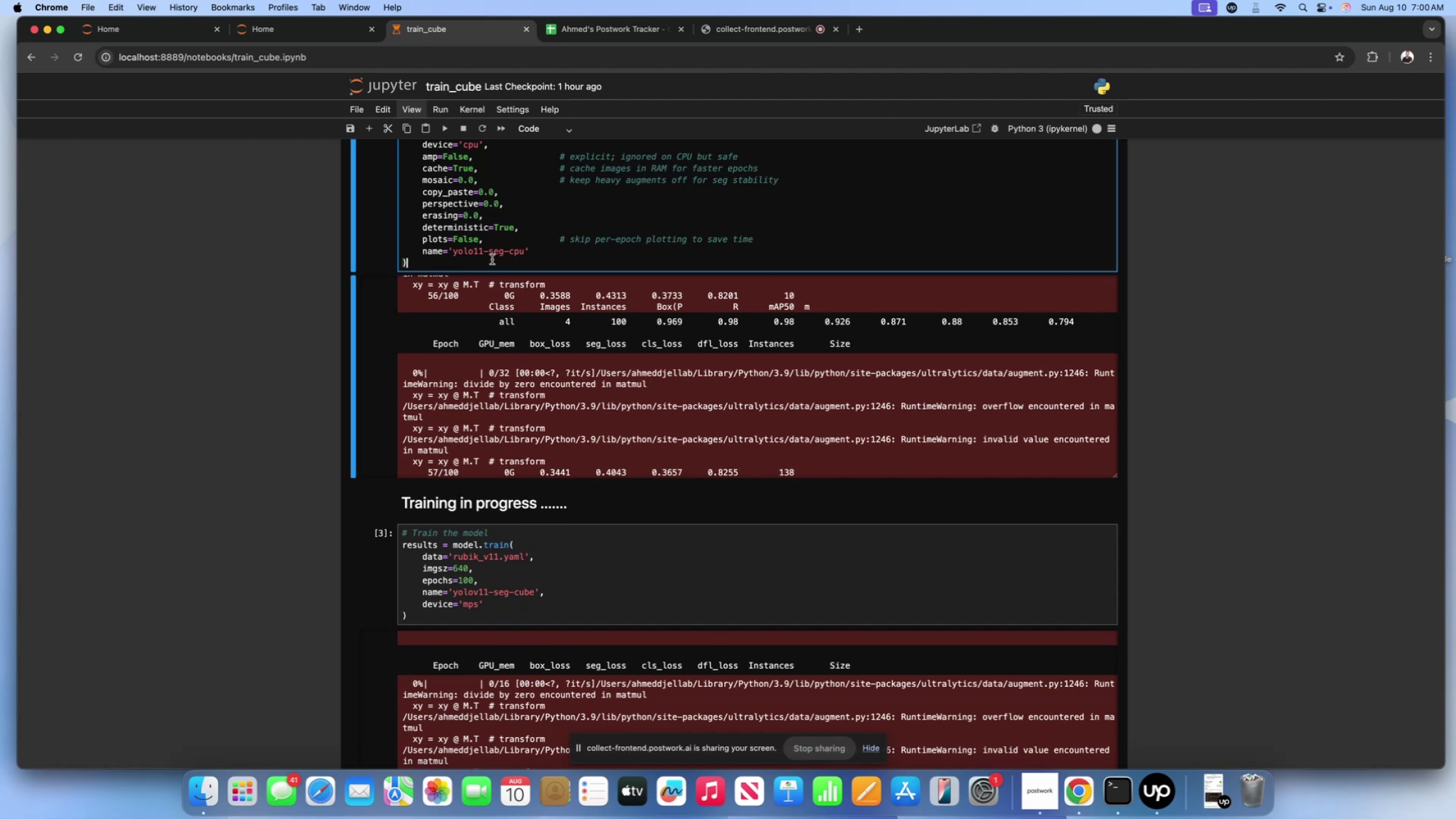 
double_click([498, 242])
 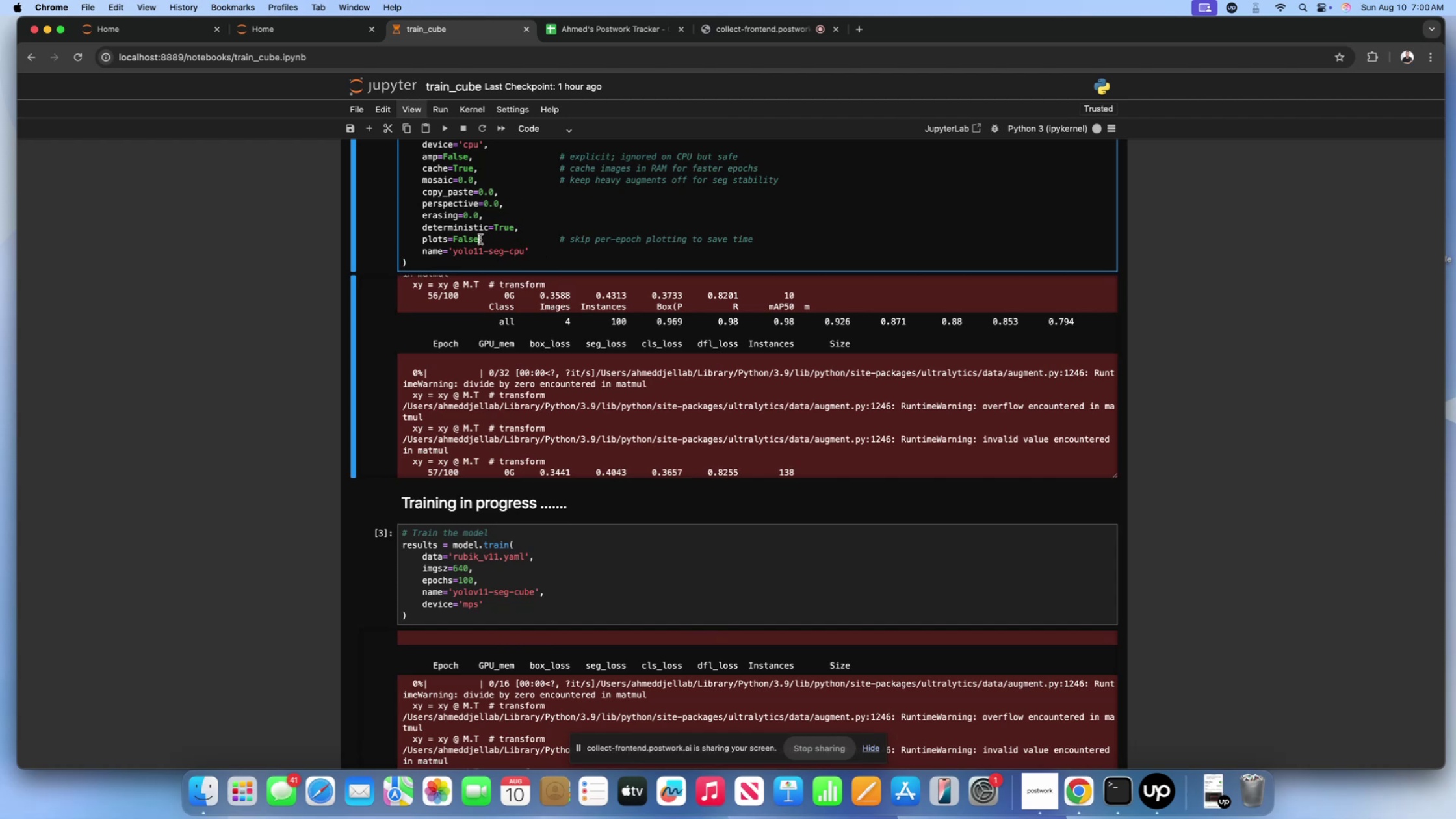 
double_click([540, 219])
 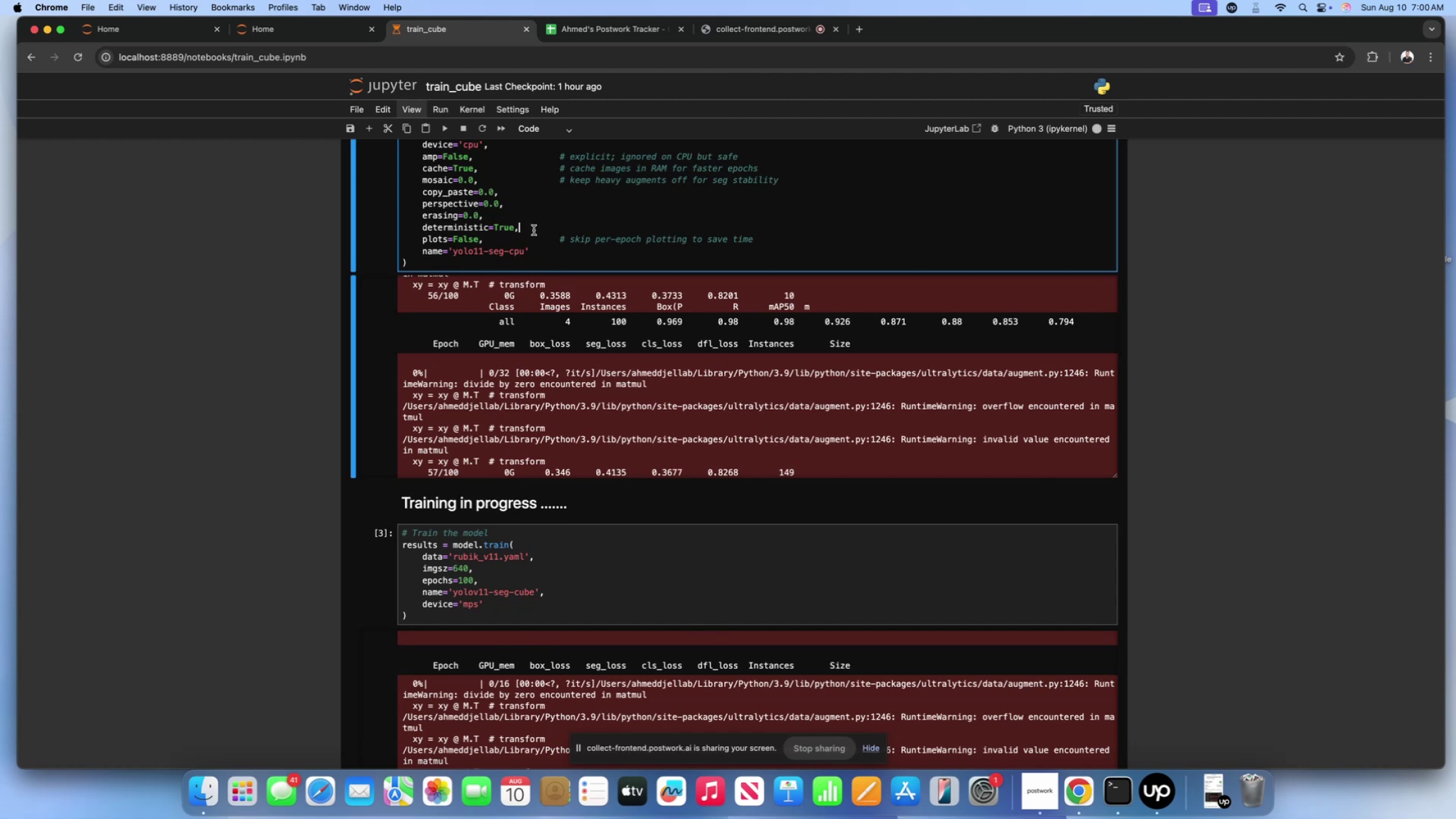 
triple_click([534, 230])
 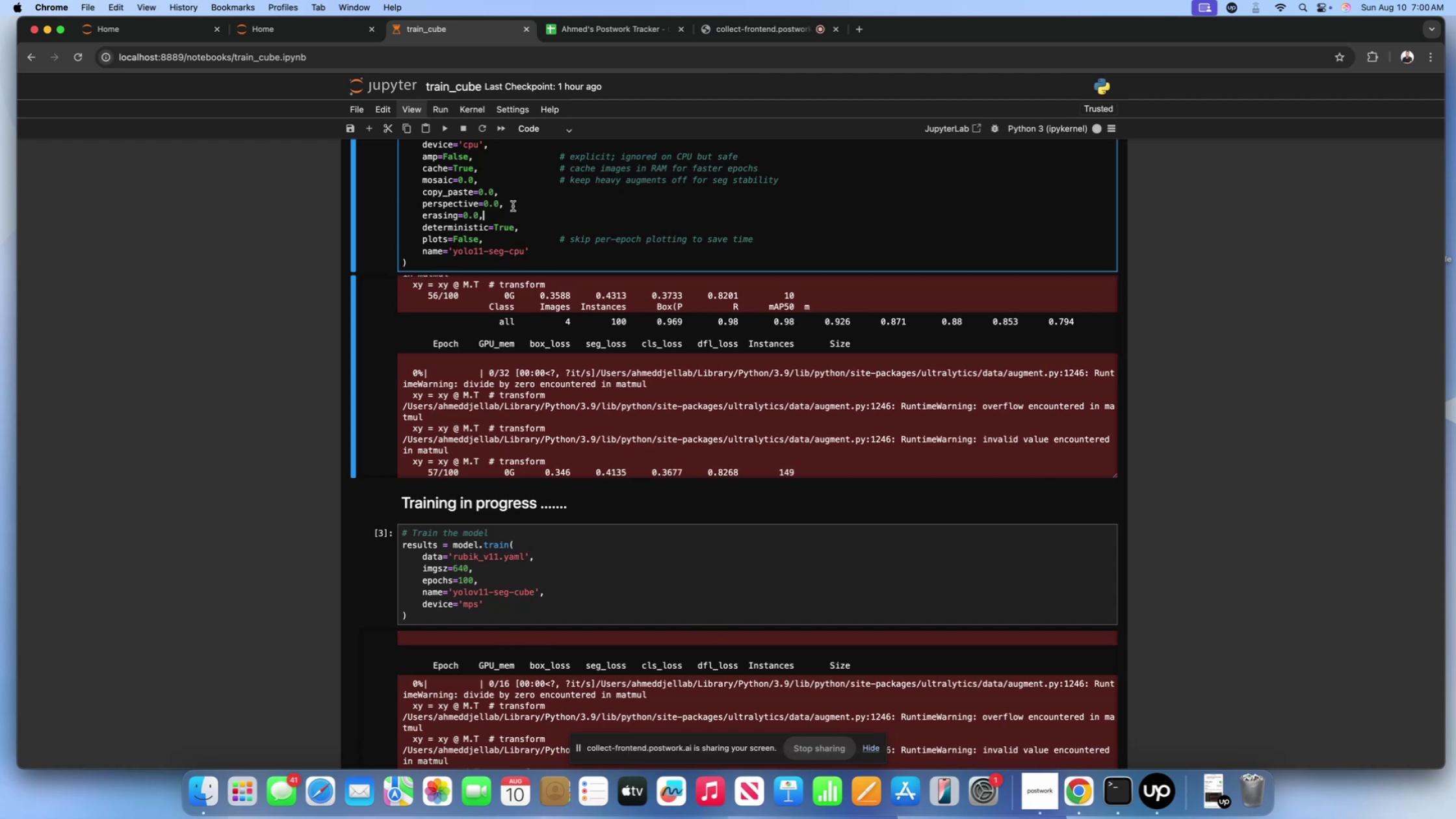 
double_click([513, 205])
 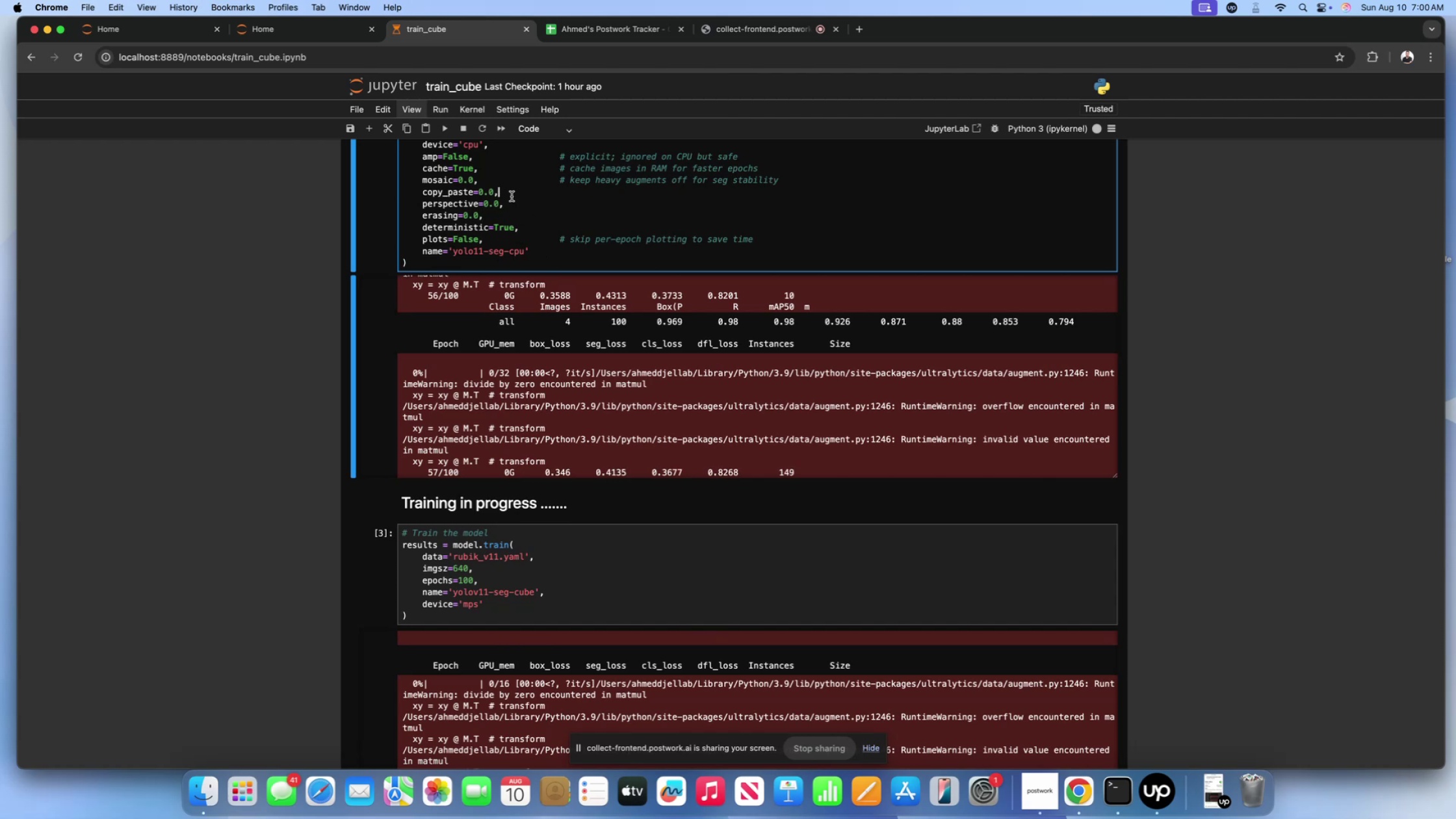 
triple_click([512, 196])
 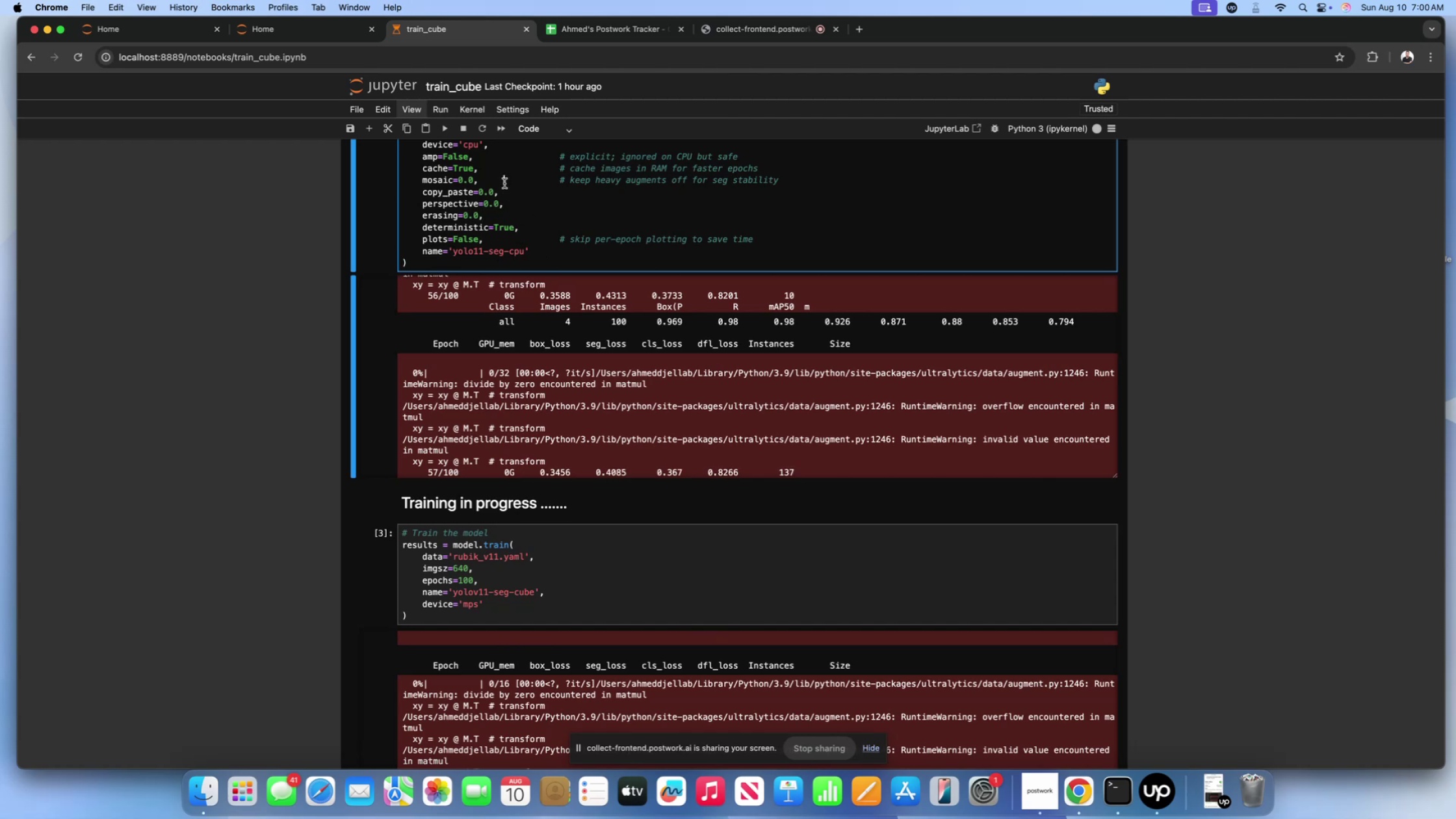 
triple_click([504, 183])
 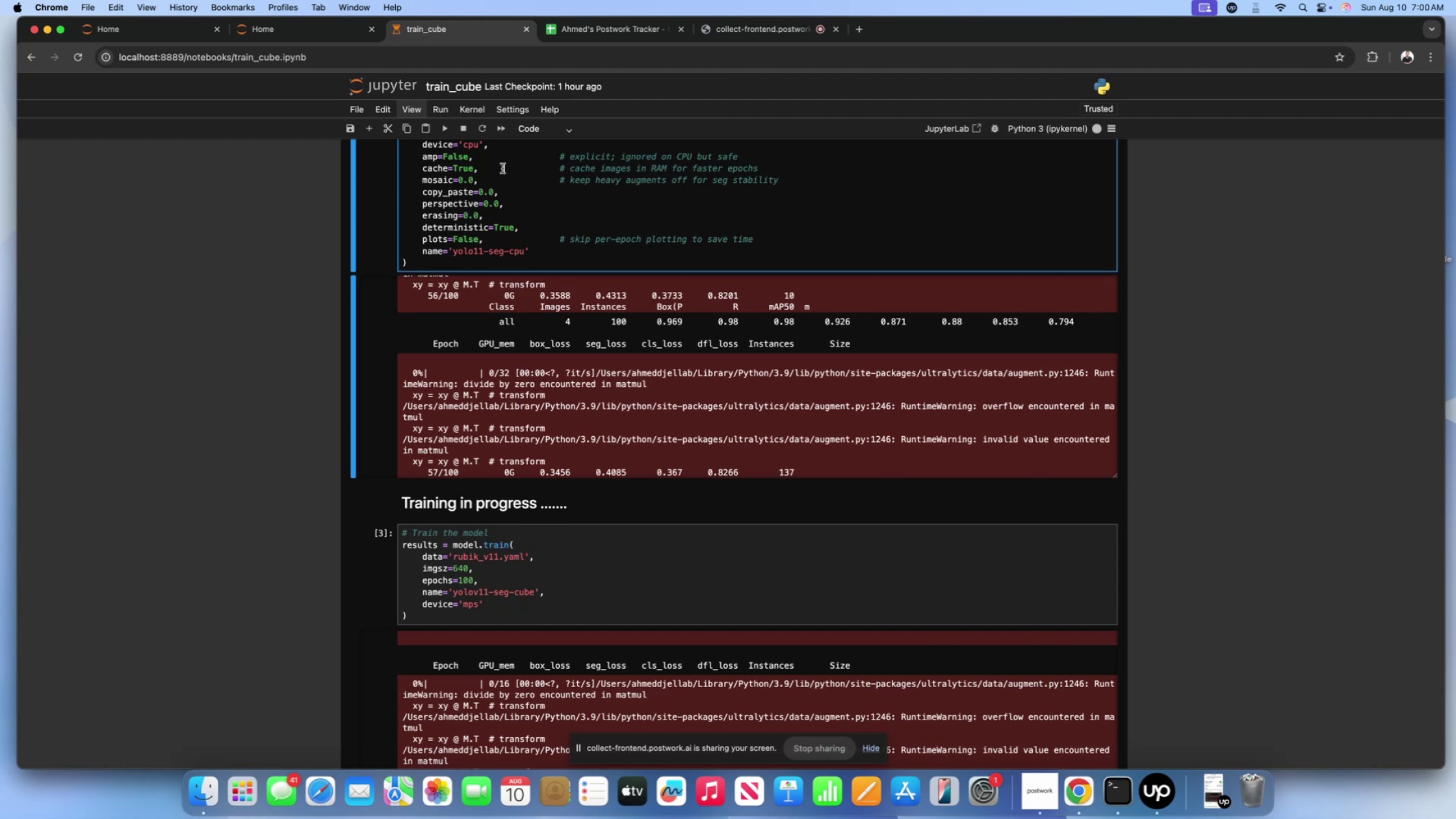 
triple_click([502, 168])
 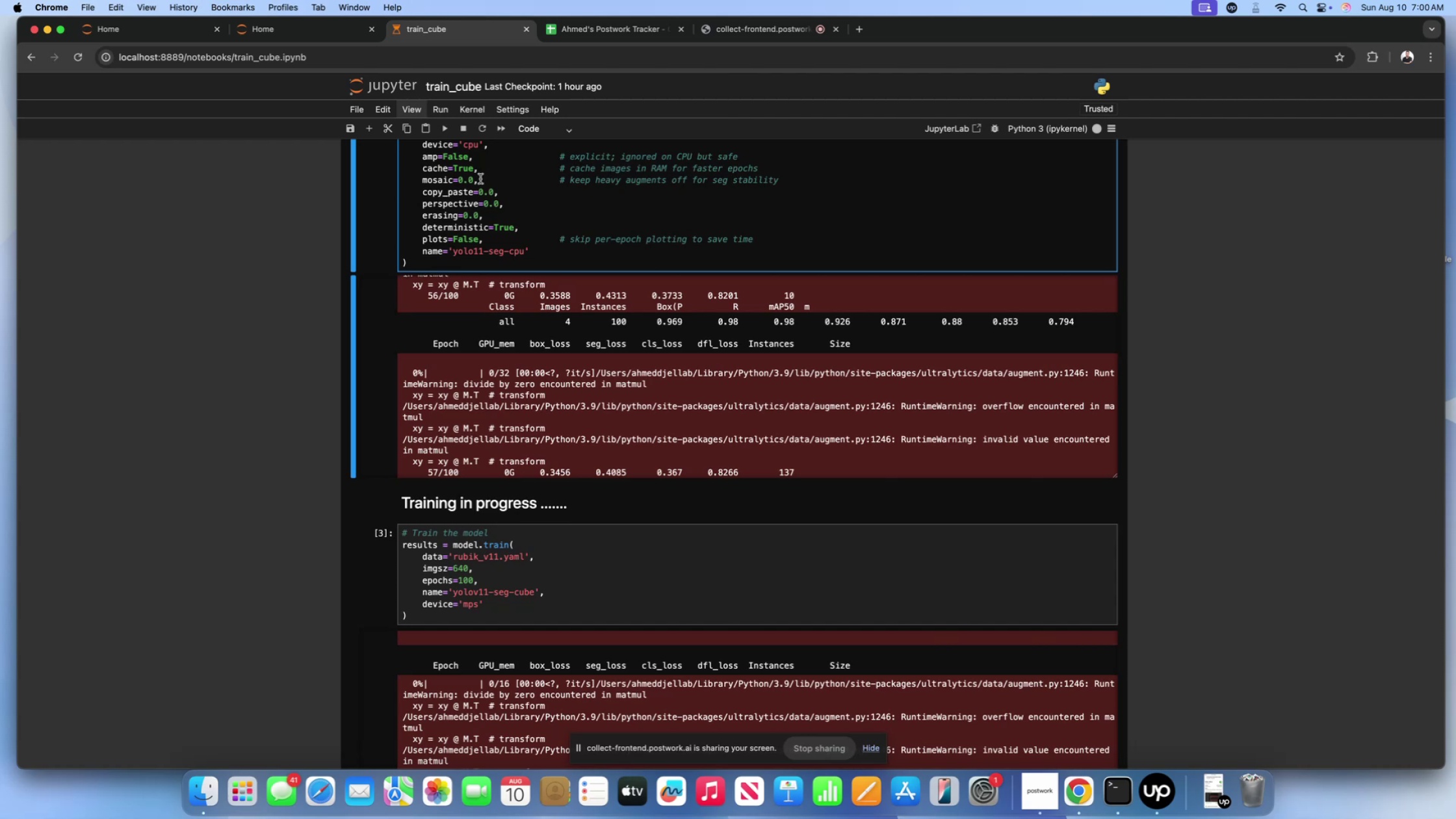 
left_click([480, 179])
 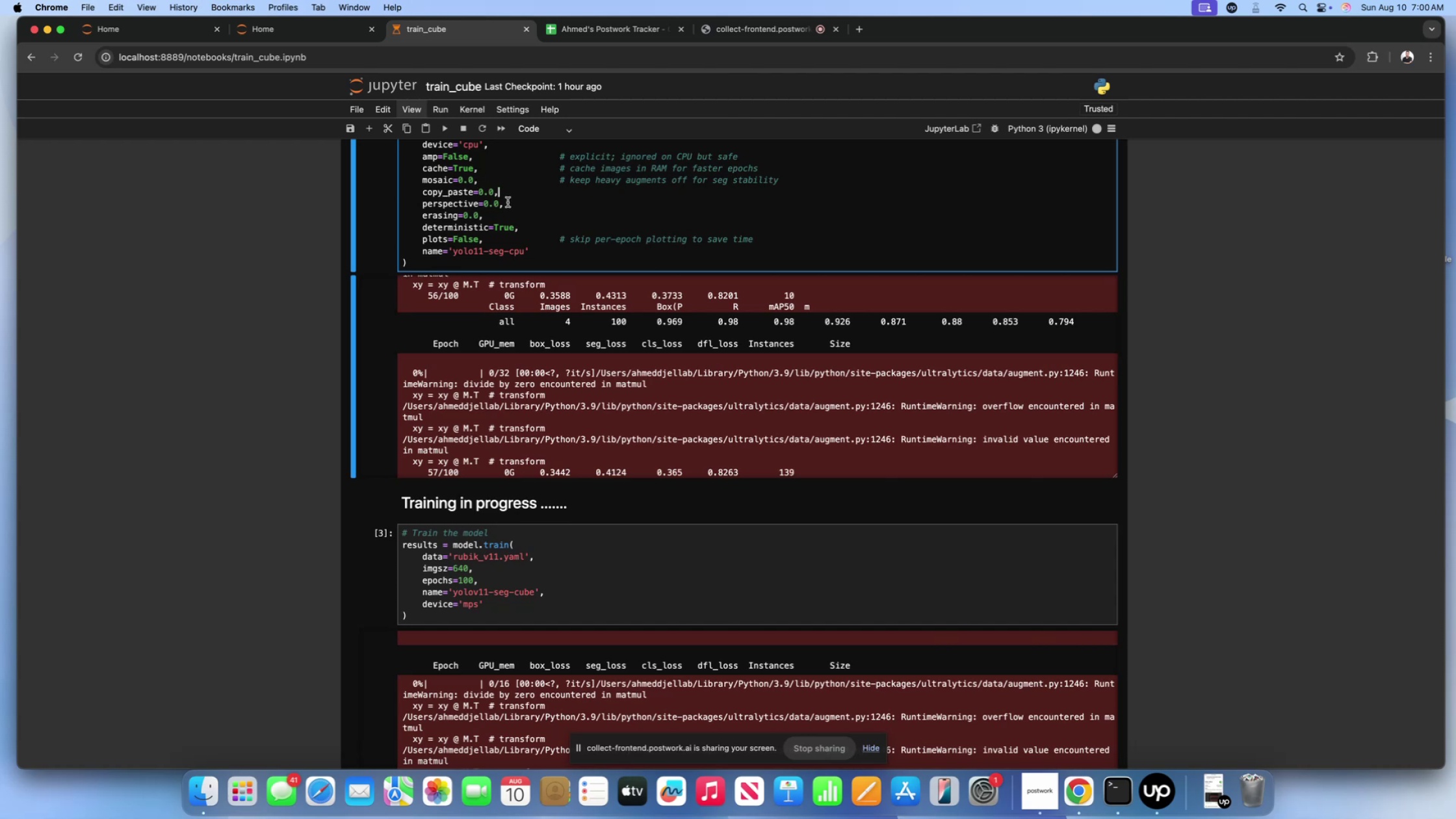 
double_click([508, 203])
 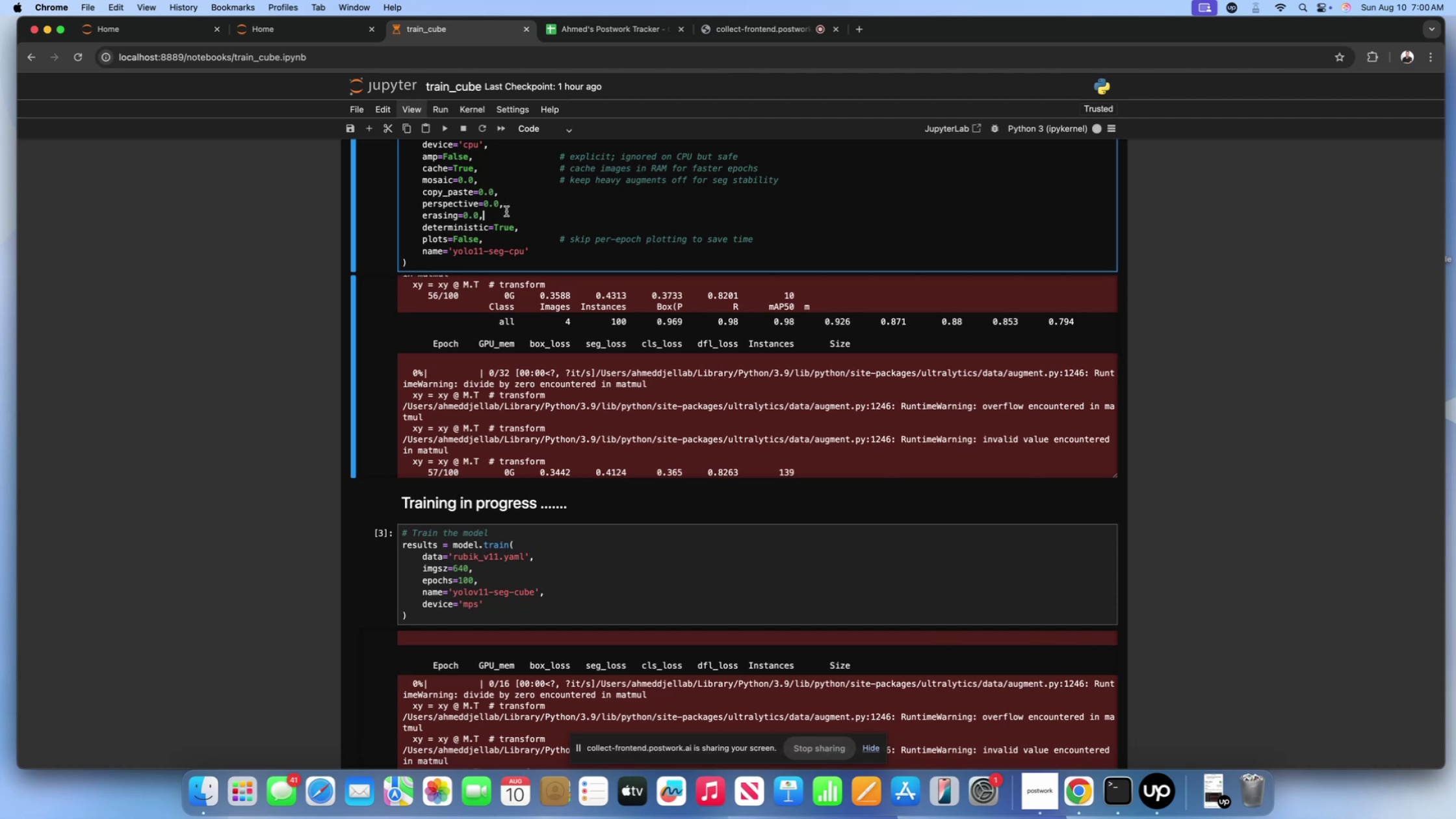 
triple_click([506, 211])
 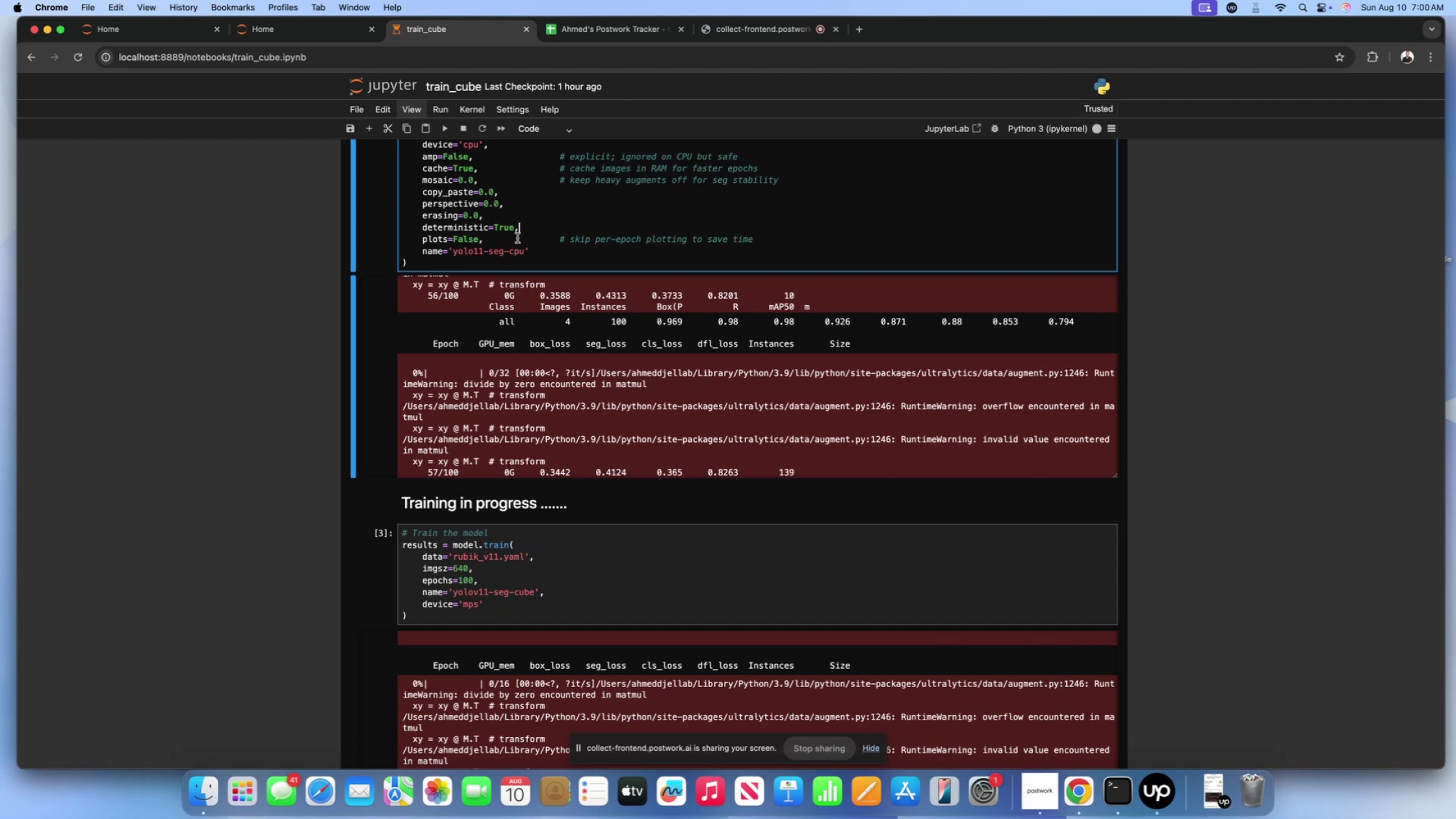 
double_click([515, 242])
 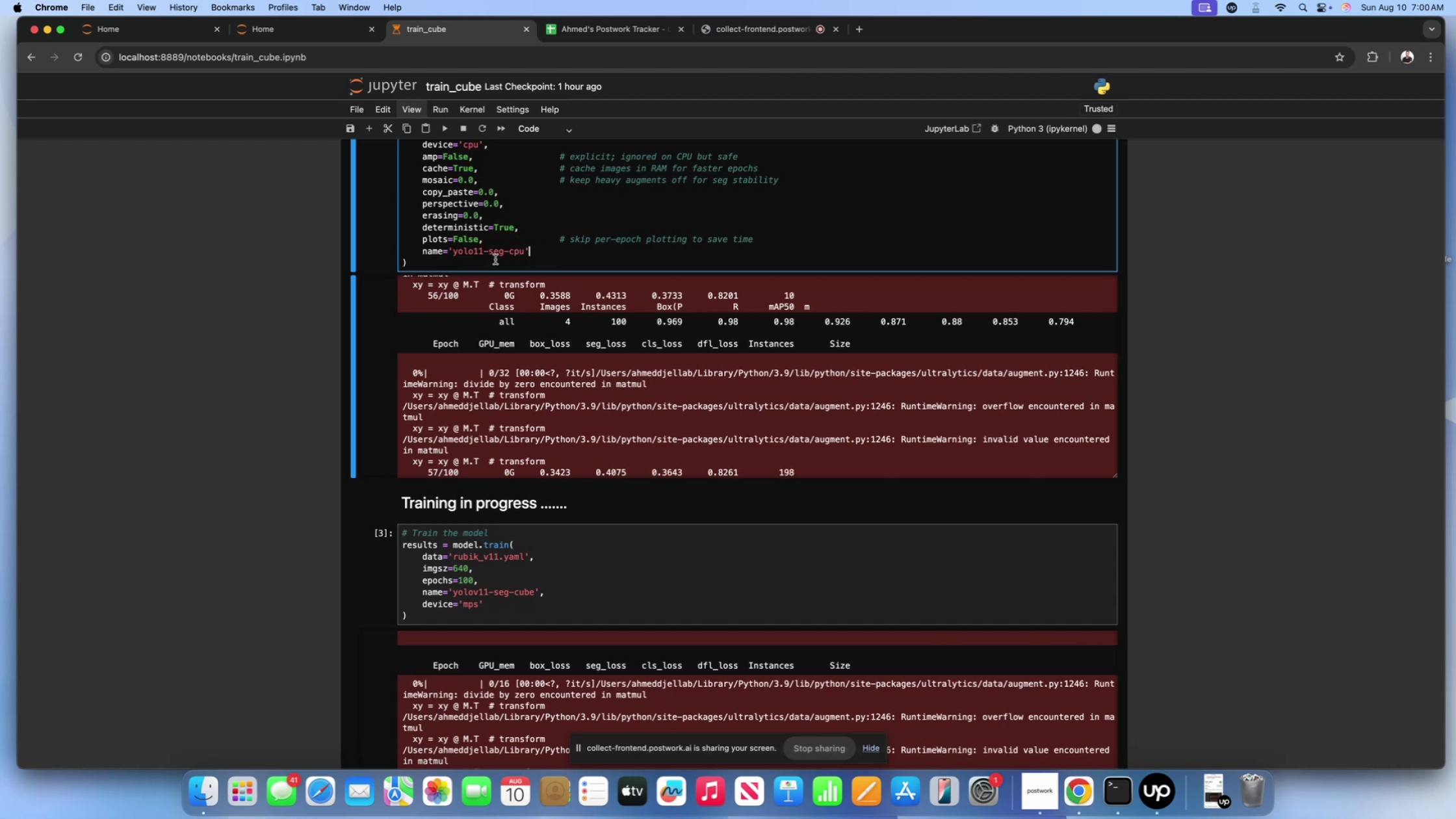 
double_click([482, 262])
 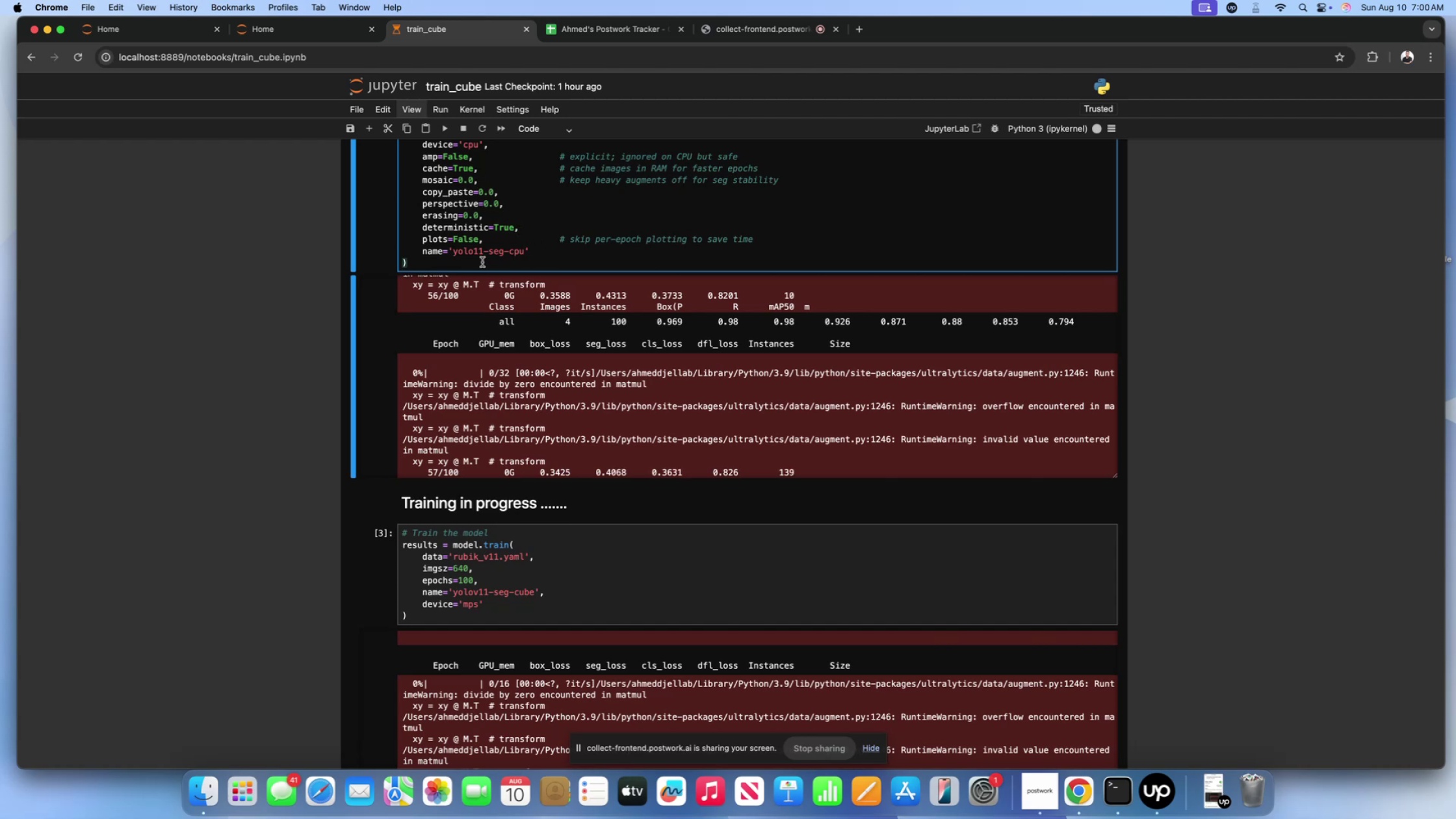 
left_click([482, 240])
 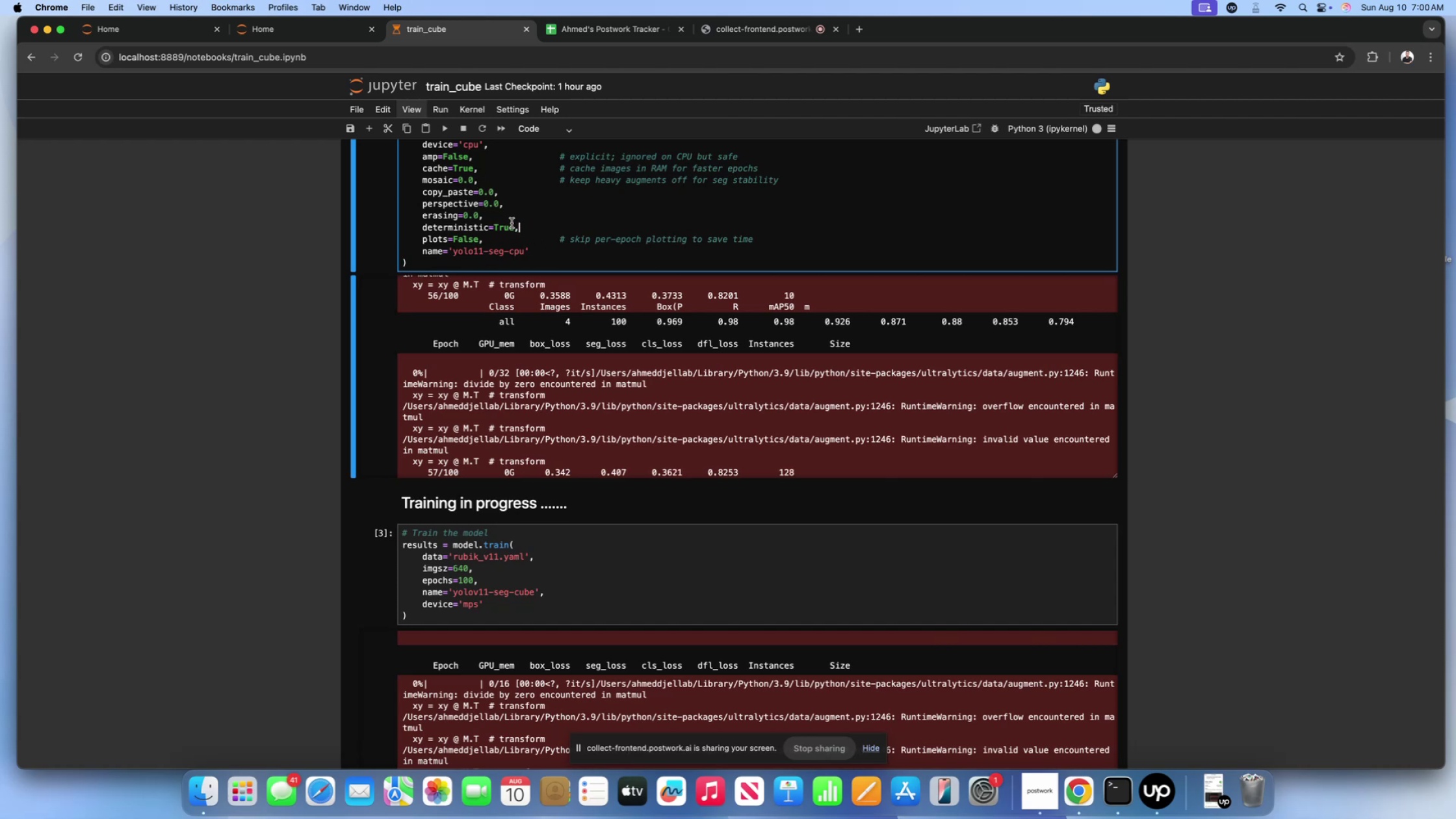 
double_click([506, 218])
 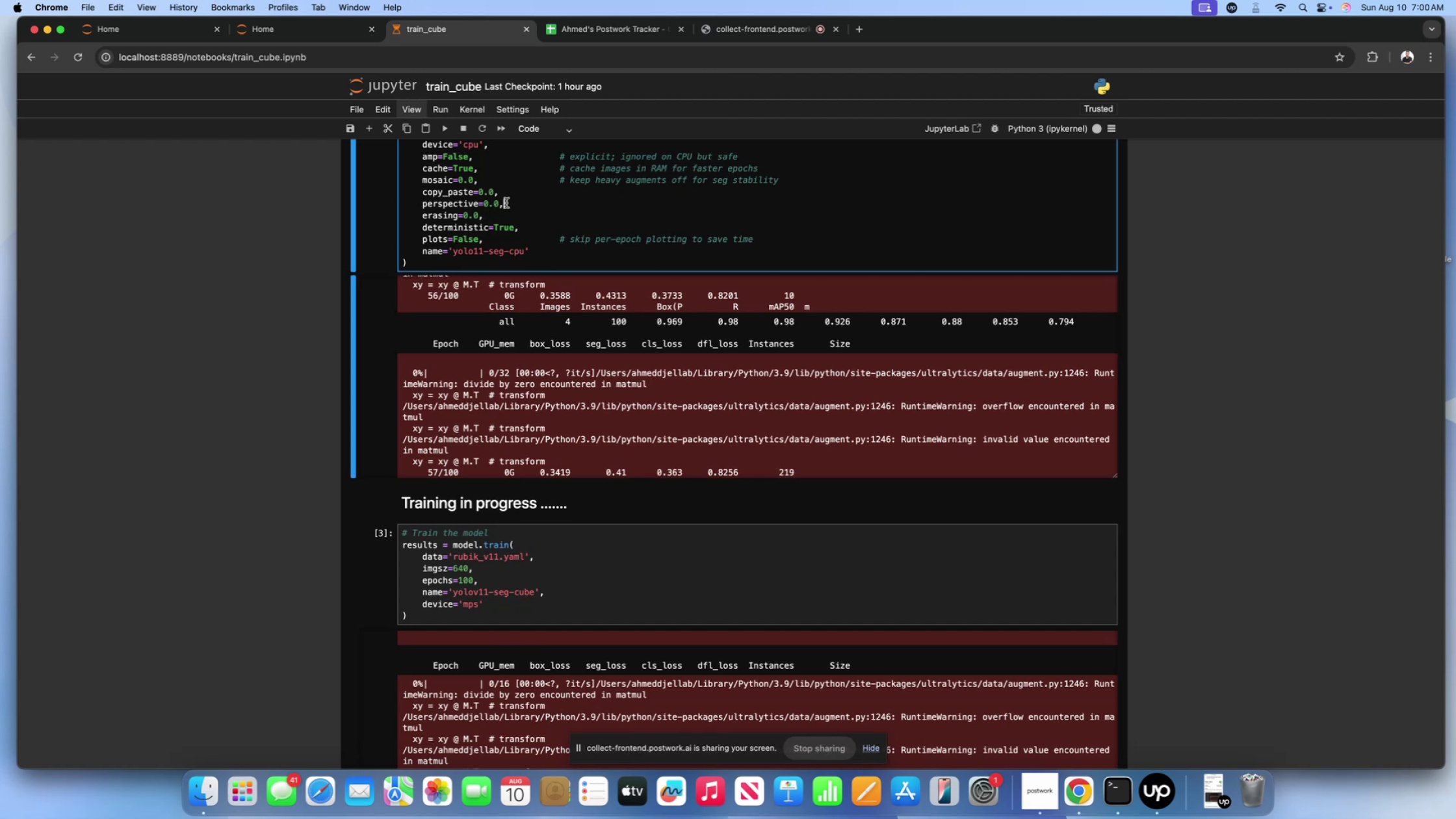 
double_click([507, 196])
 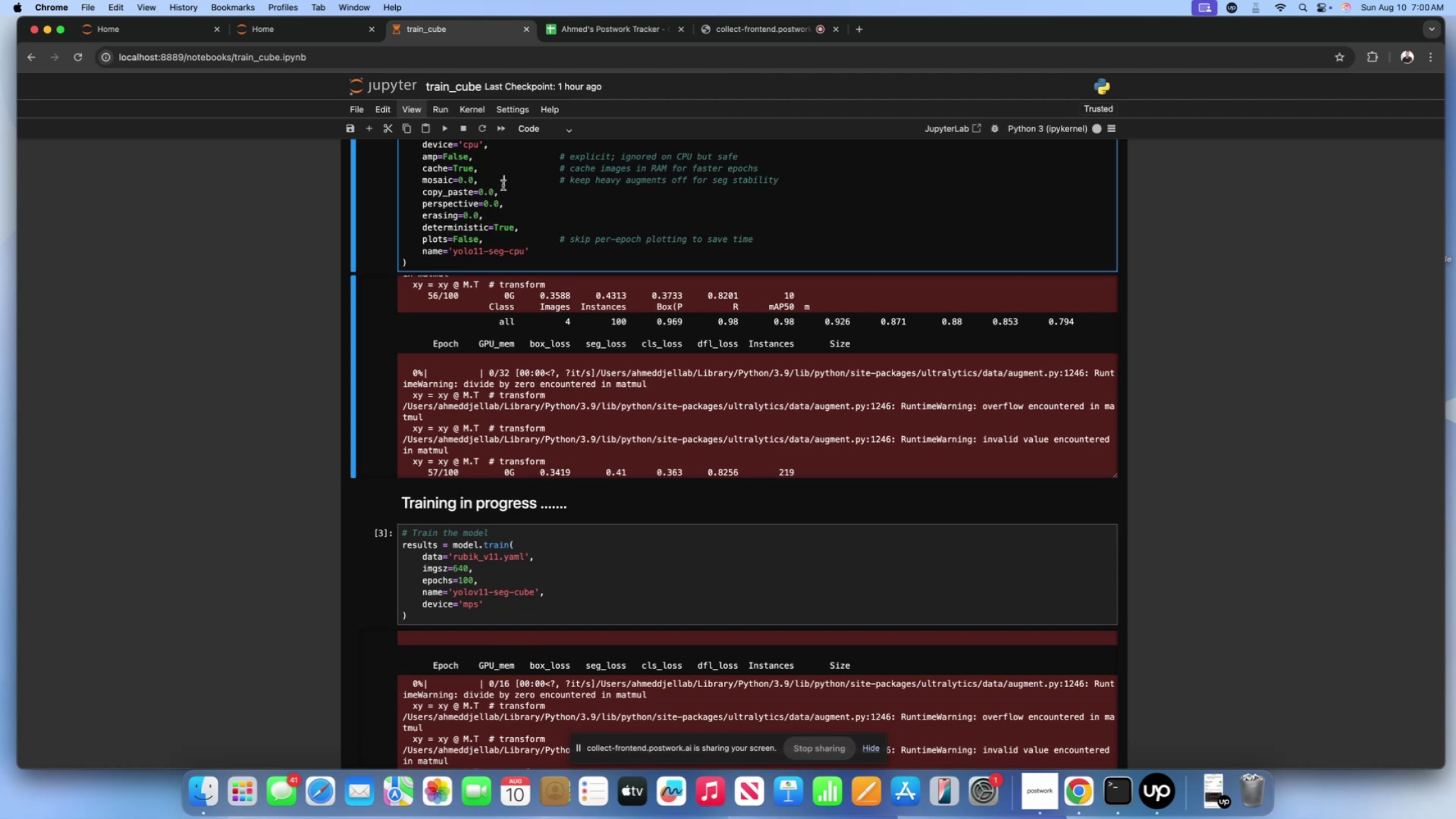 
triple_click([503, 185])
 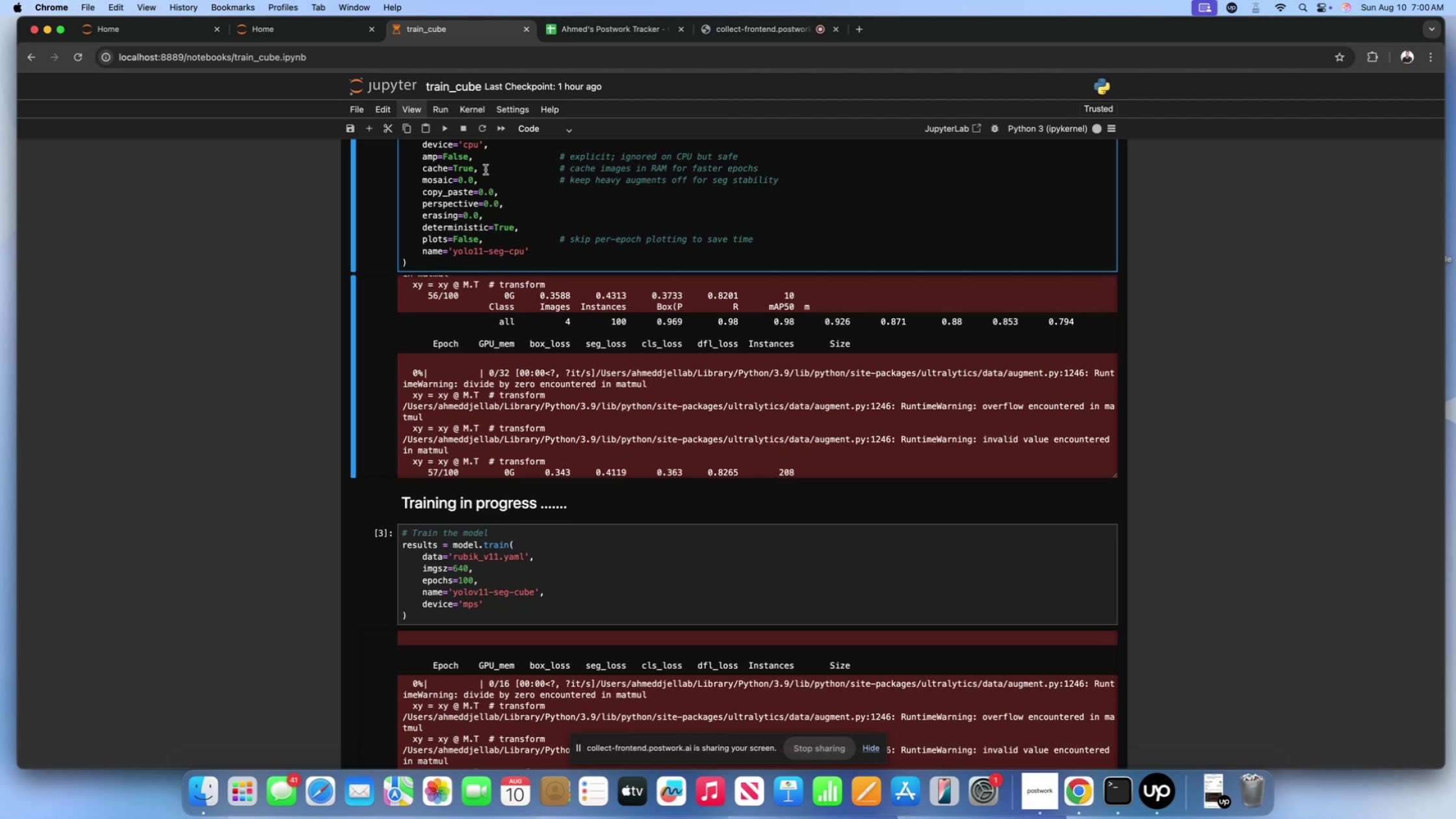 
left_click([486, 170])
 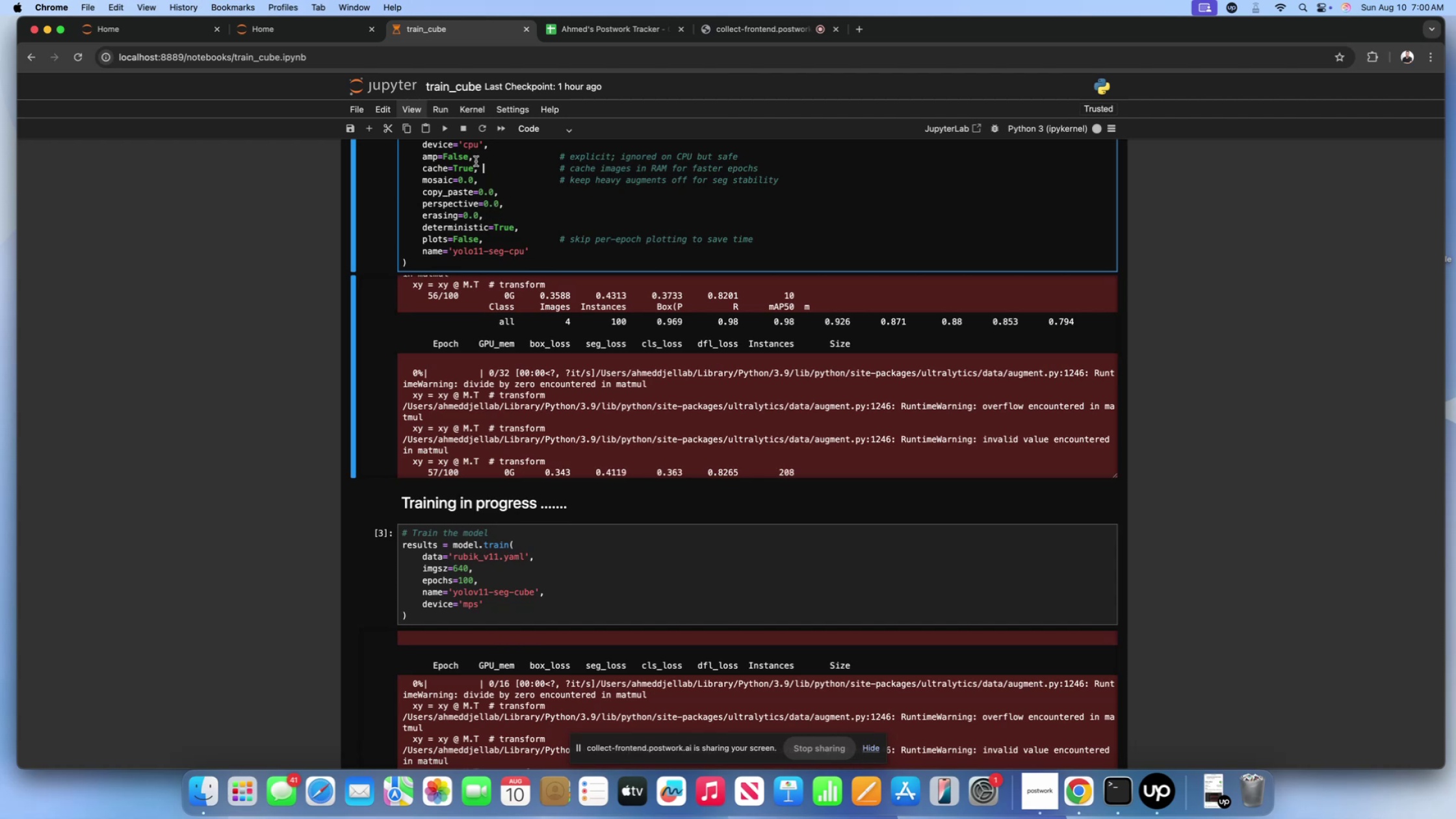 
left_click([476, 161])
 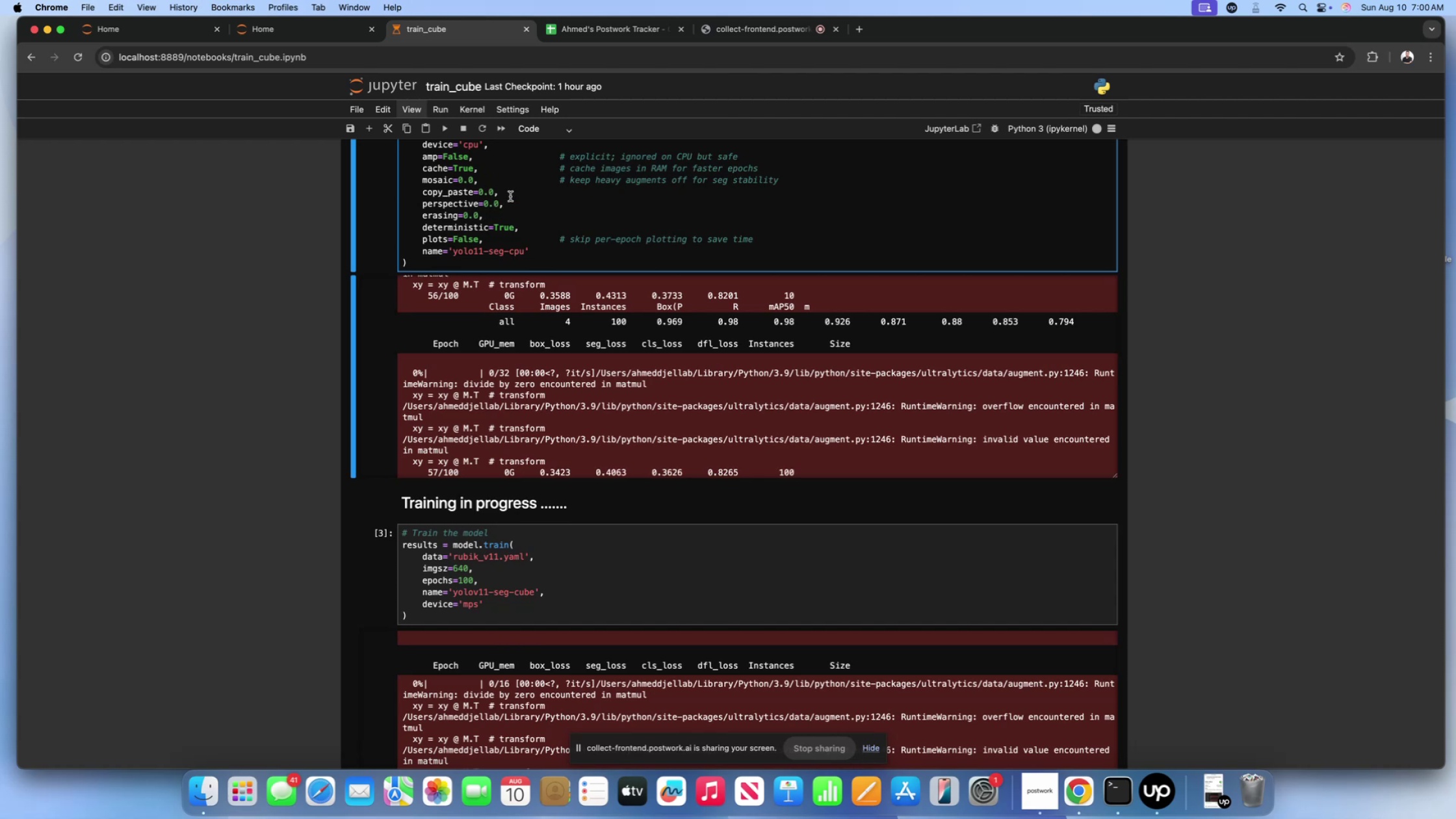 
scroll: coordinate [510, 196], scroll_direction: up, amount: 8.0
 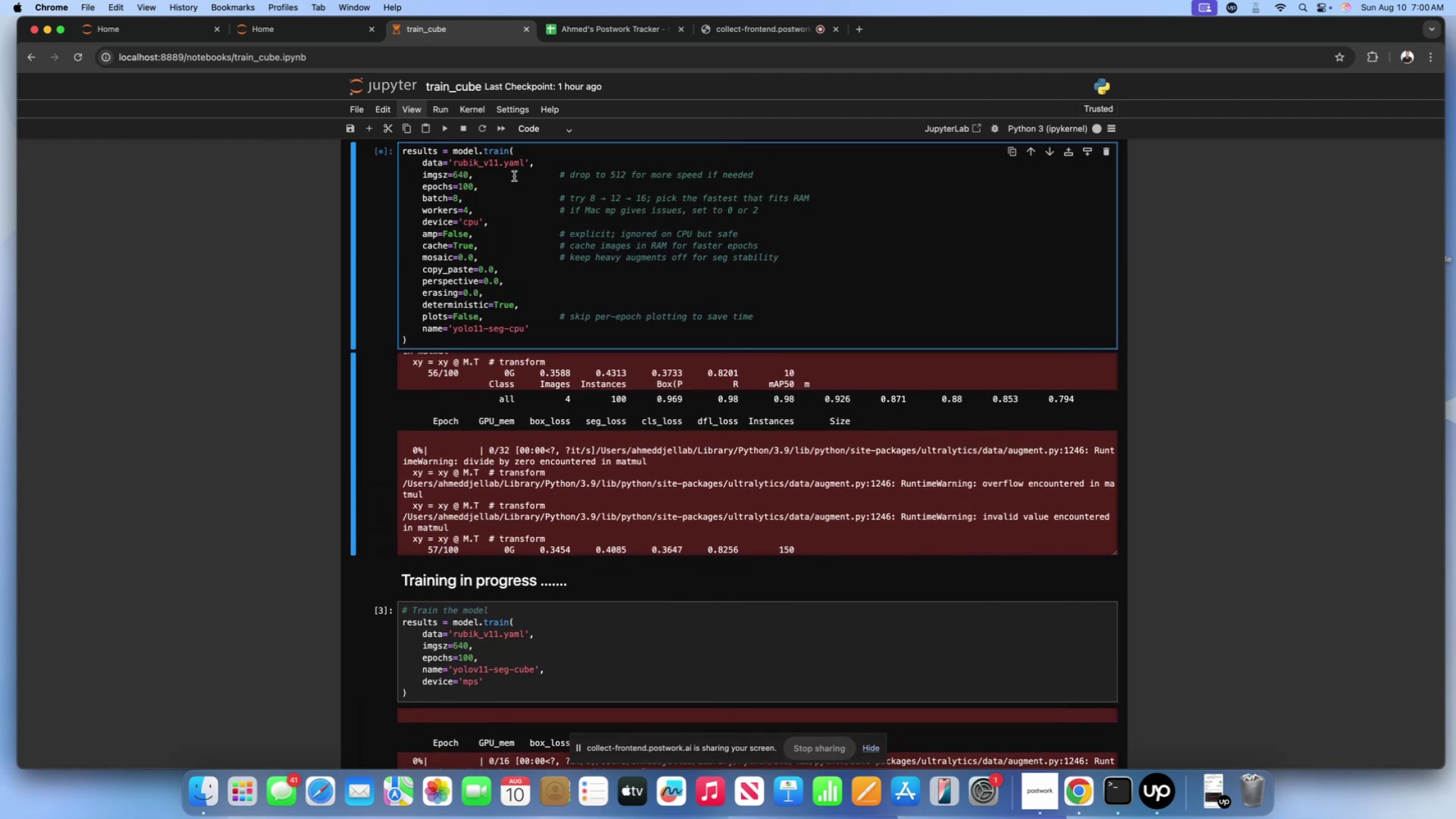 
left_click([528, 153])
 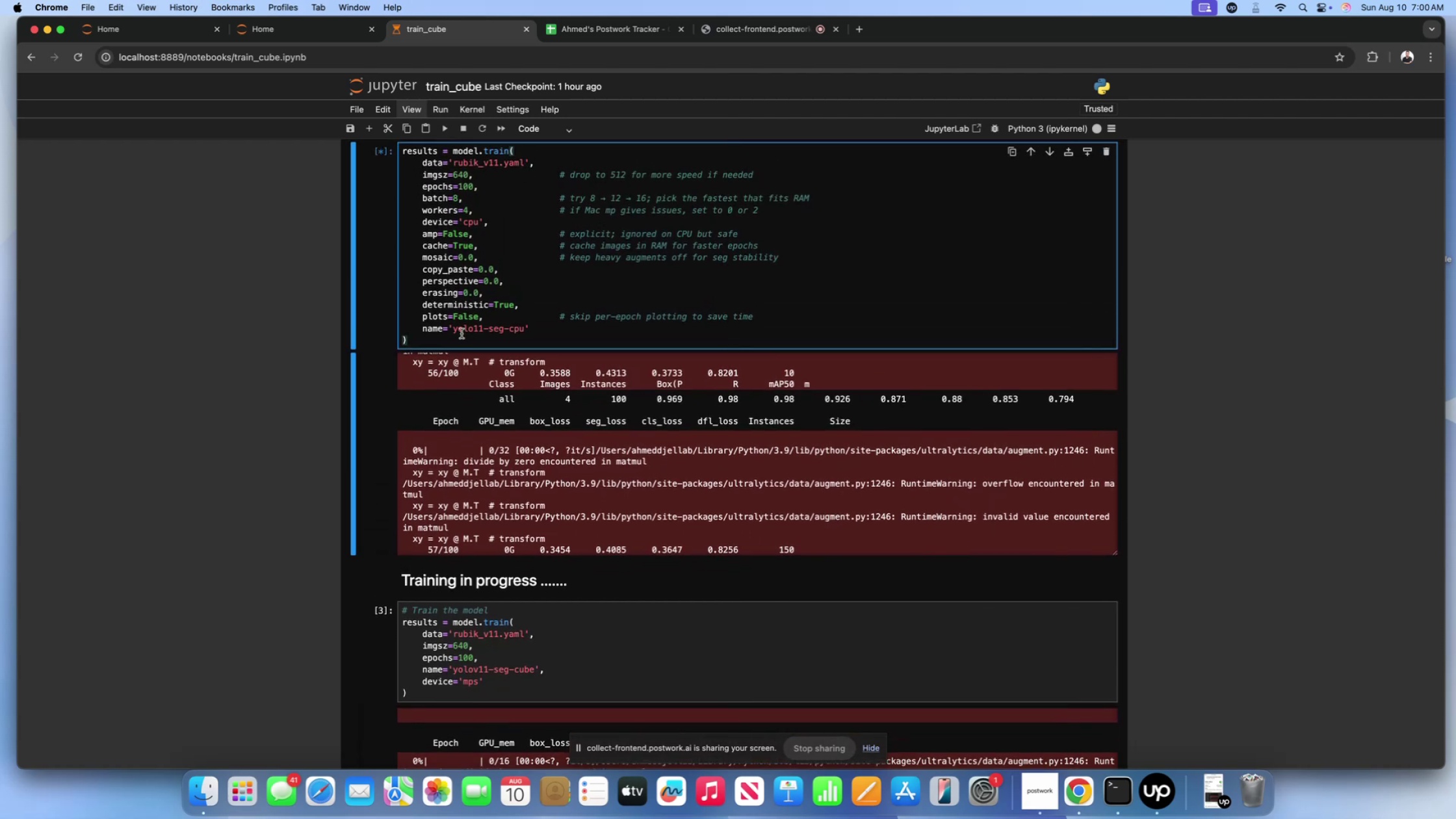 
left_click([460, 333])
 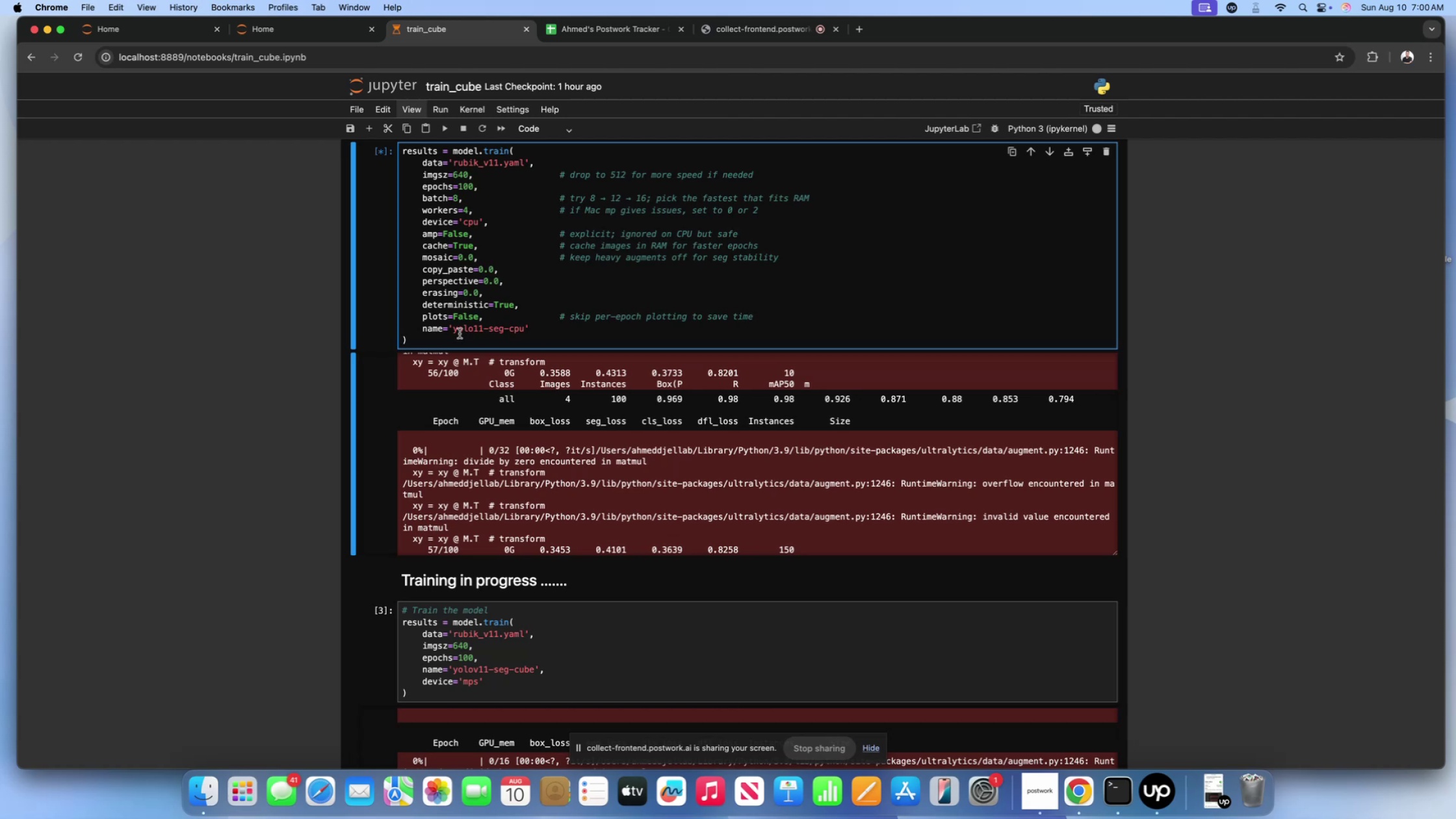 
left_click([460, 334])
 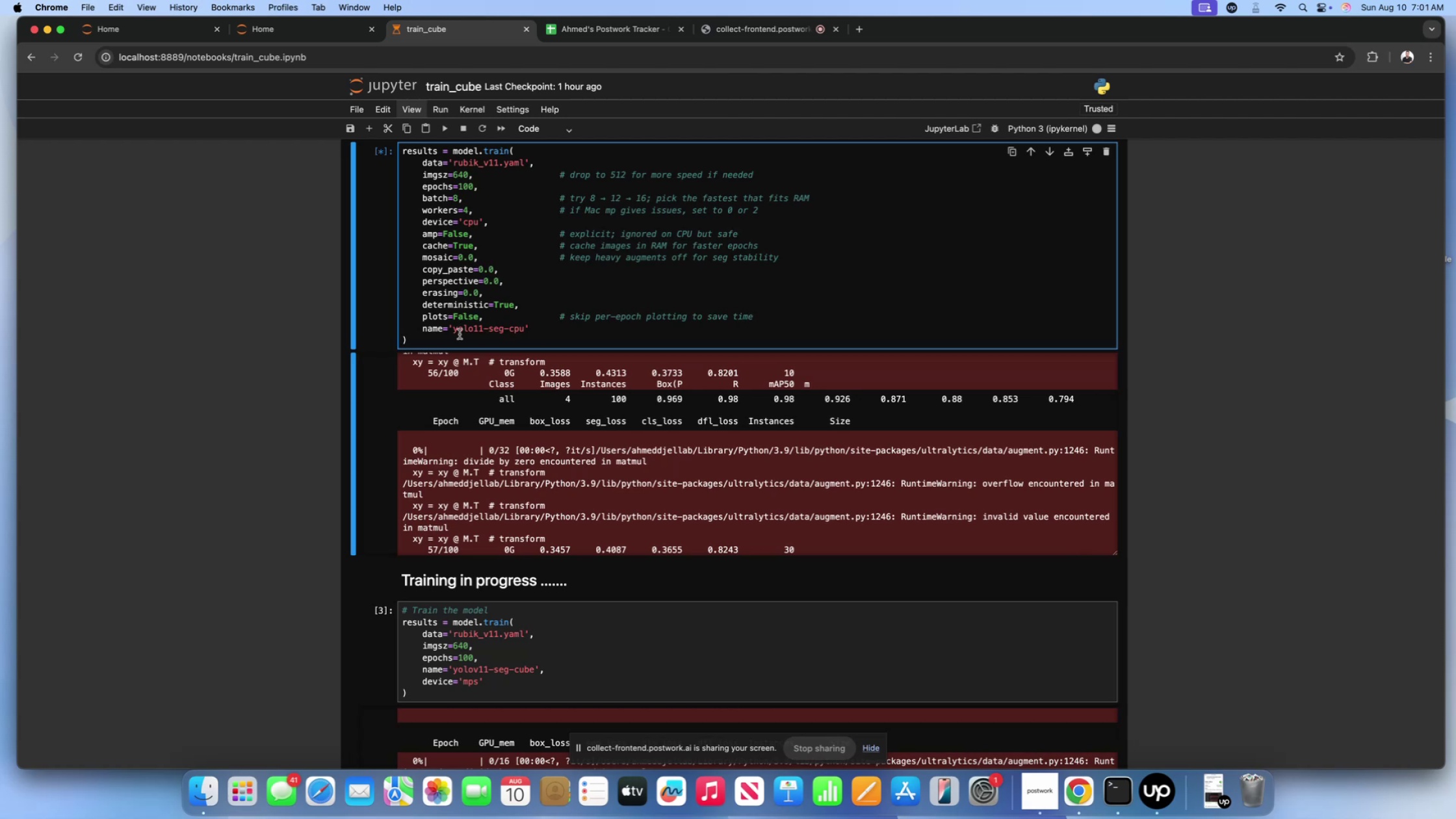 
wait(23.43)
 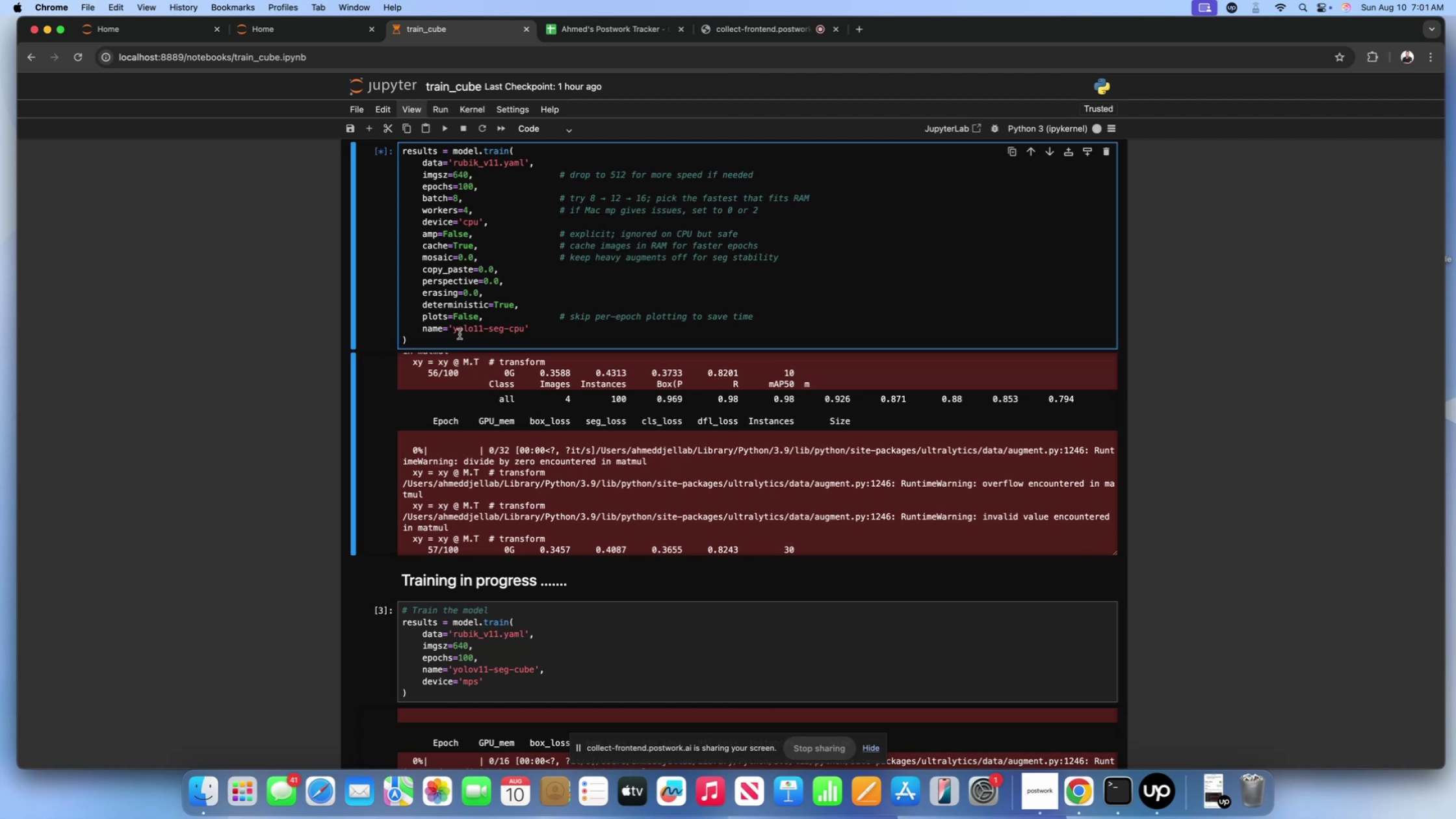 
left_click([550, 341])
 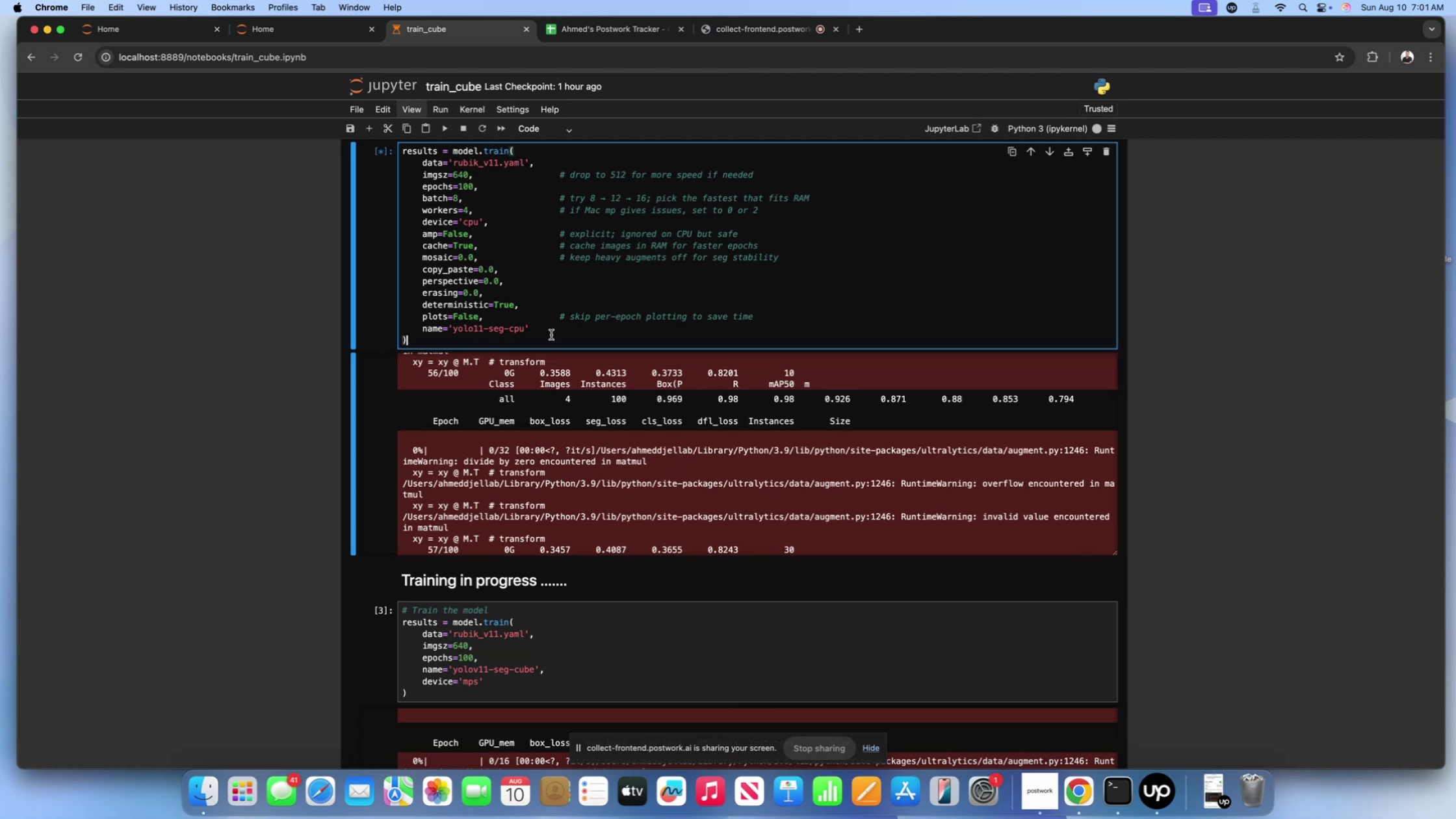 
double_click([551, 335])
 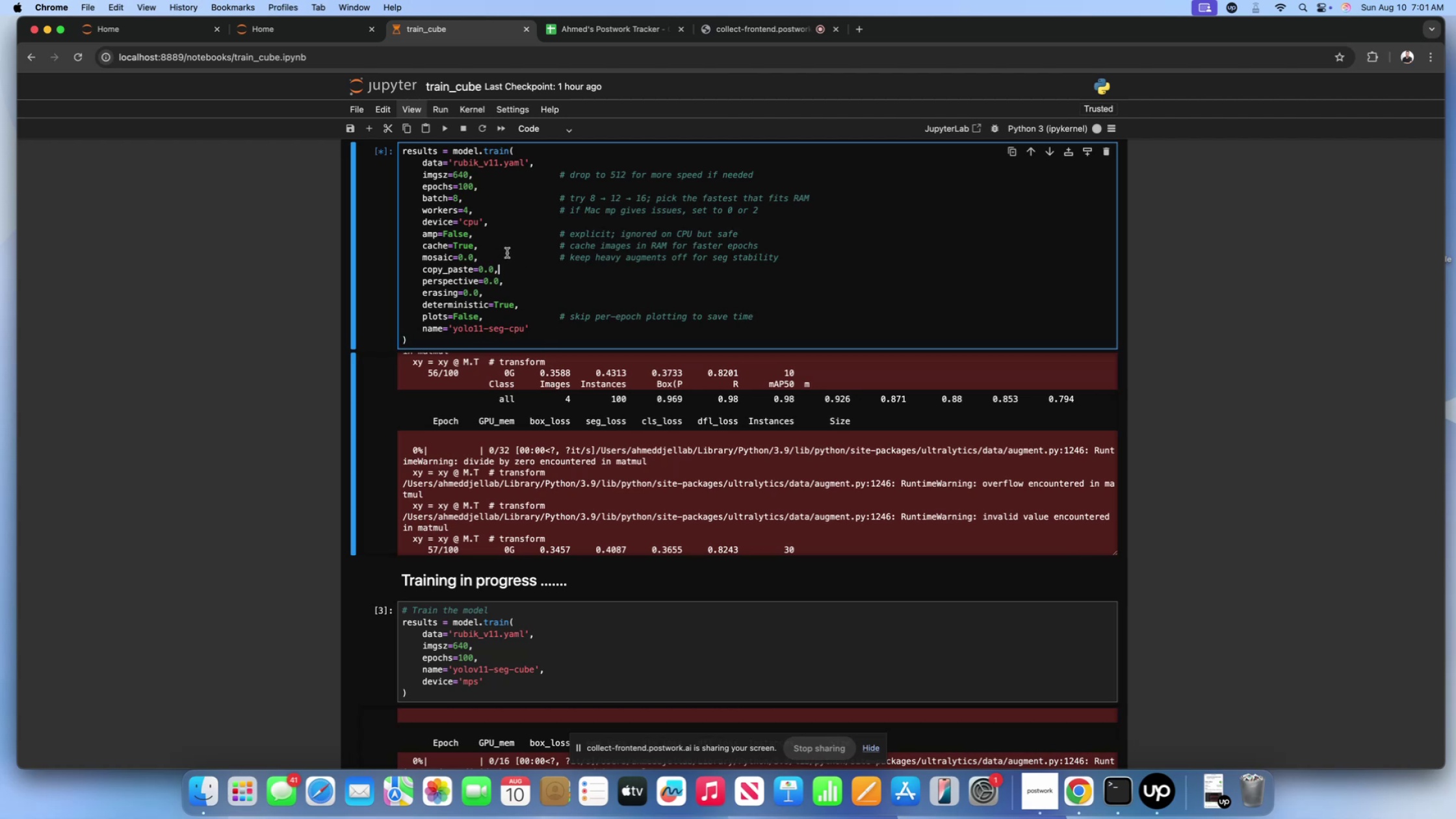 
scroll: coordinate [503, 521], scroll_direction: down, amount: 42.0
 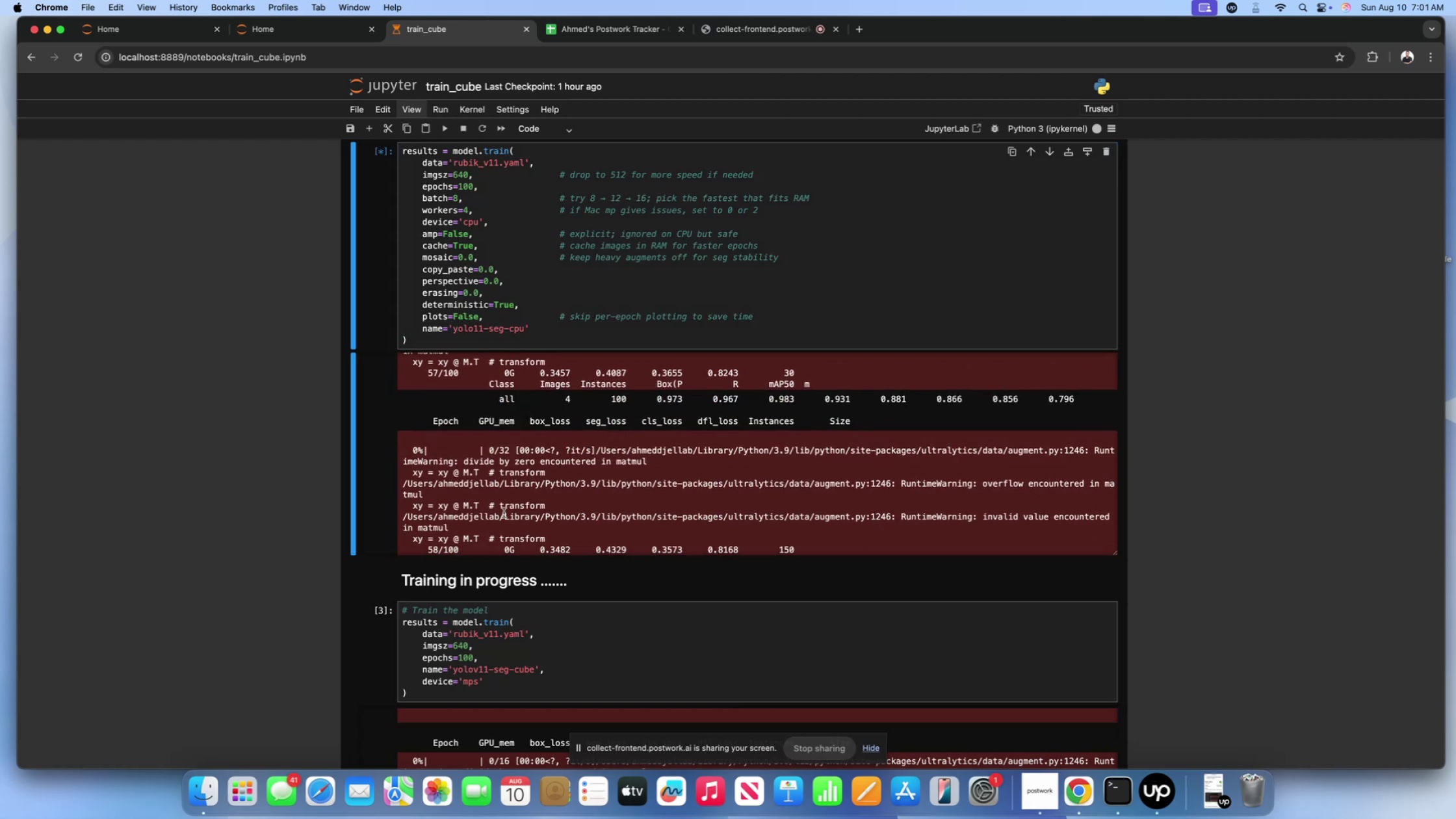 
left_click([504, 513])
 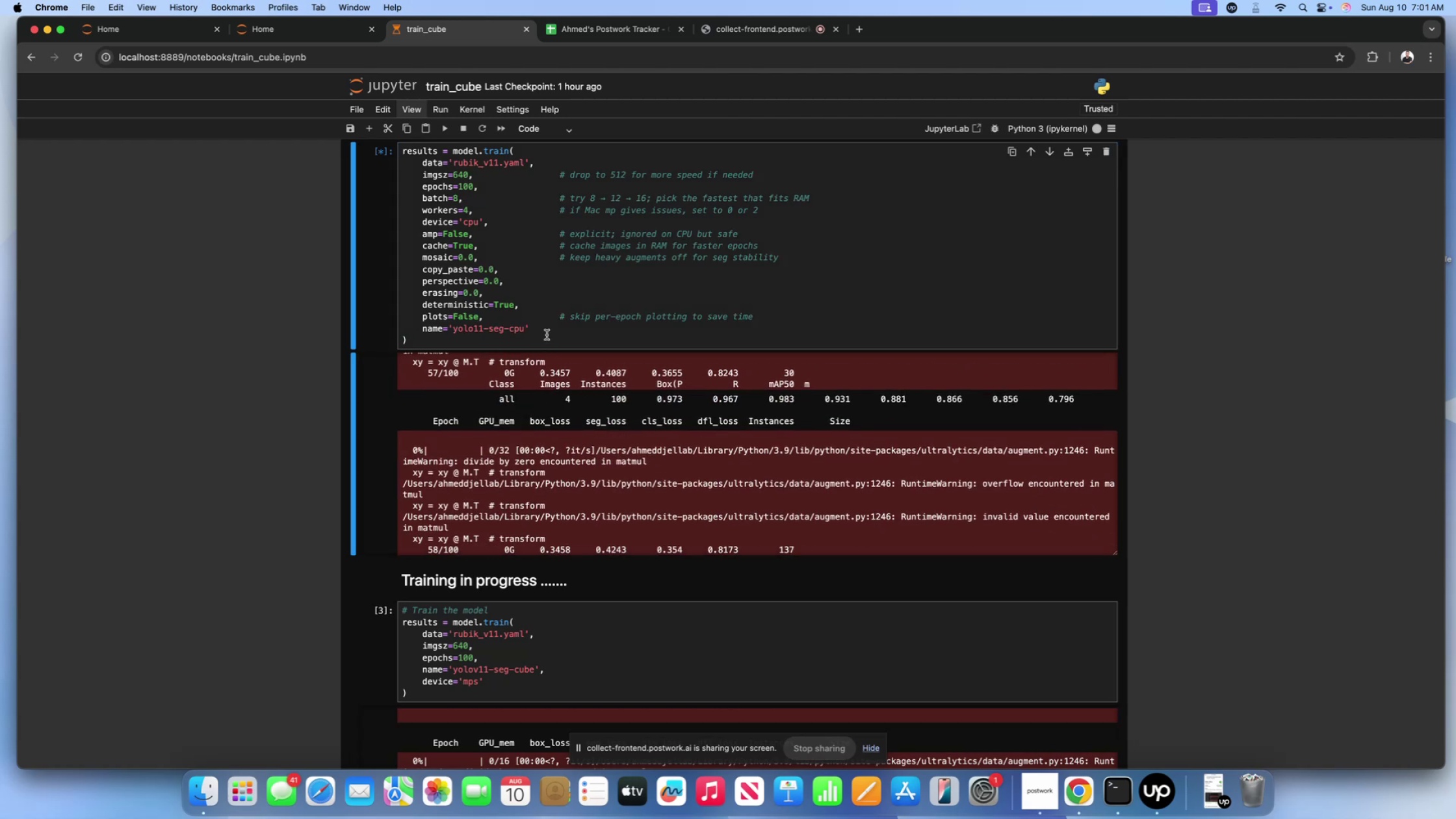 
left_click([528, 324])
 